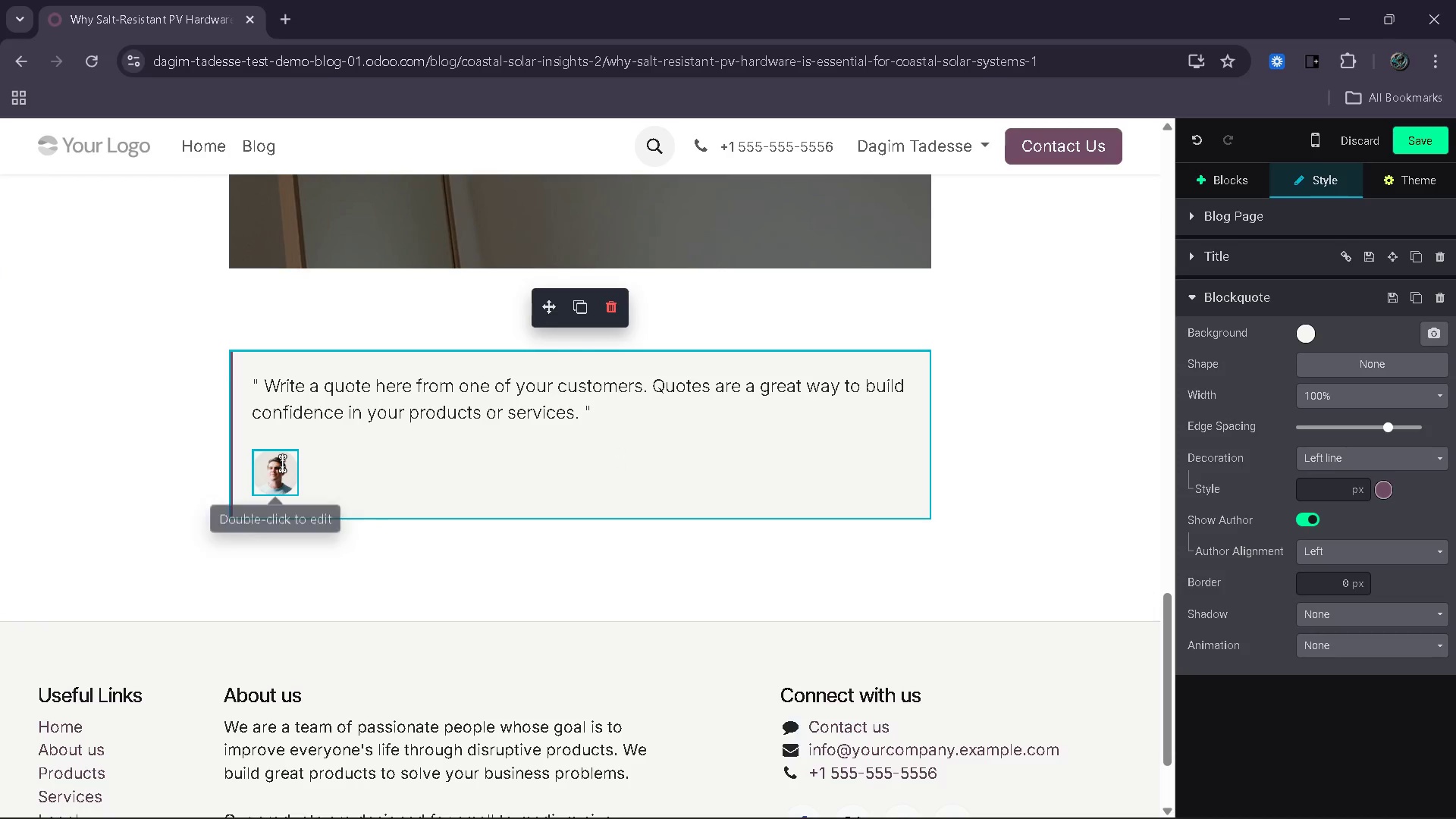 
key(Delete)
 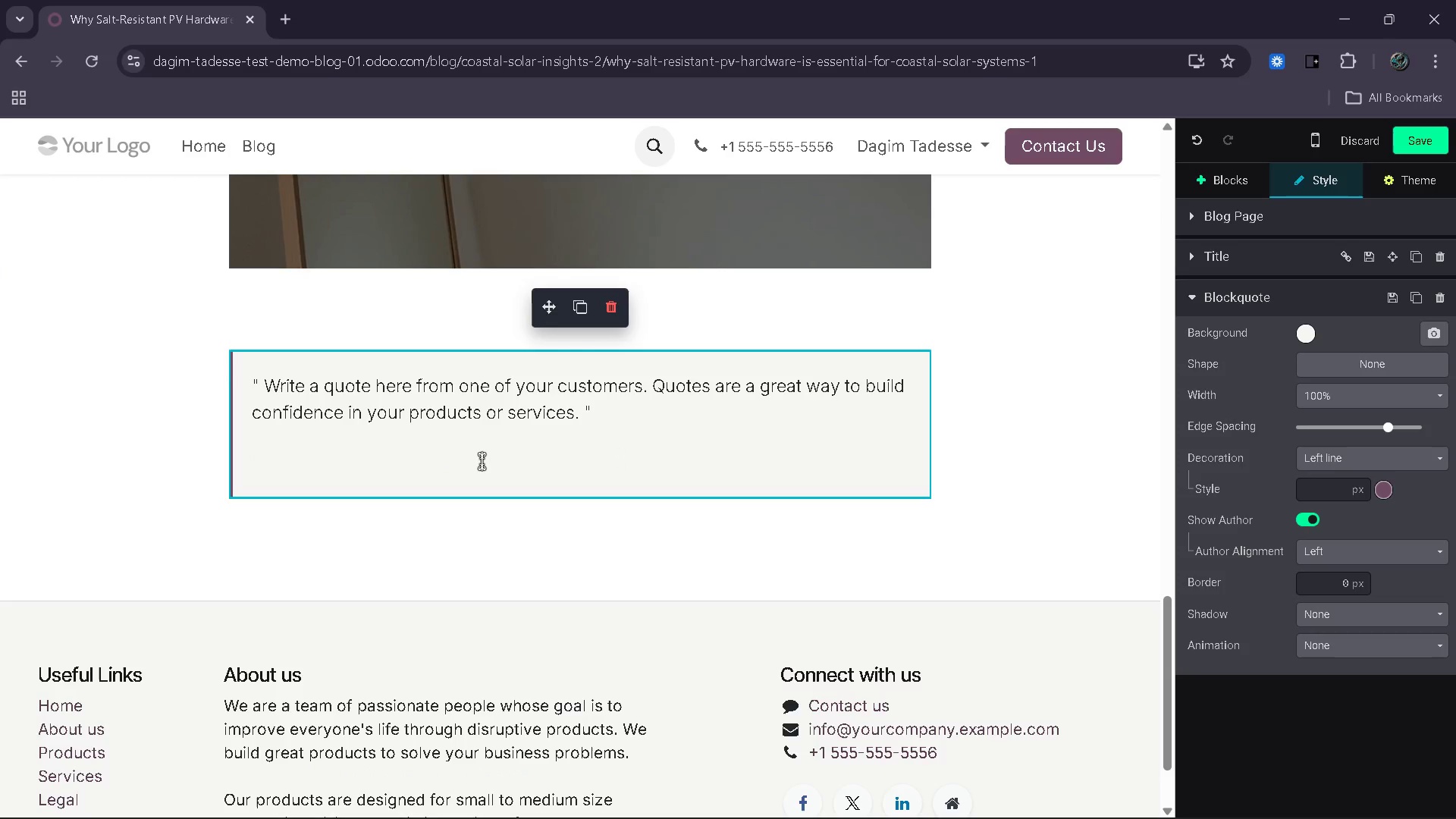 
key(Backspace)
 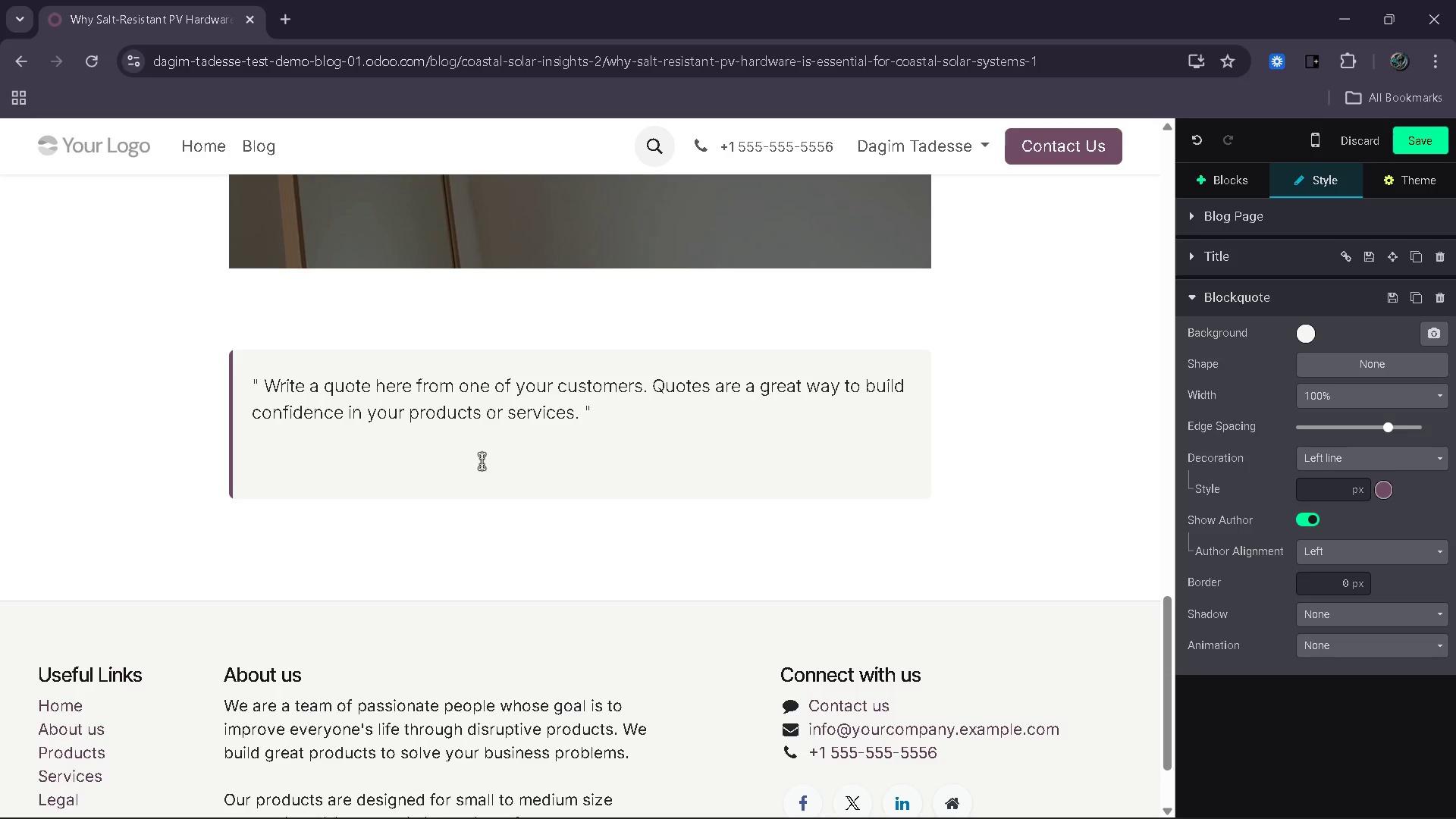 
key(Delete)
 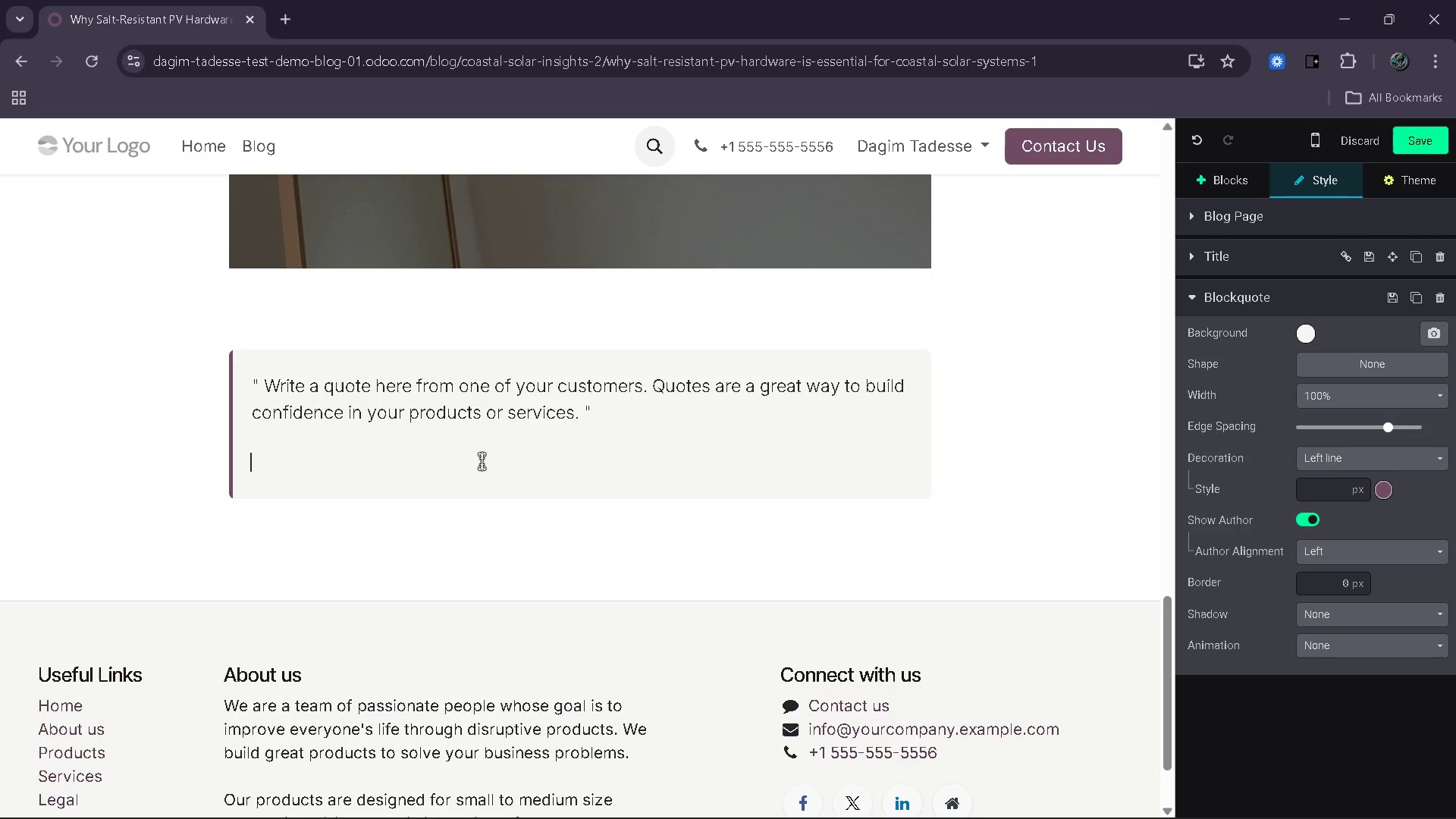 
key(Backspace)
 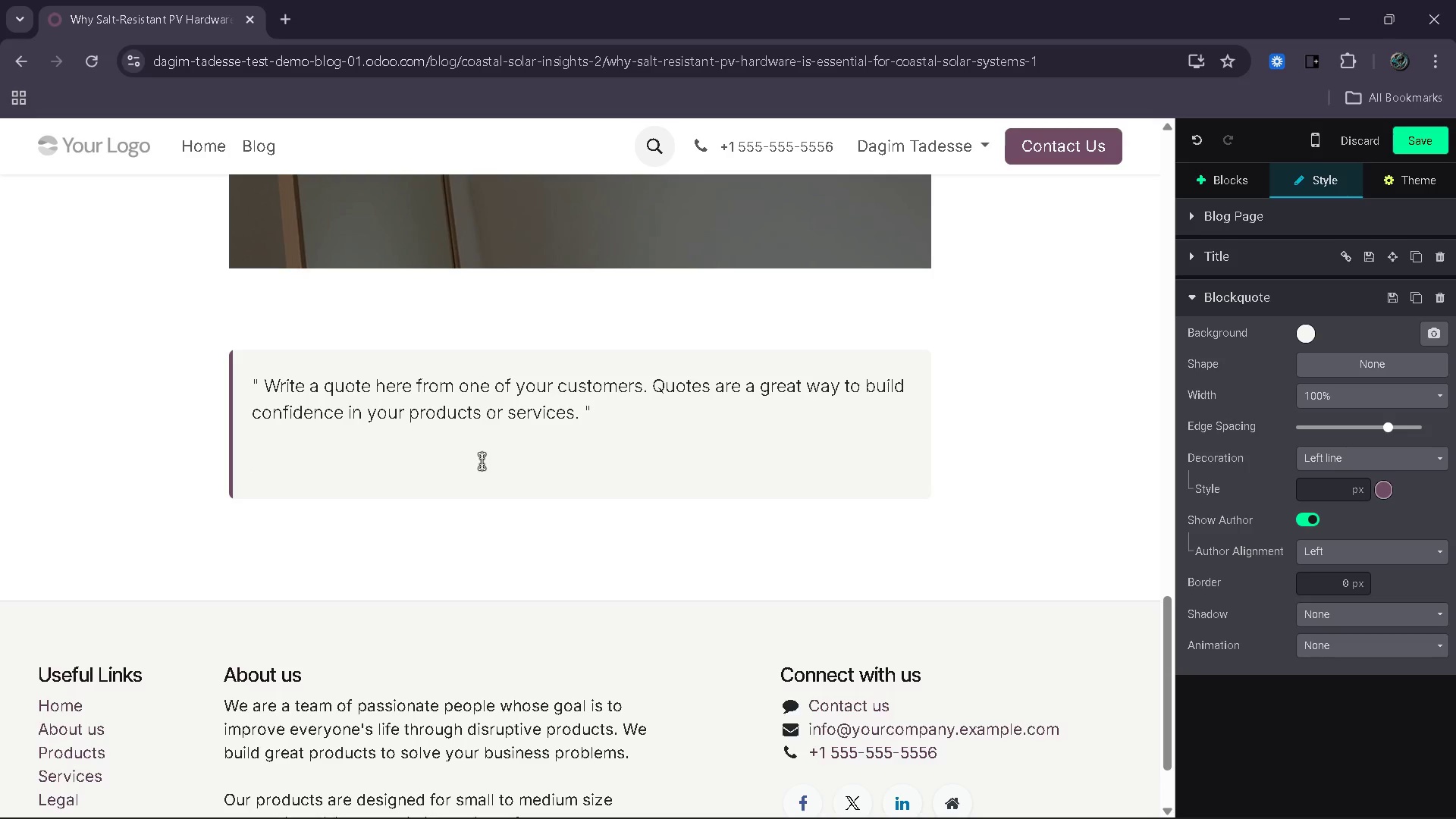 
key(Backspace)
 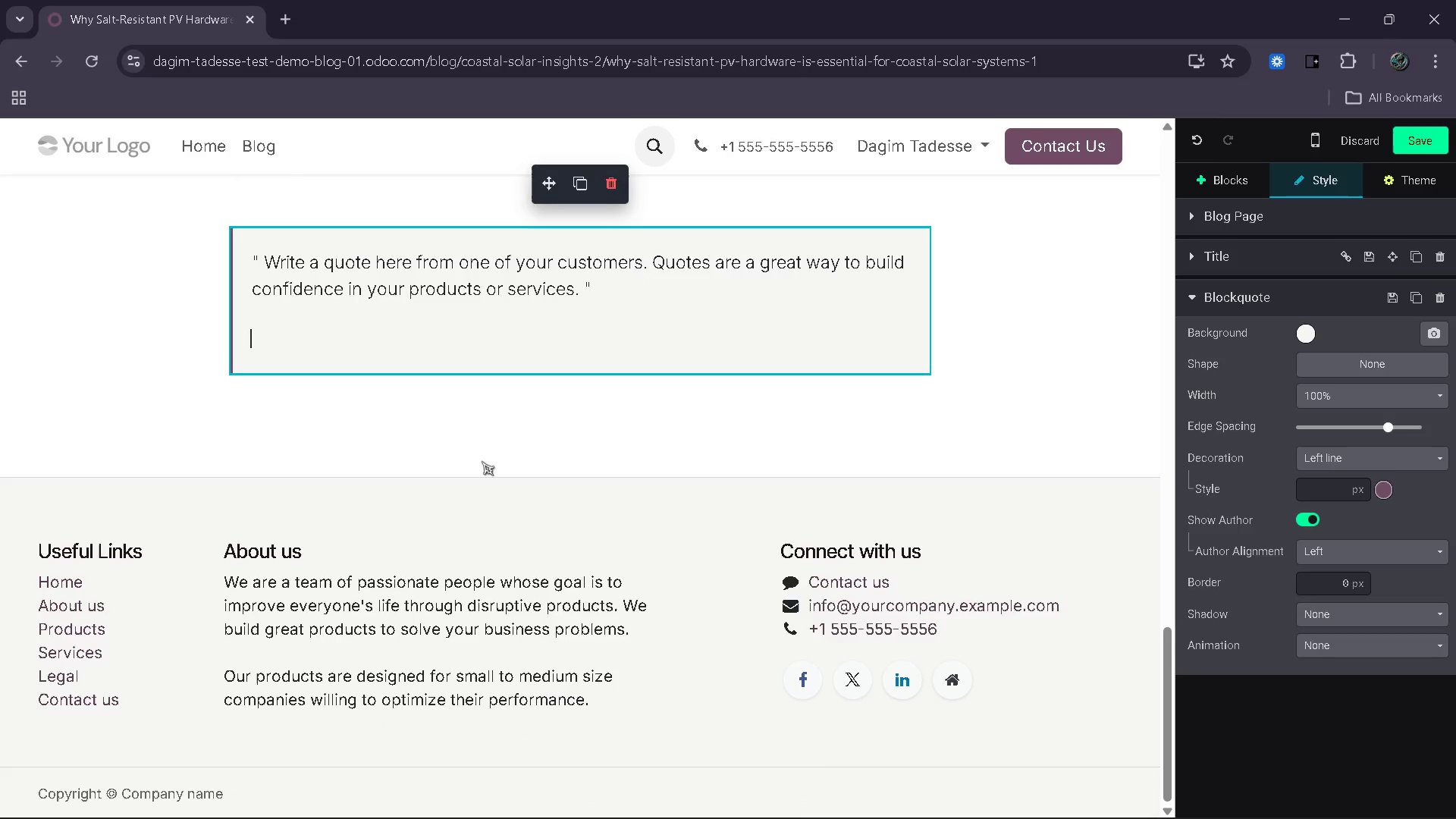 
wait(5.03)
 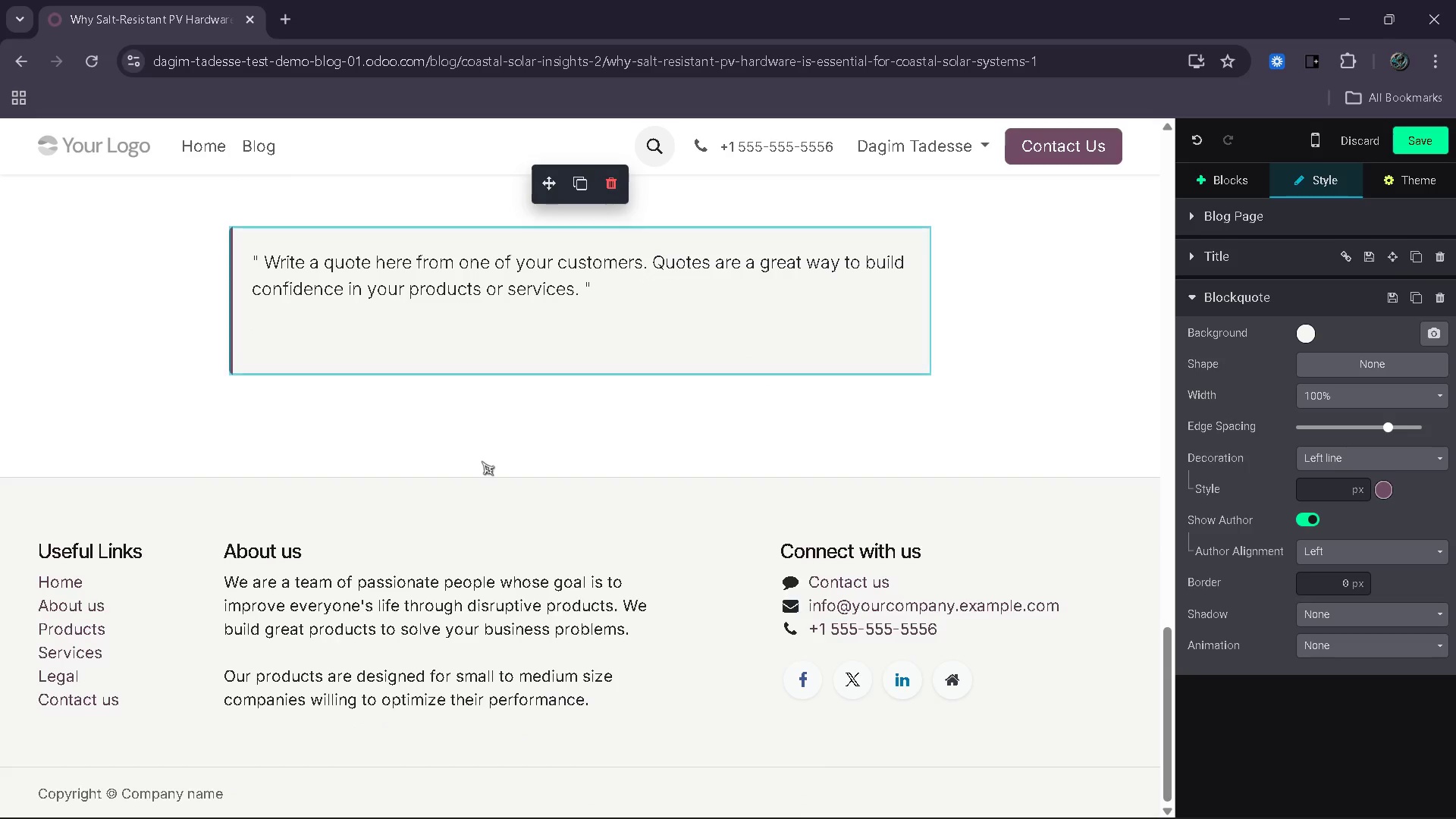 
left_click([1233, 188])
 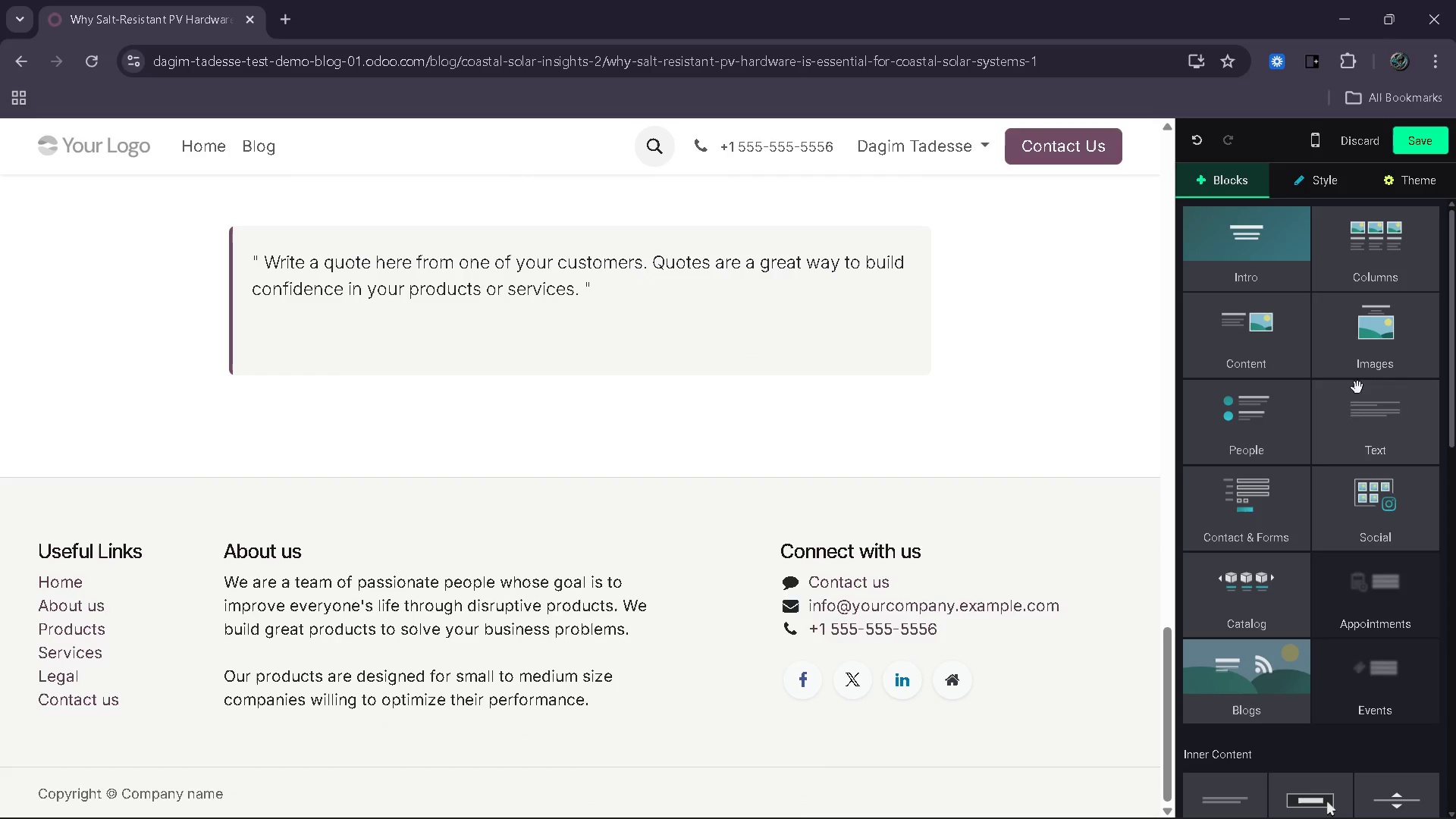 
left_click_drag(start_coordinate=[1361, 455], to_coordinate=[676, 458])
 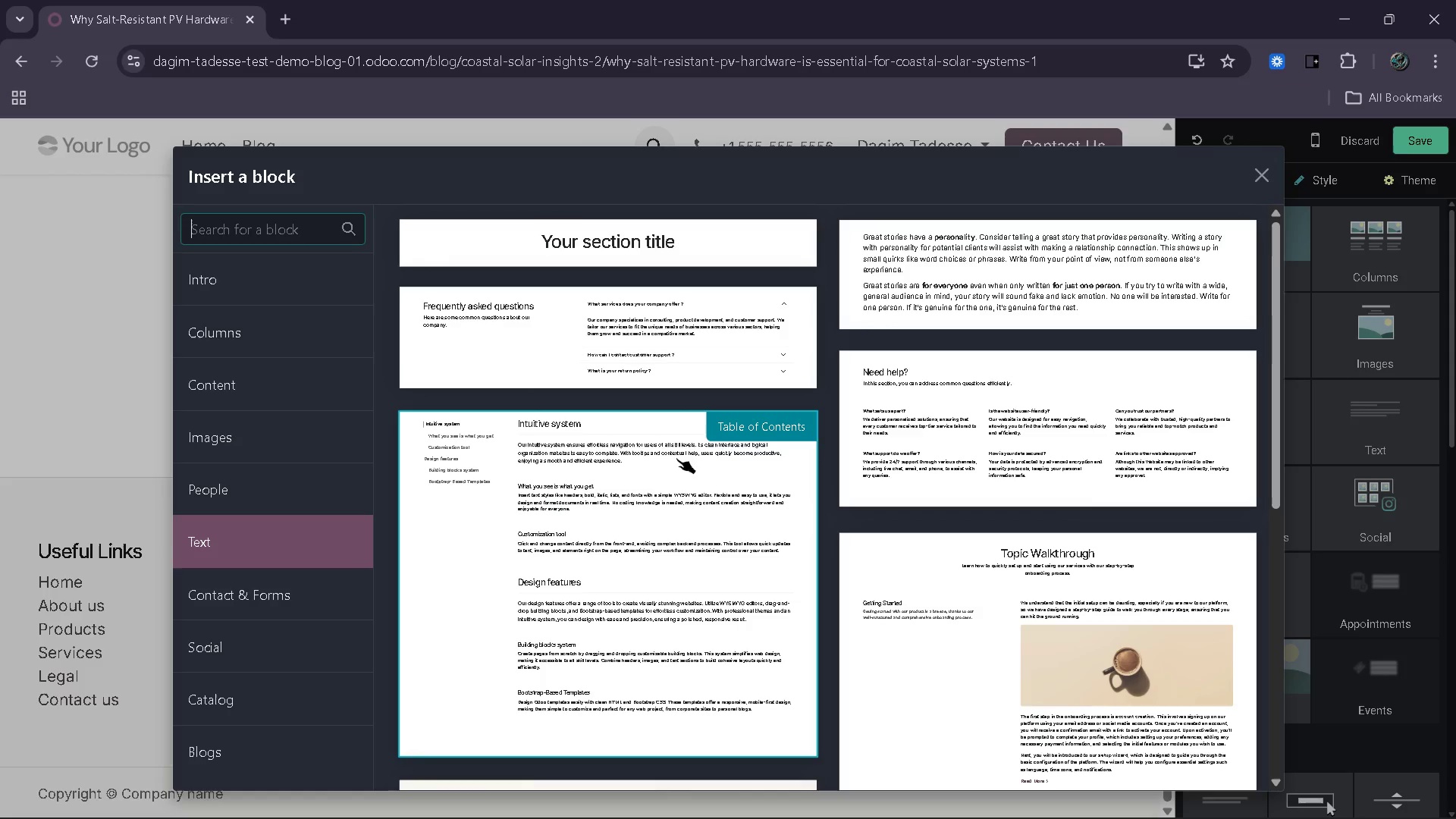 
left_click([925, 315])
 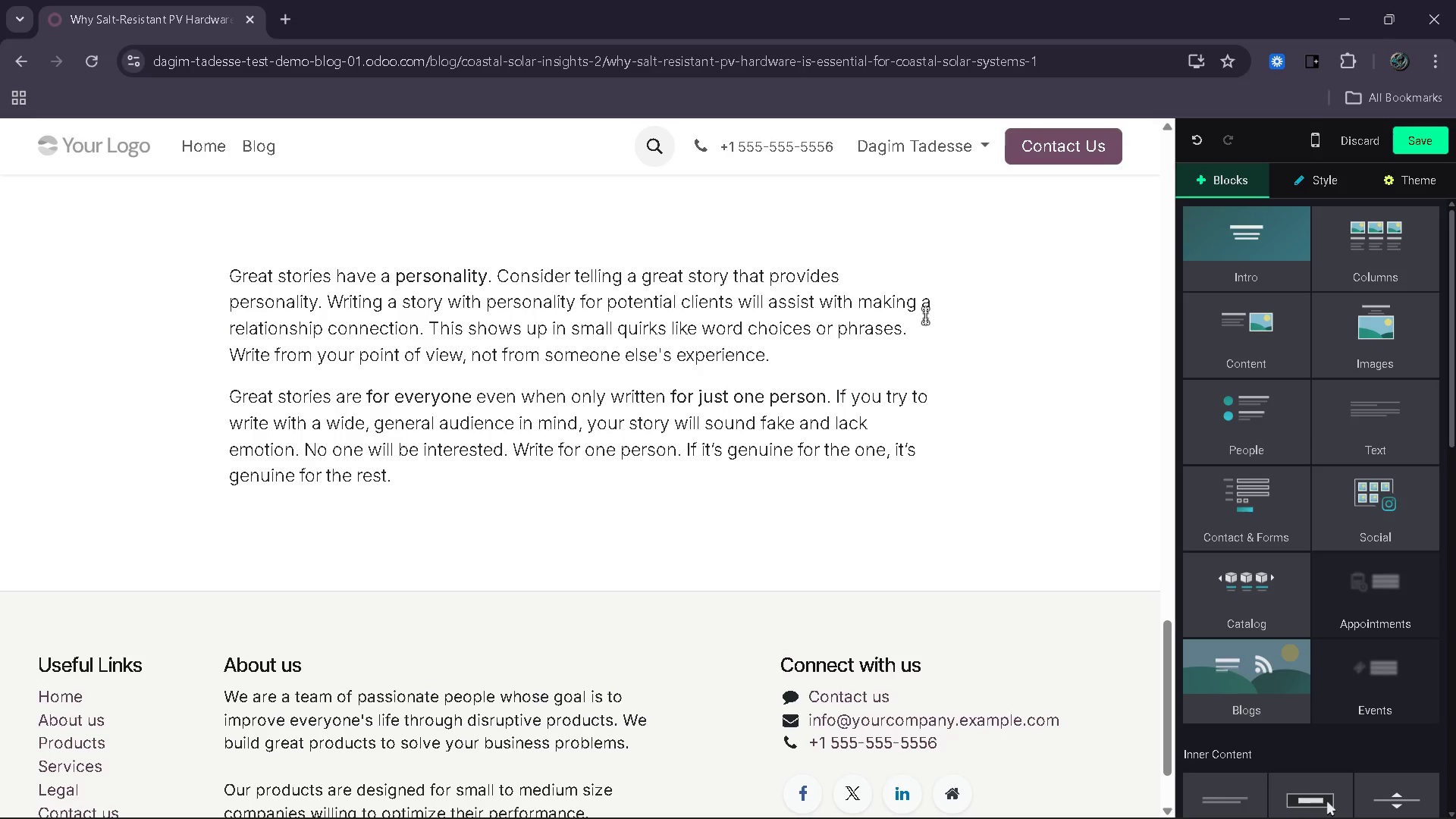 
wait(8.42)
 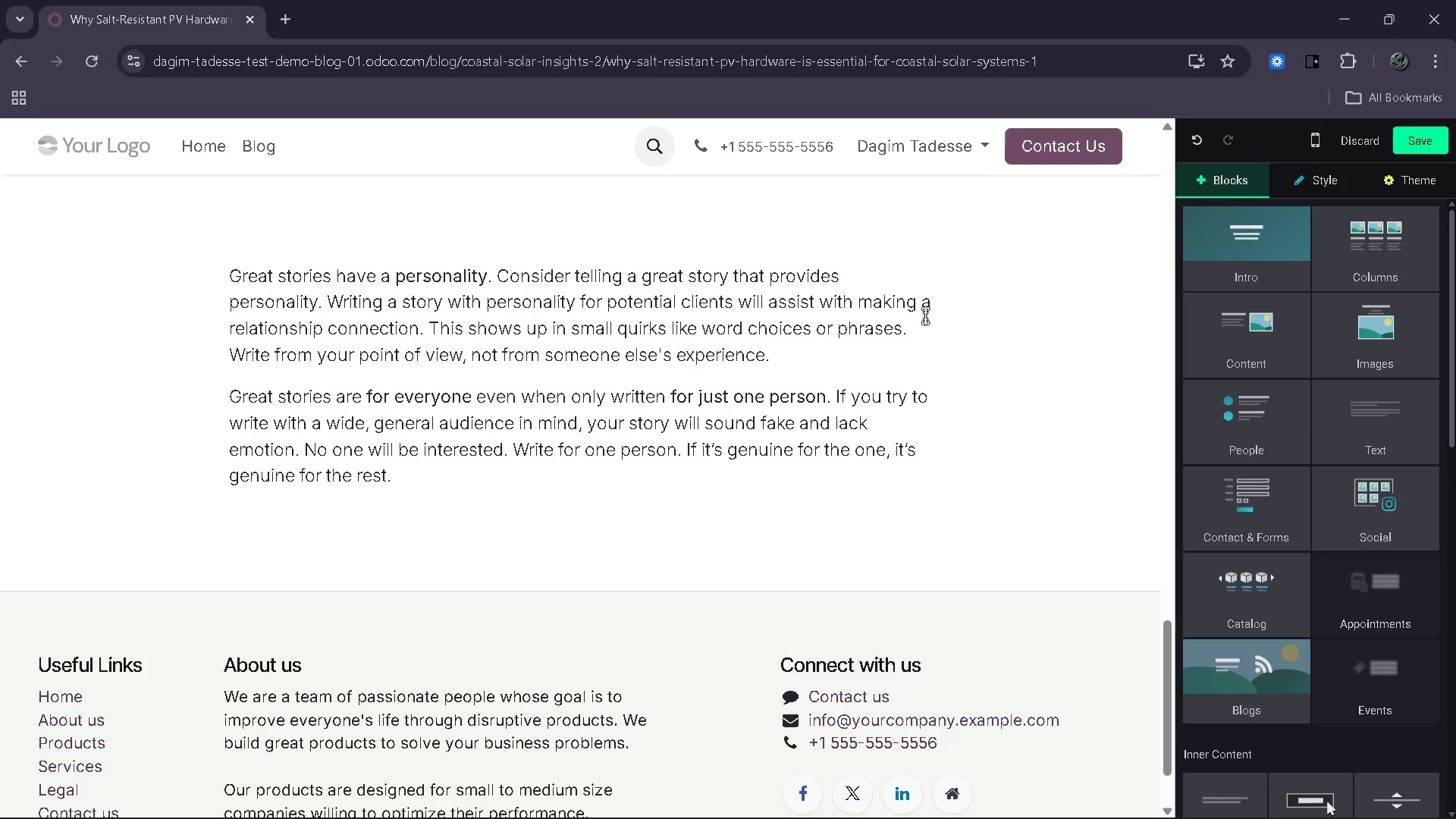 
left_click_drag(start_coordinate=[1285, 354], to_coordinate=[768, 549])
 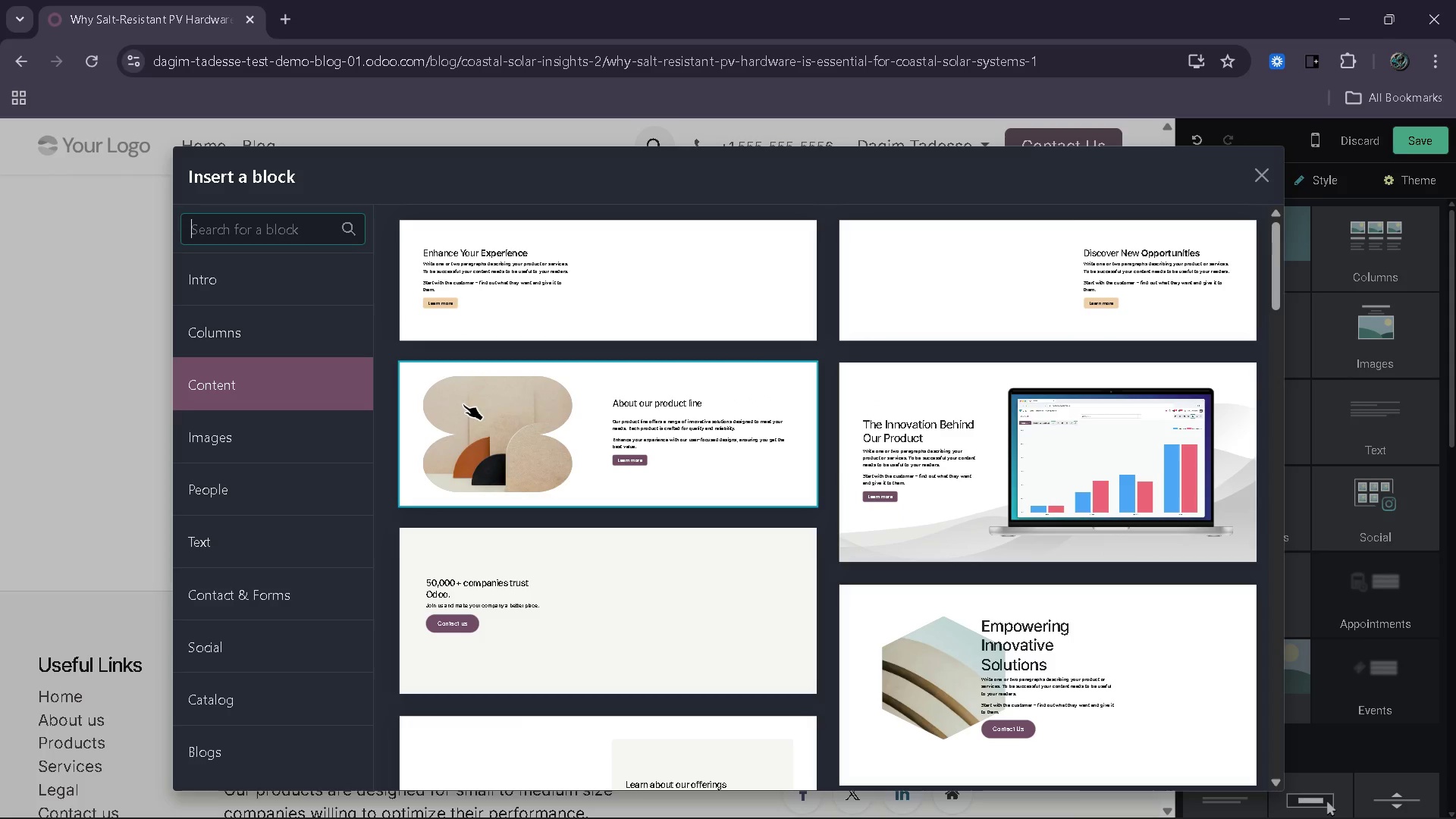 
type(cta)
 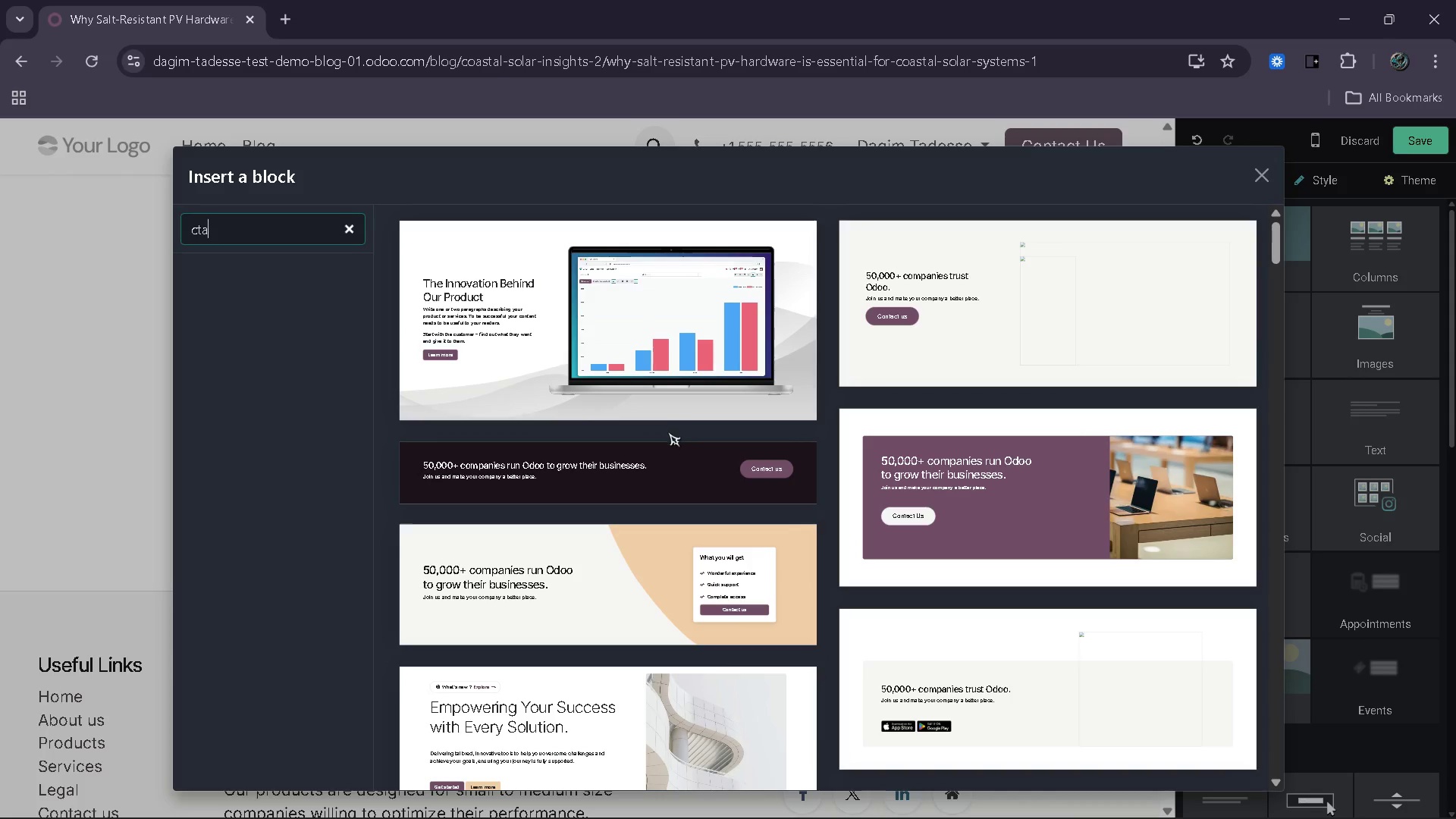 
left_click([658, 461])
 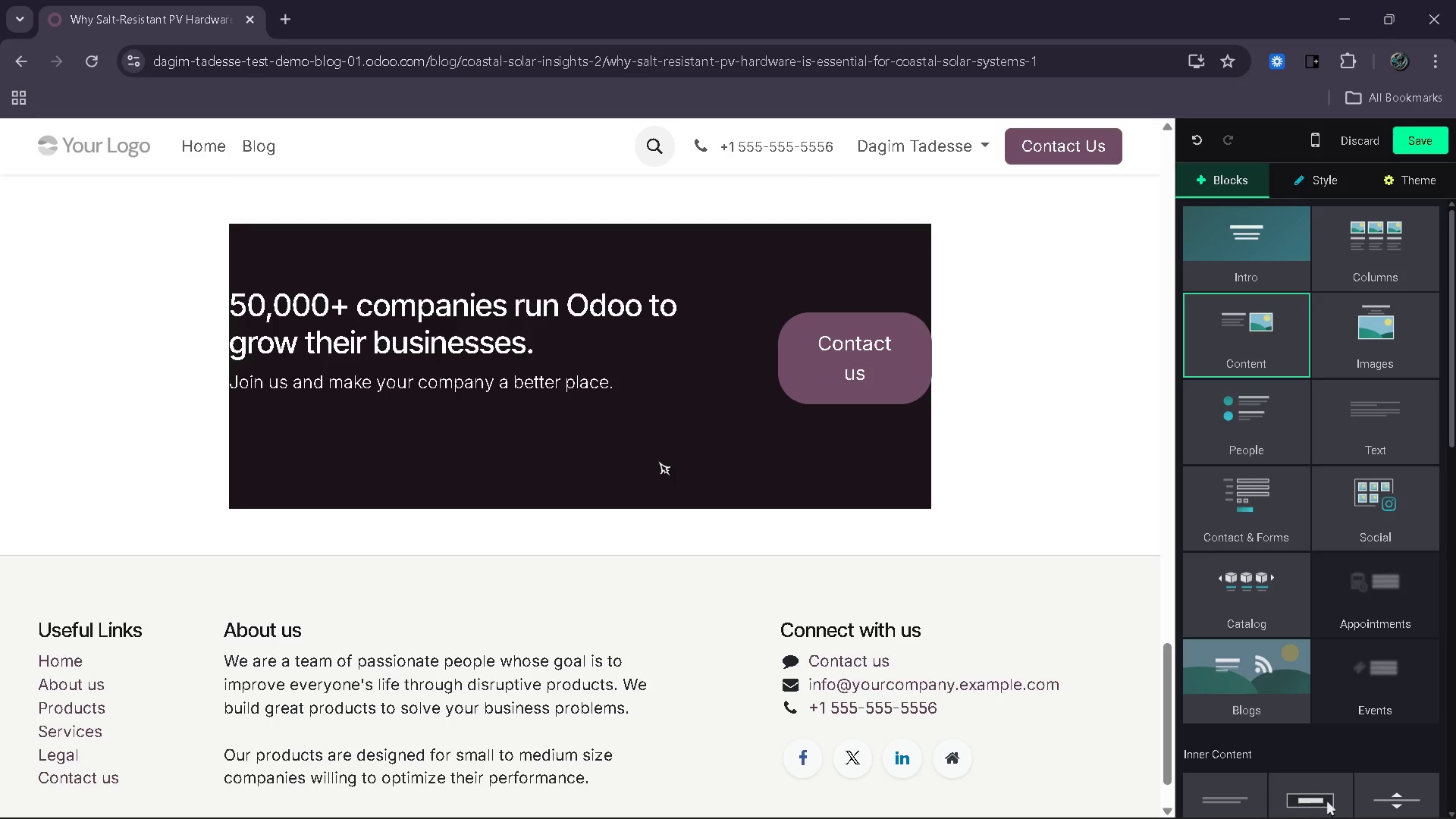 
wait(6.06)
 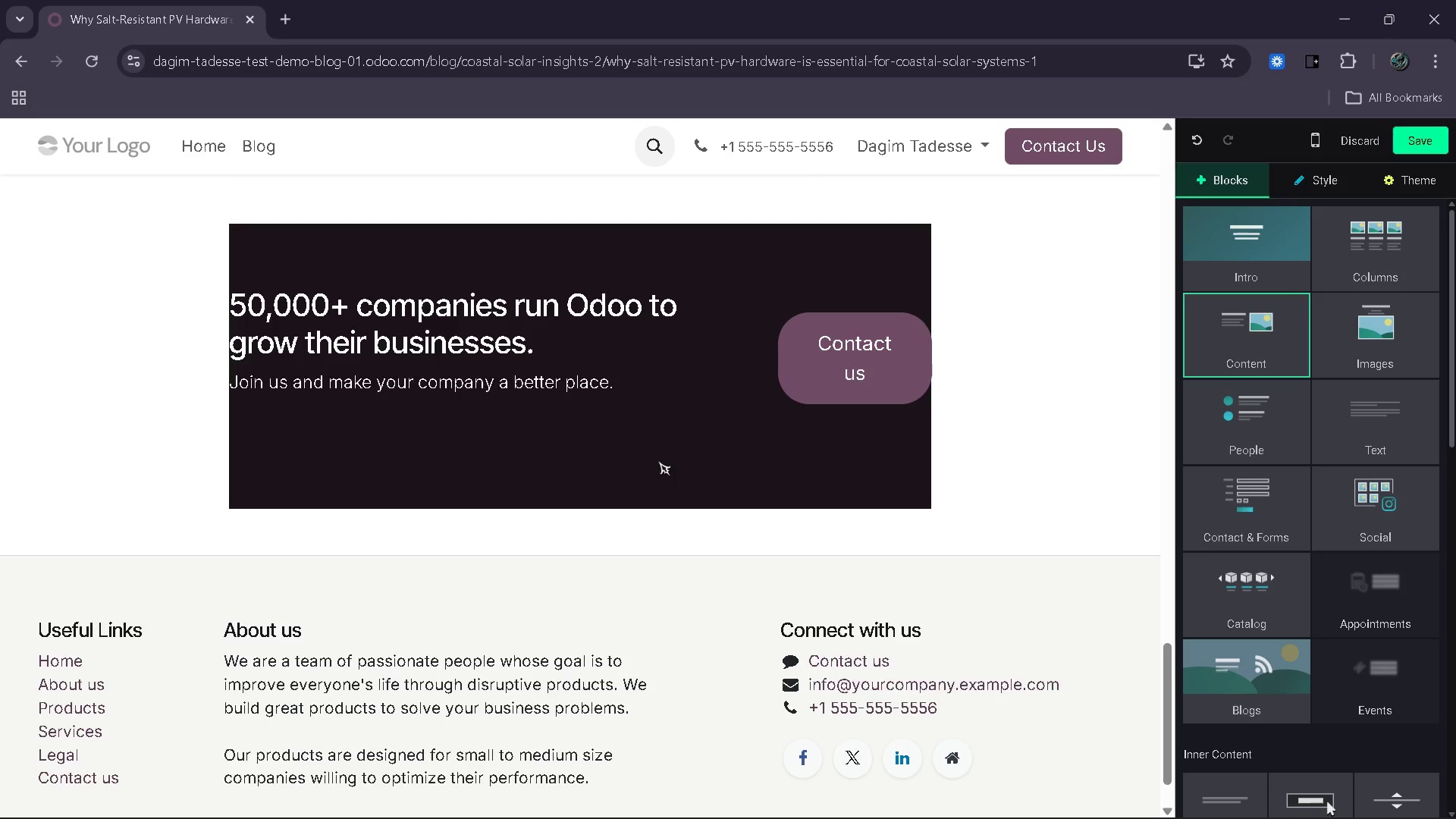 
left_click([879, 359])
 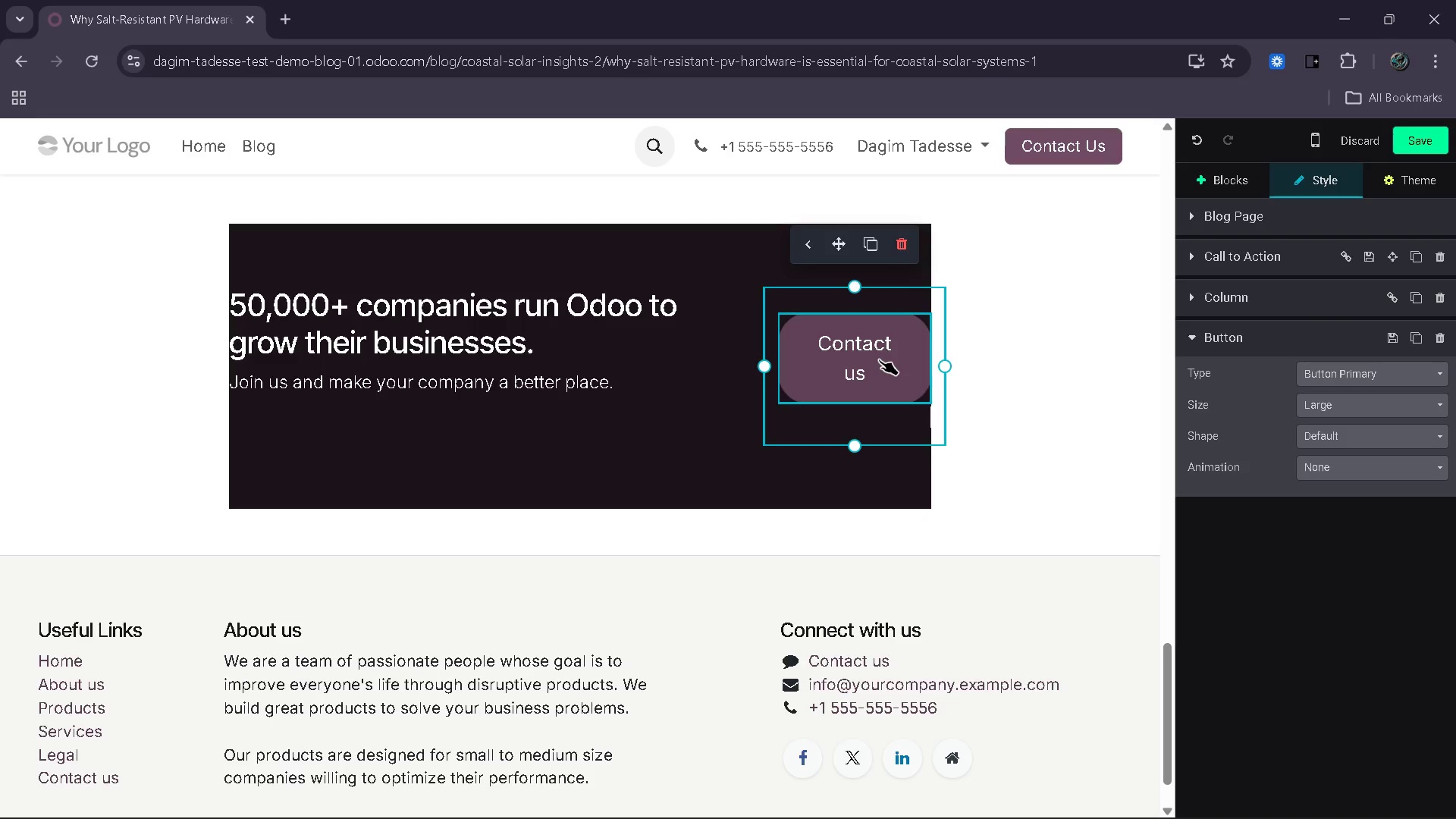 
double_click([879, 359])
 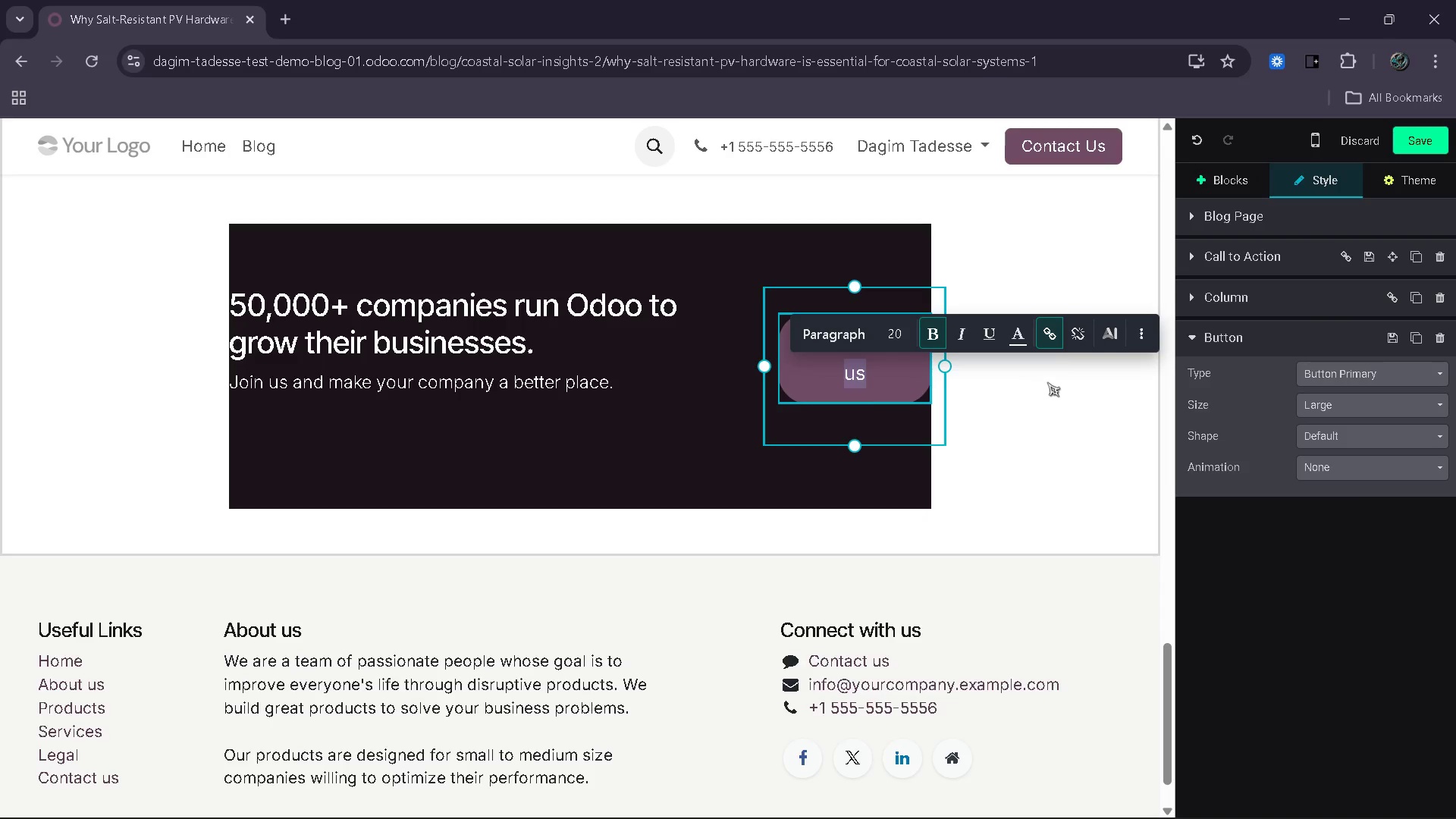 
left_click([1053, 340])
 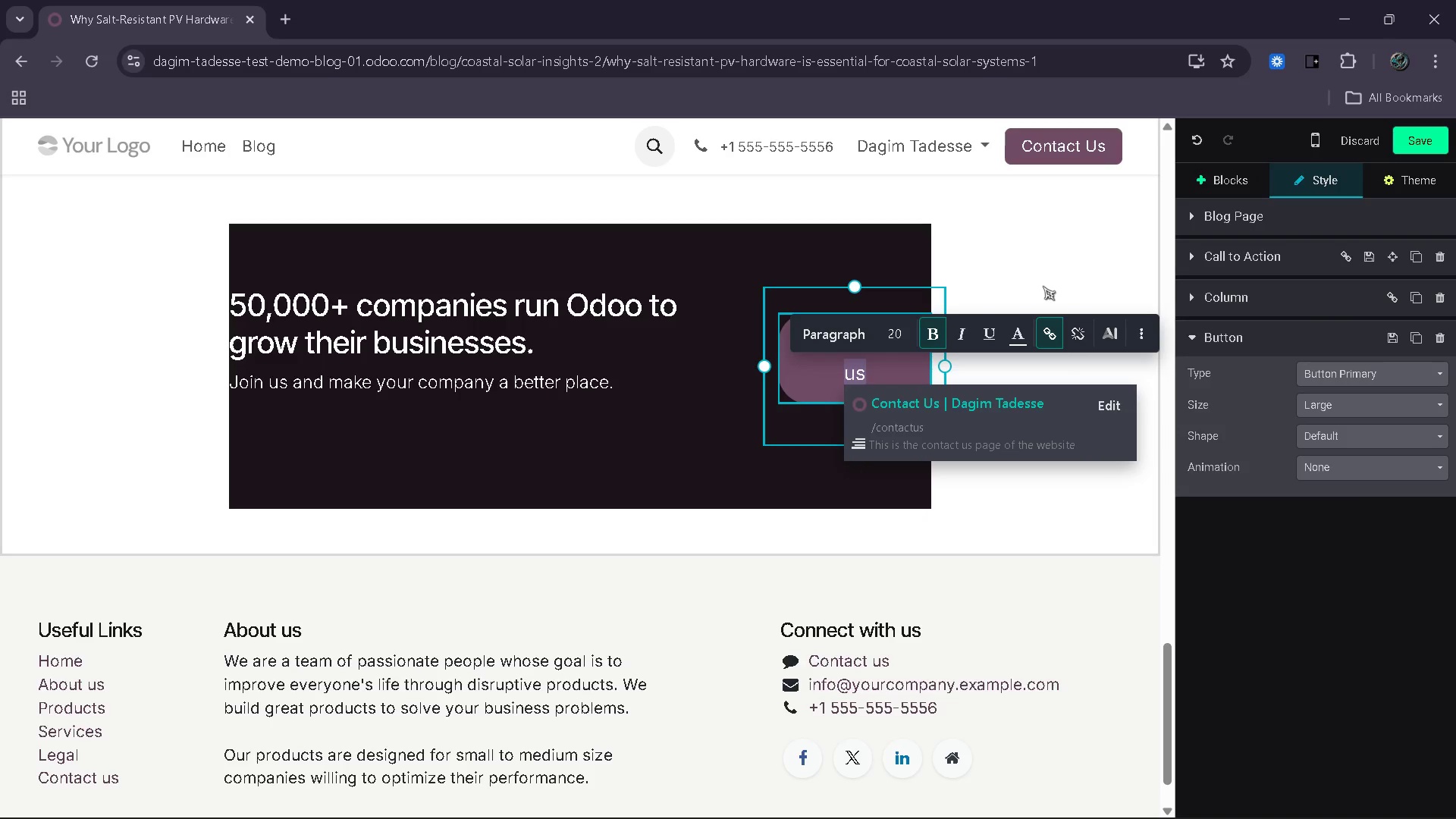 
left_click([1043, 286])
 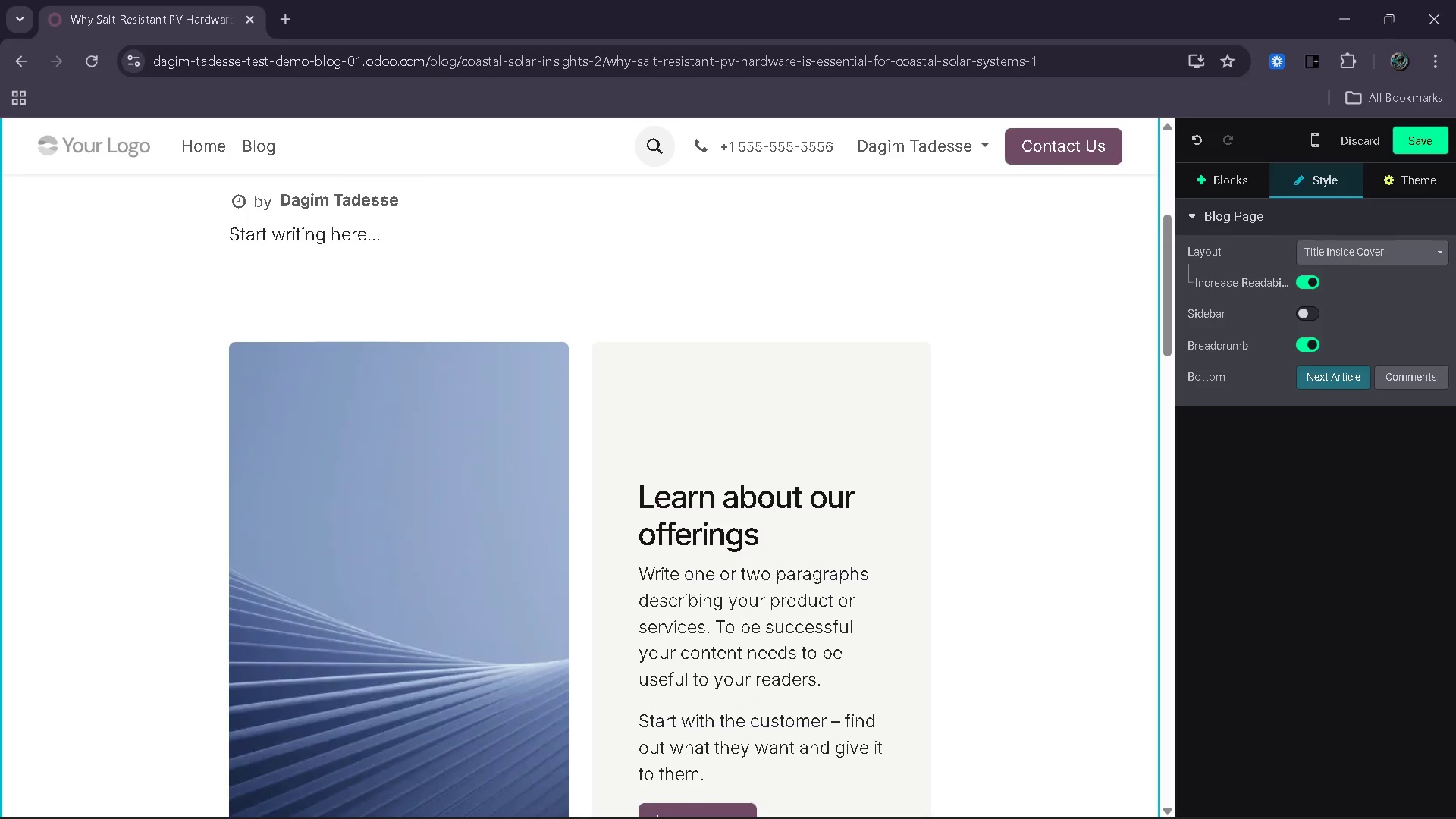 
wait(6.12)
 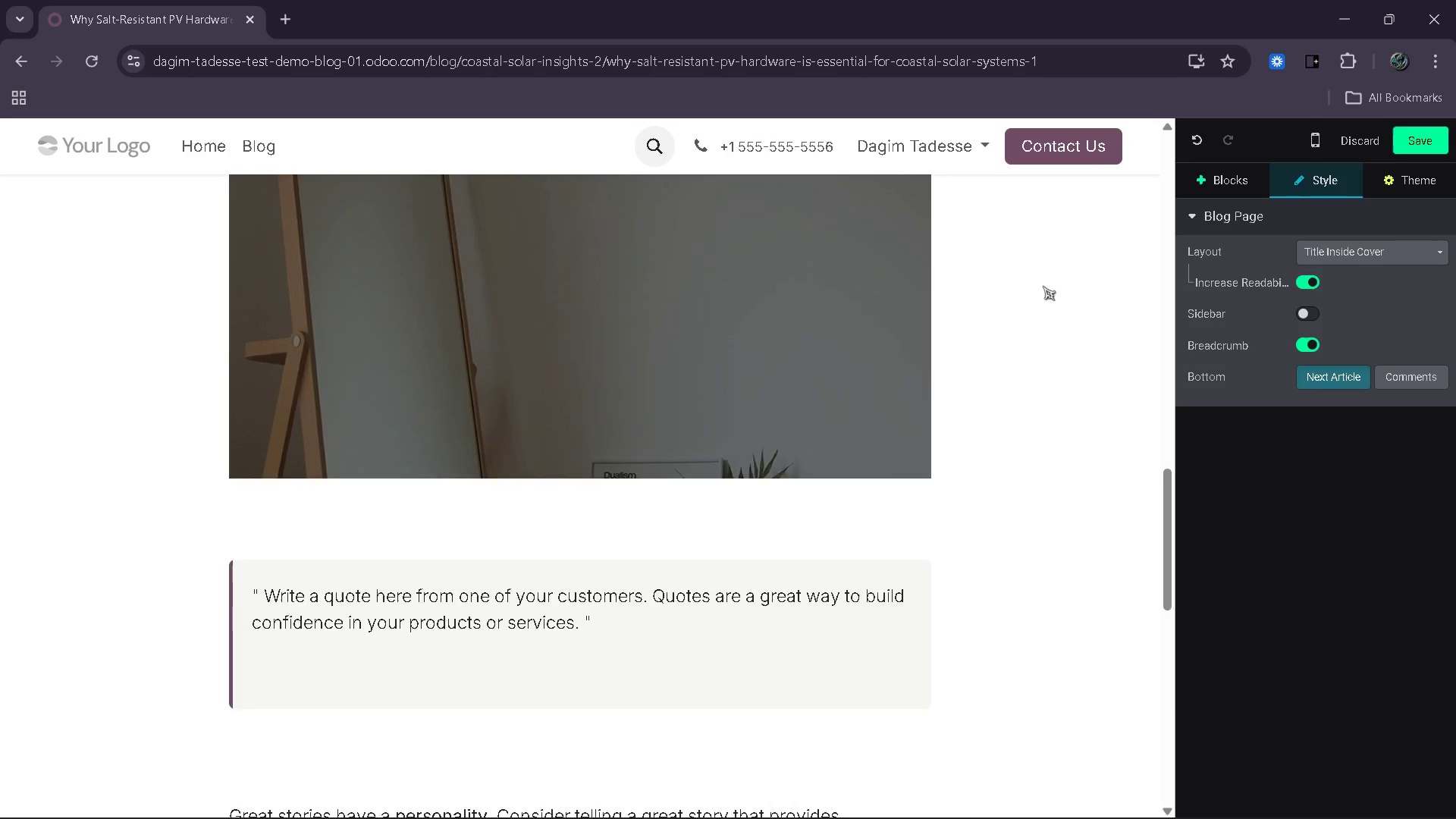 
left_click([1432, 146])
 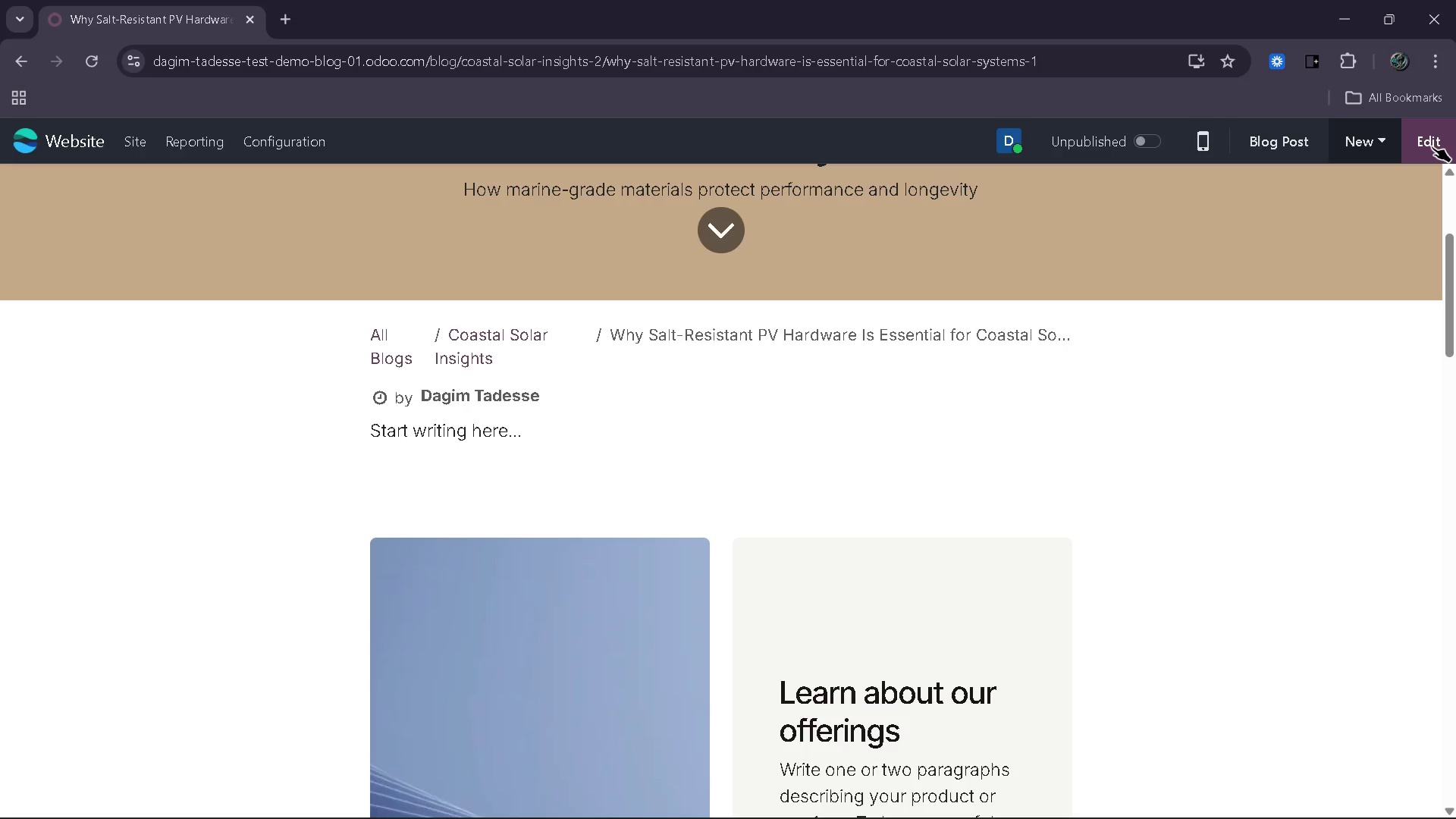 
wait(10.45)
 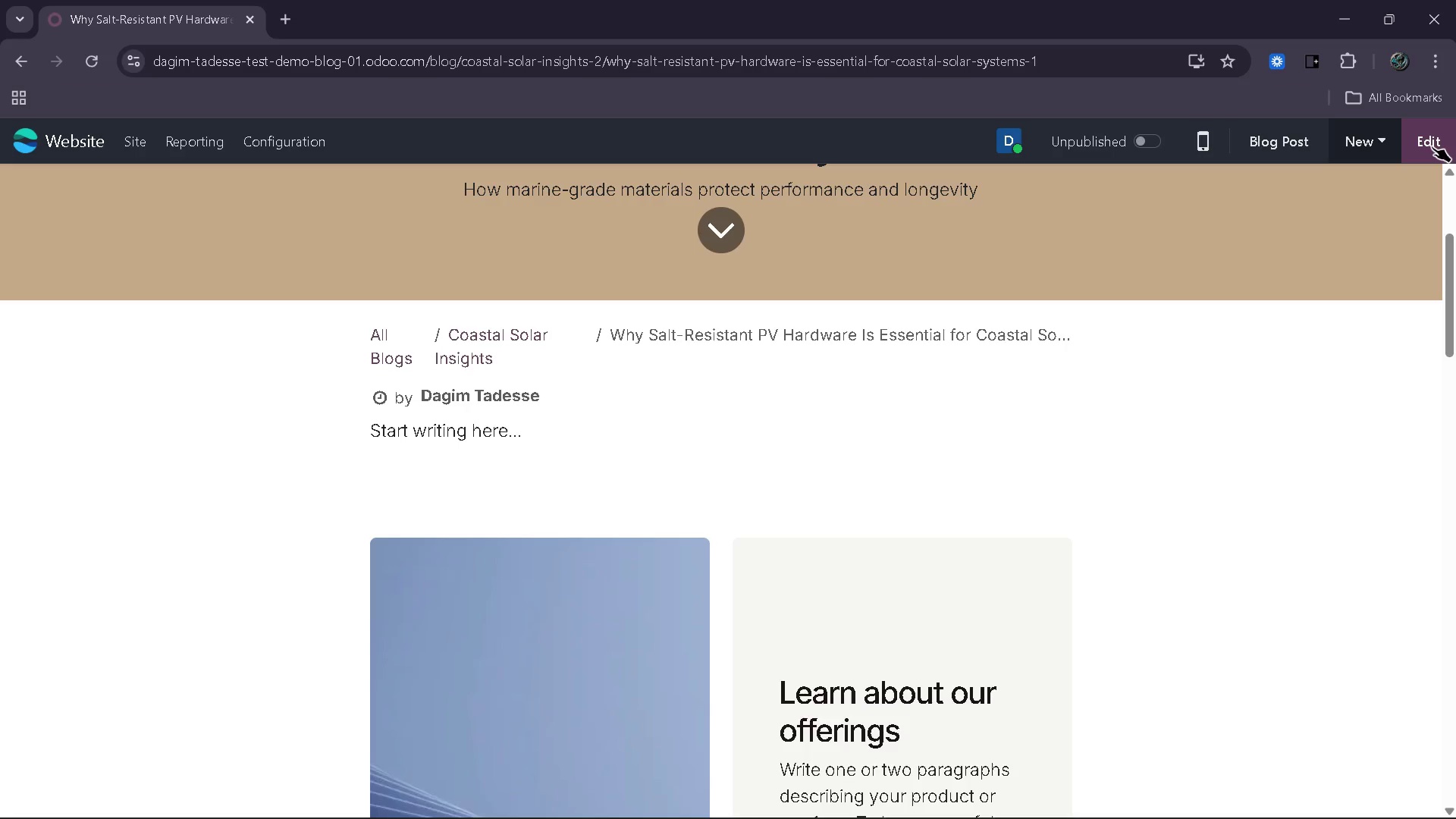 
left_click([1436, 151])
 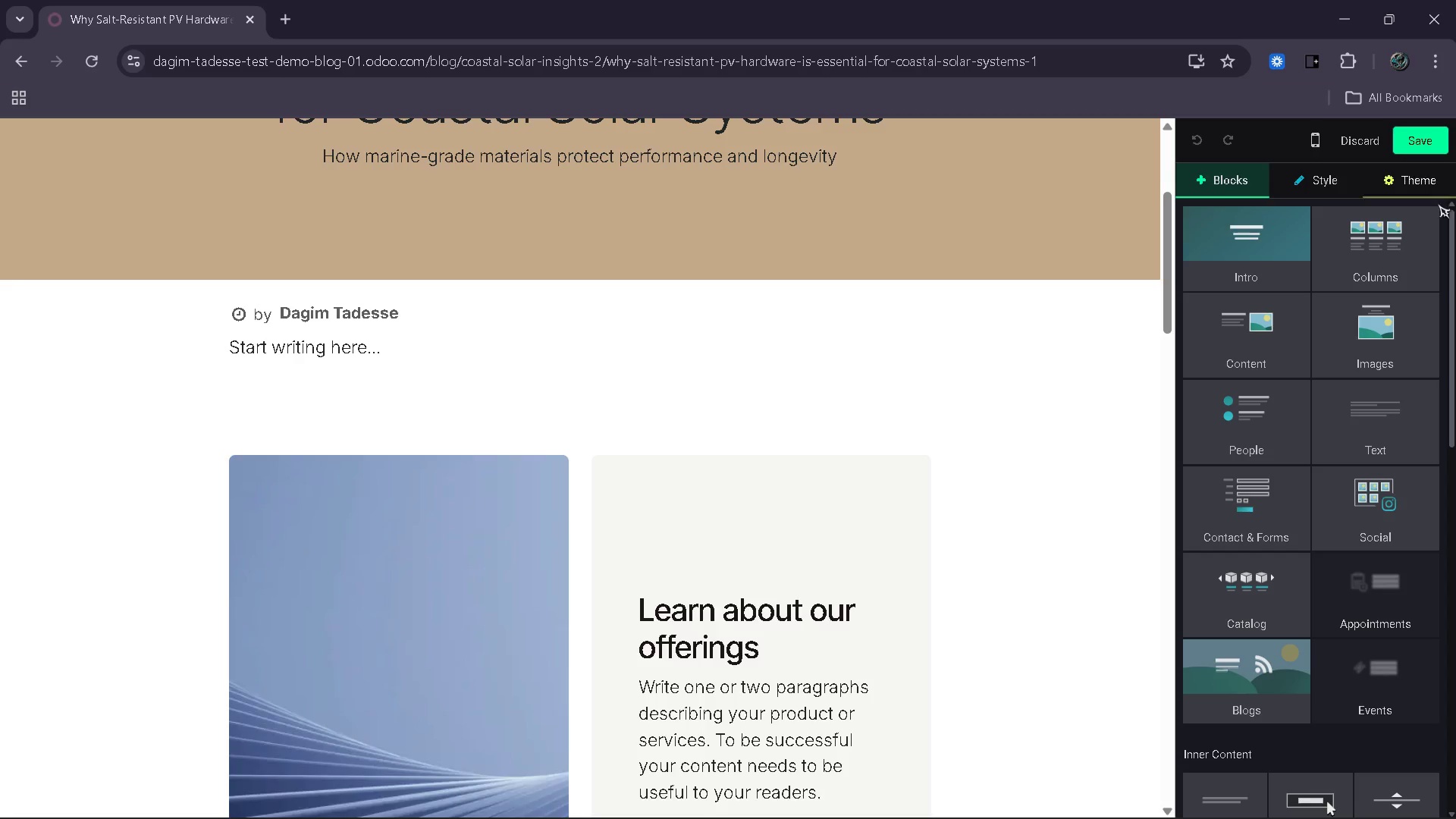 
wait(21.77)
 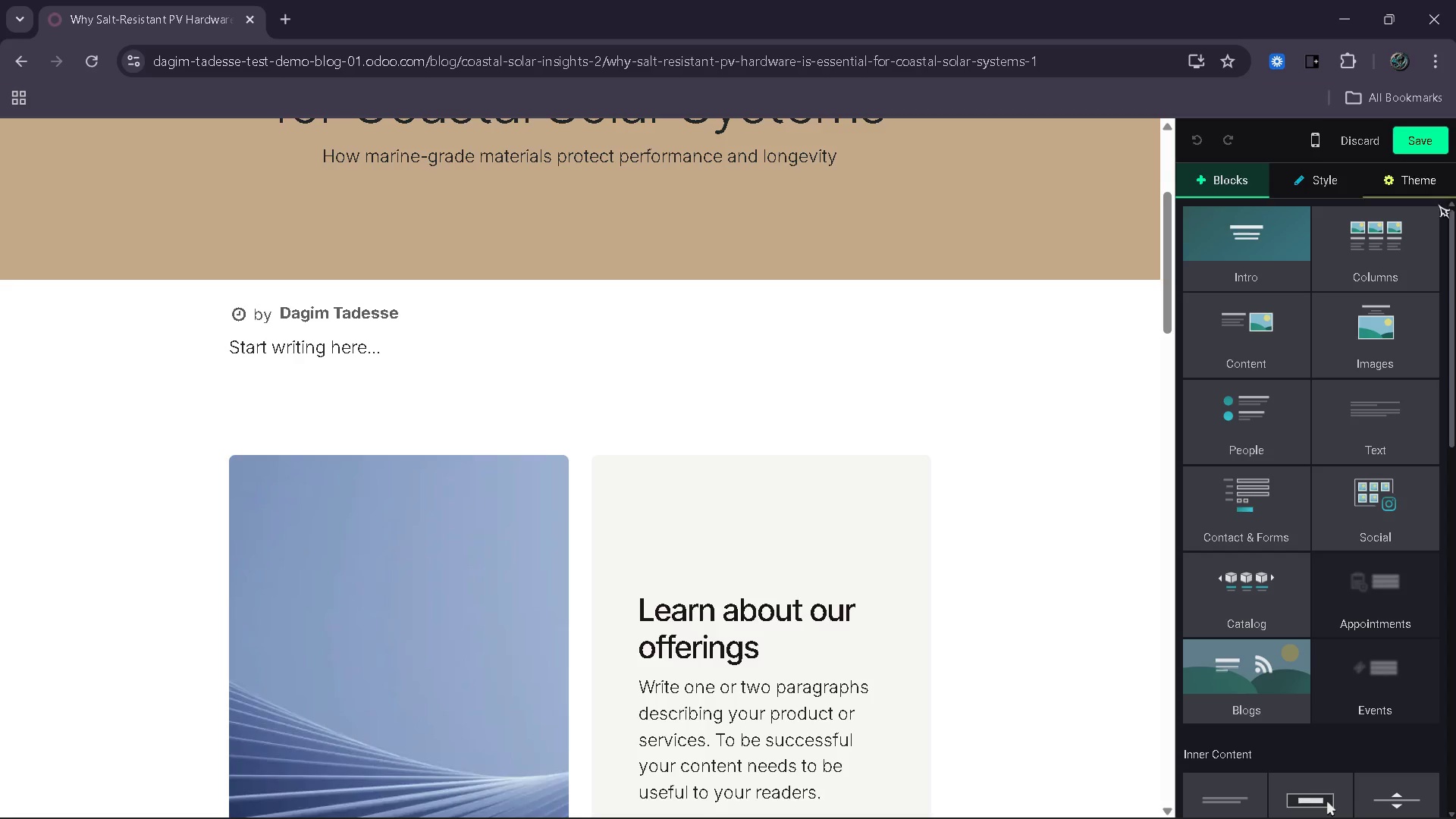 
left_click([739, 731])
 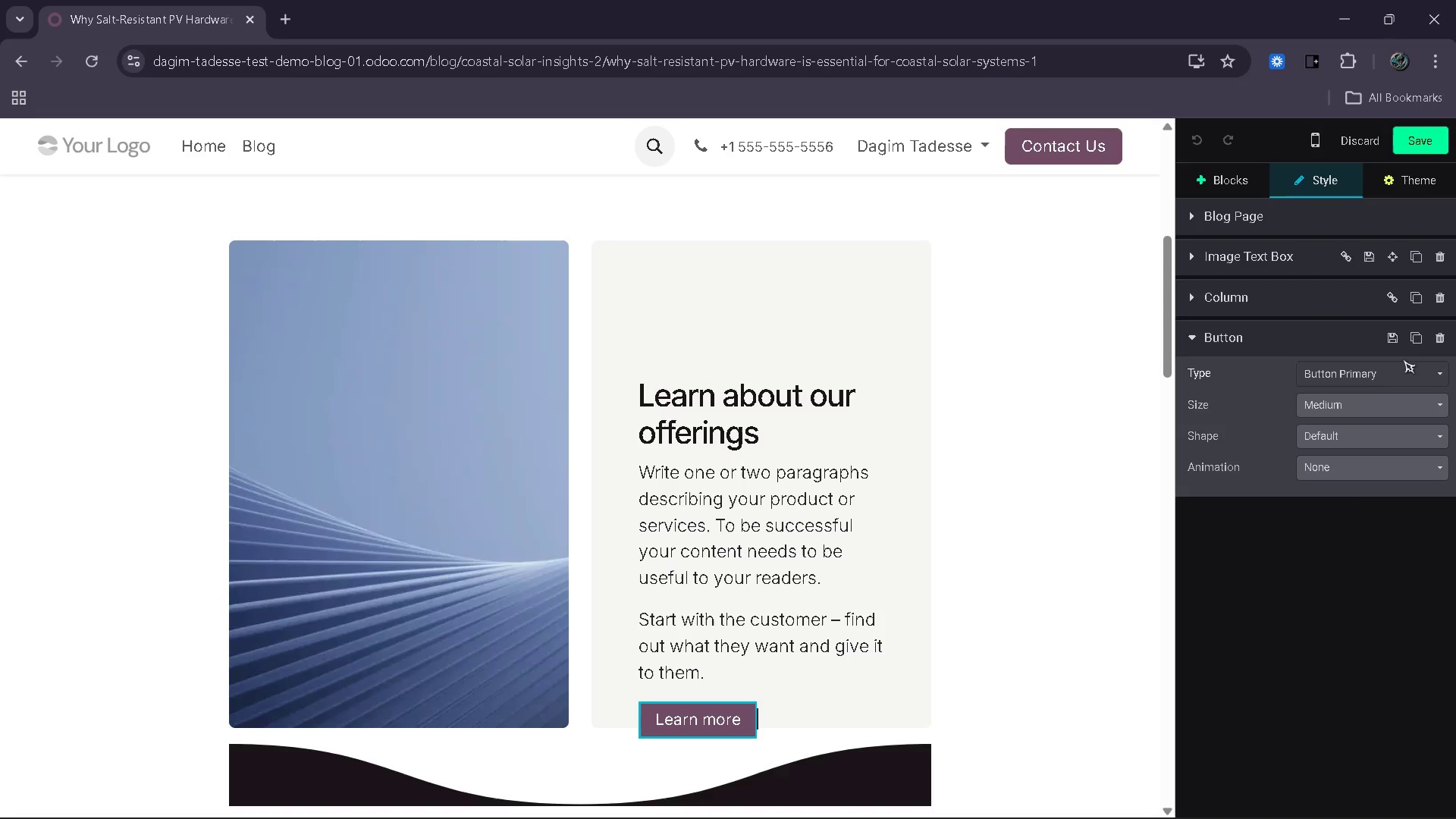 
left_click([1447, 340])
 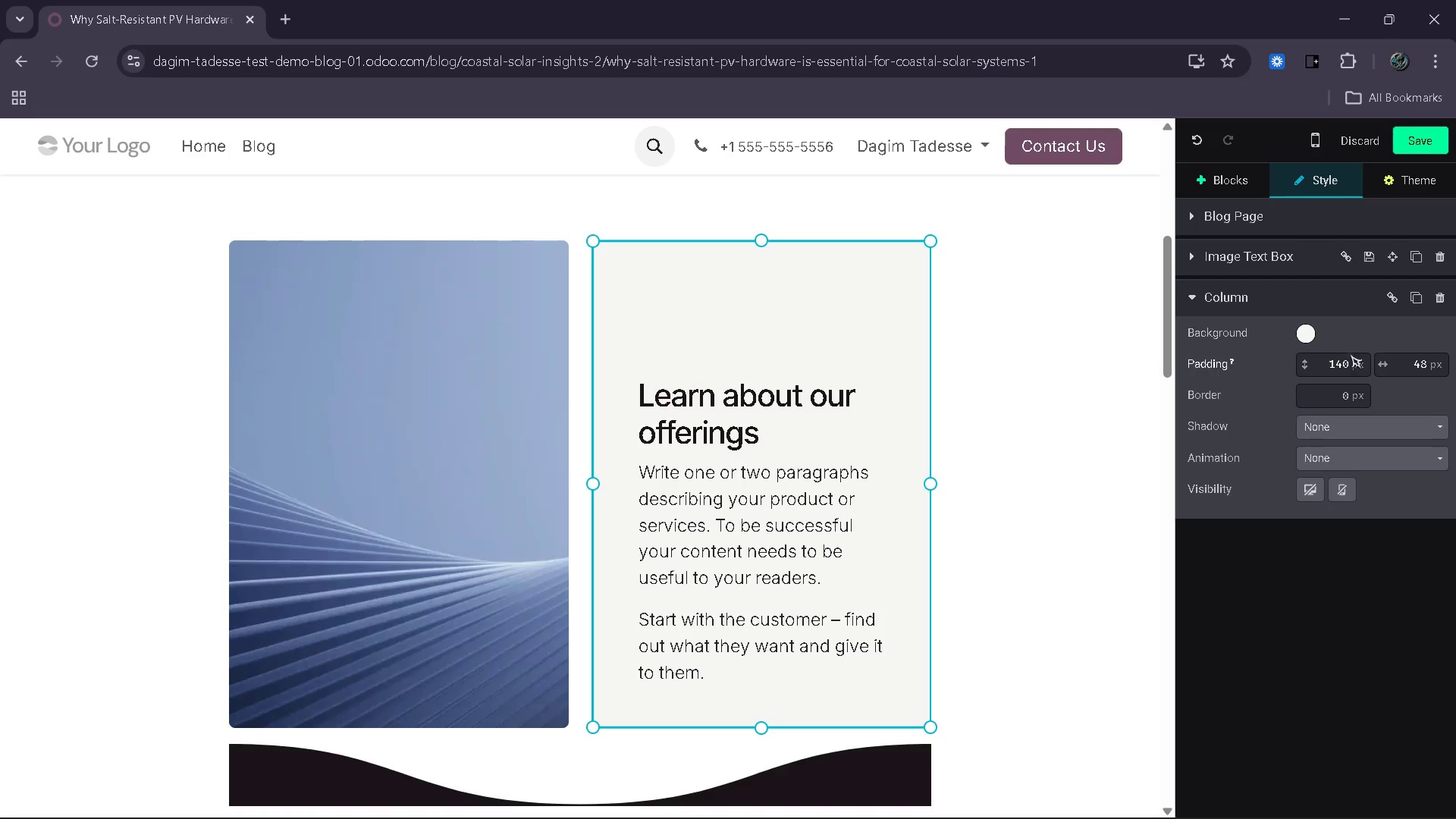 
left_click([1335, 360])
 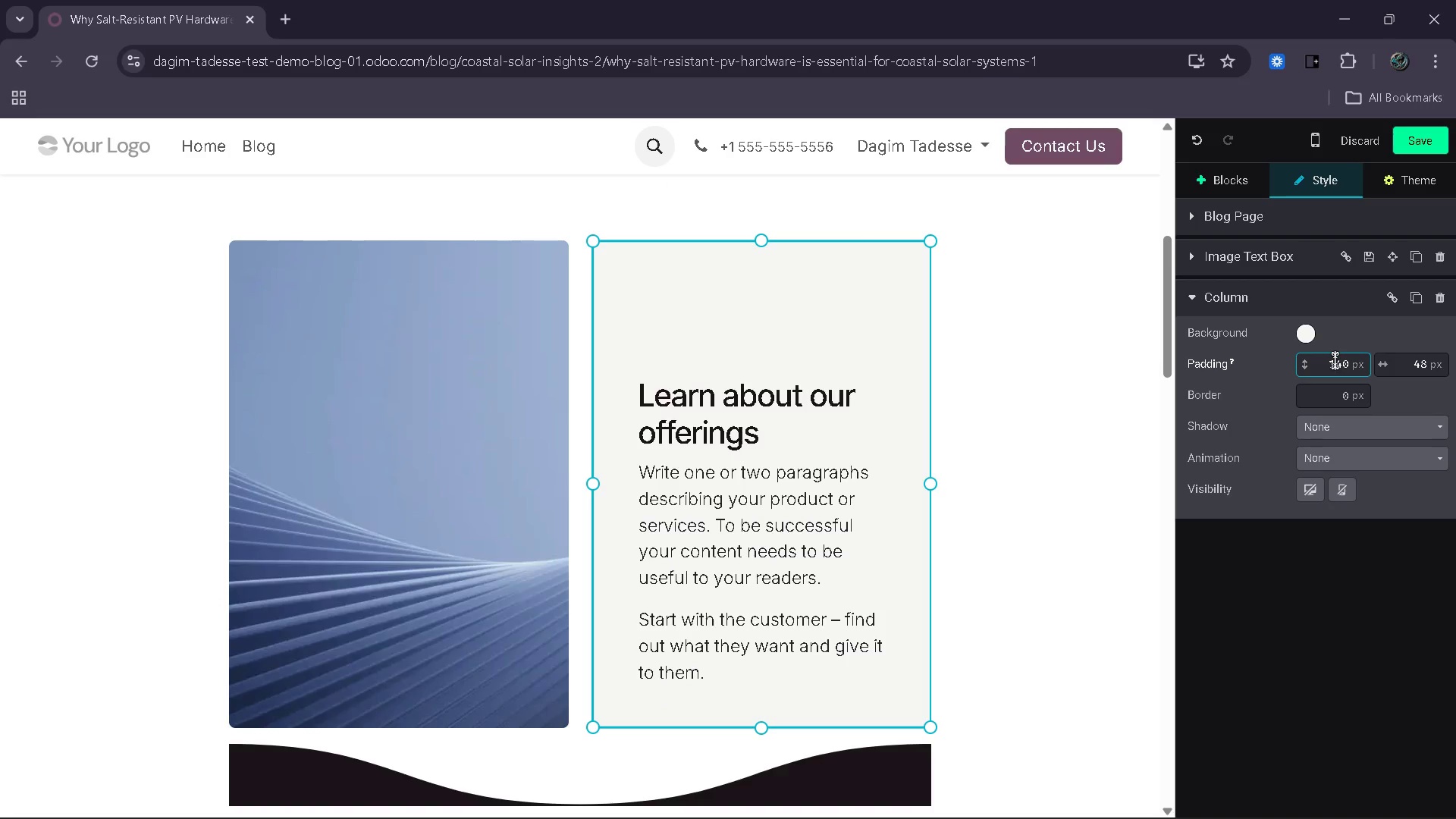 
key(Backspace)
 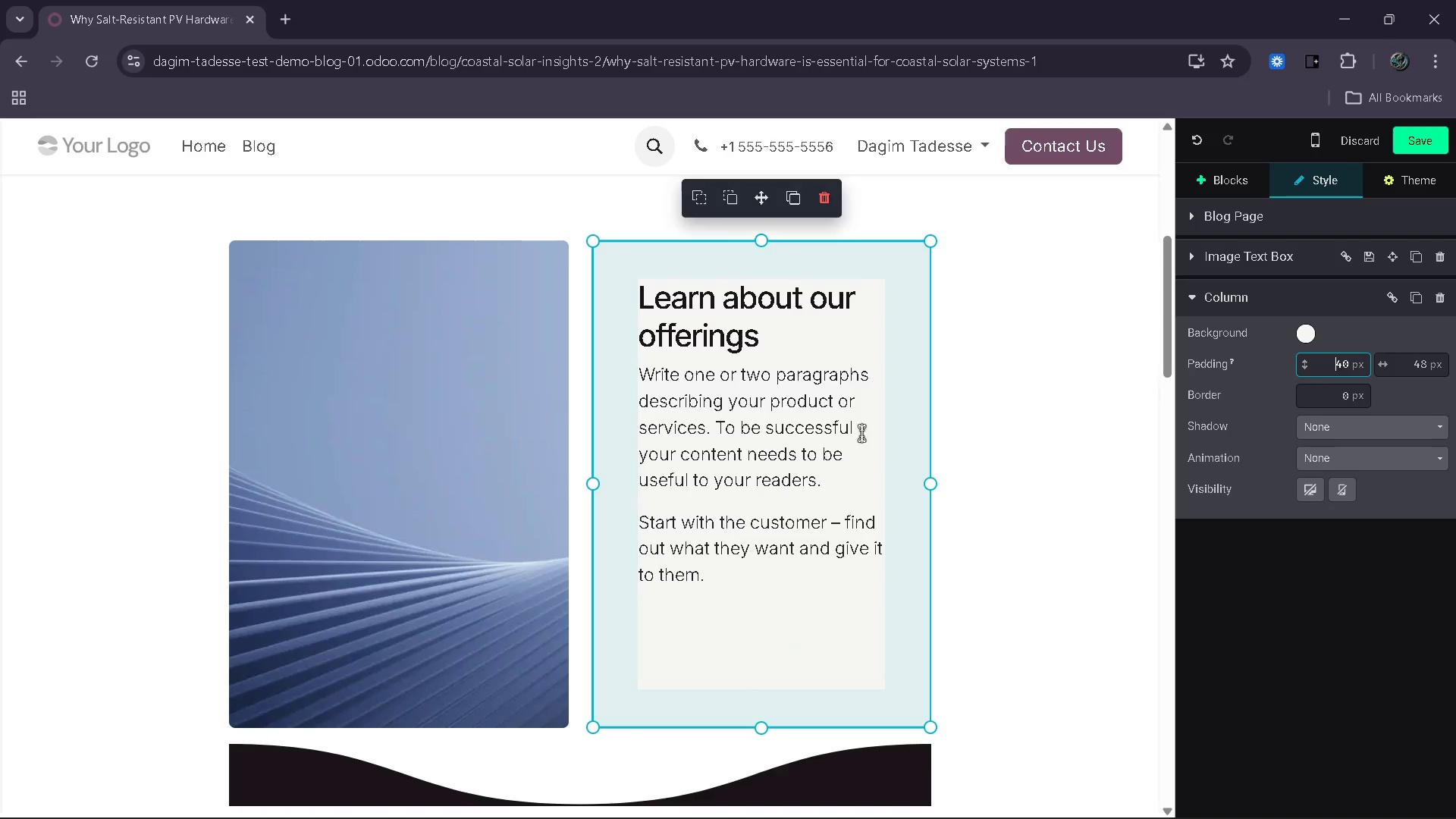 
left_click([839, 435])
 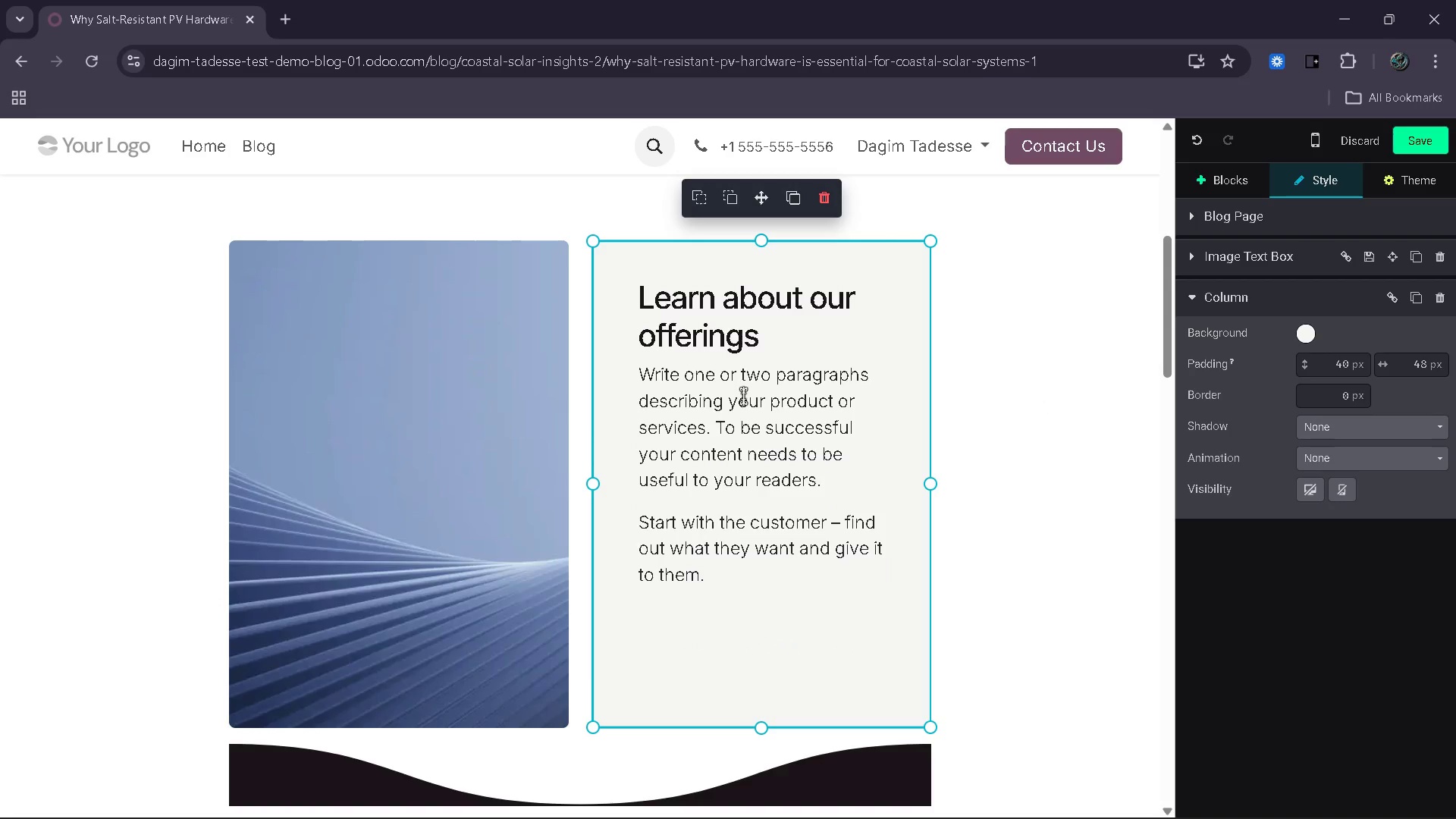 
left_click_drag(start_coordinate=[776, 361], to_coordinate=[616, 294])
 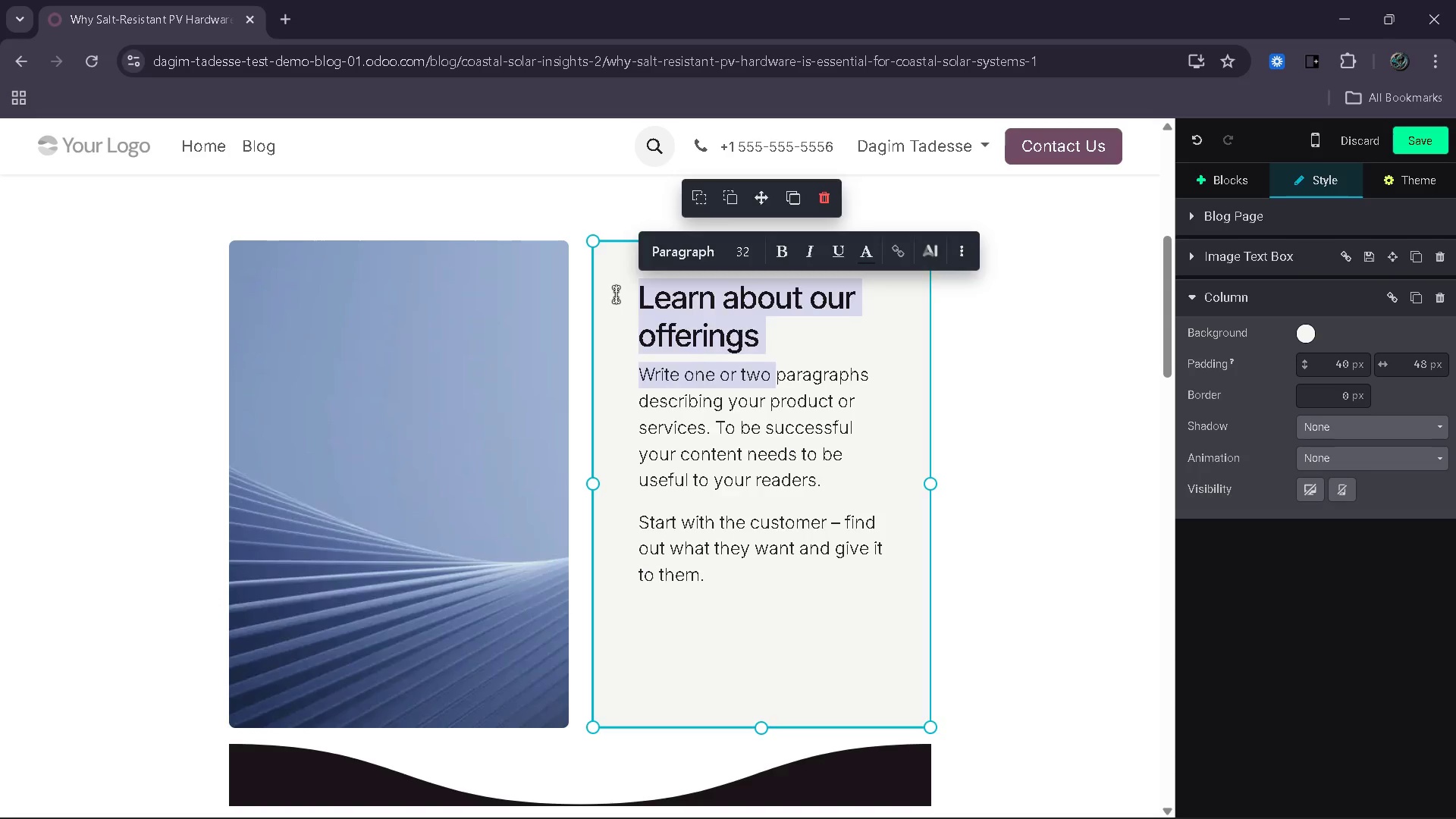 
key(Backspace)
 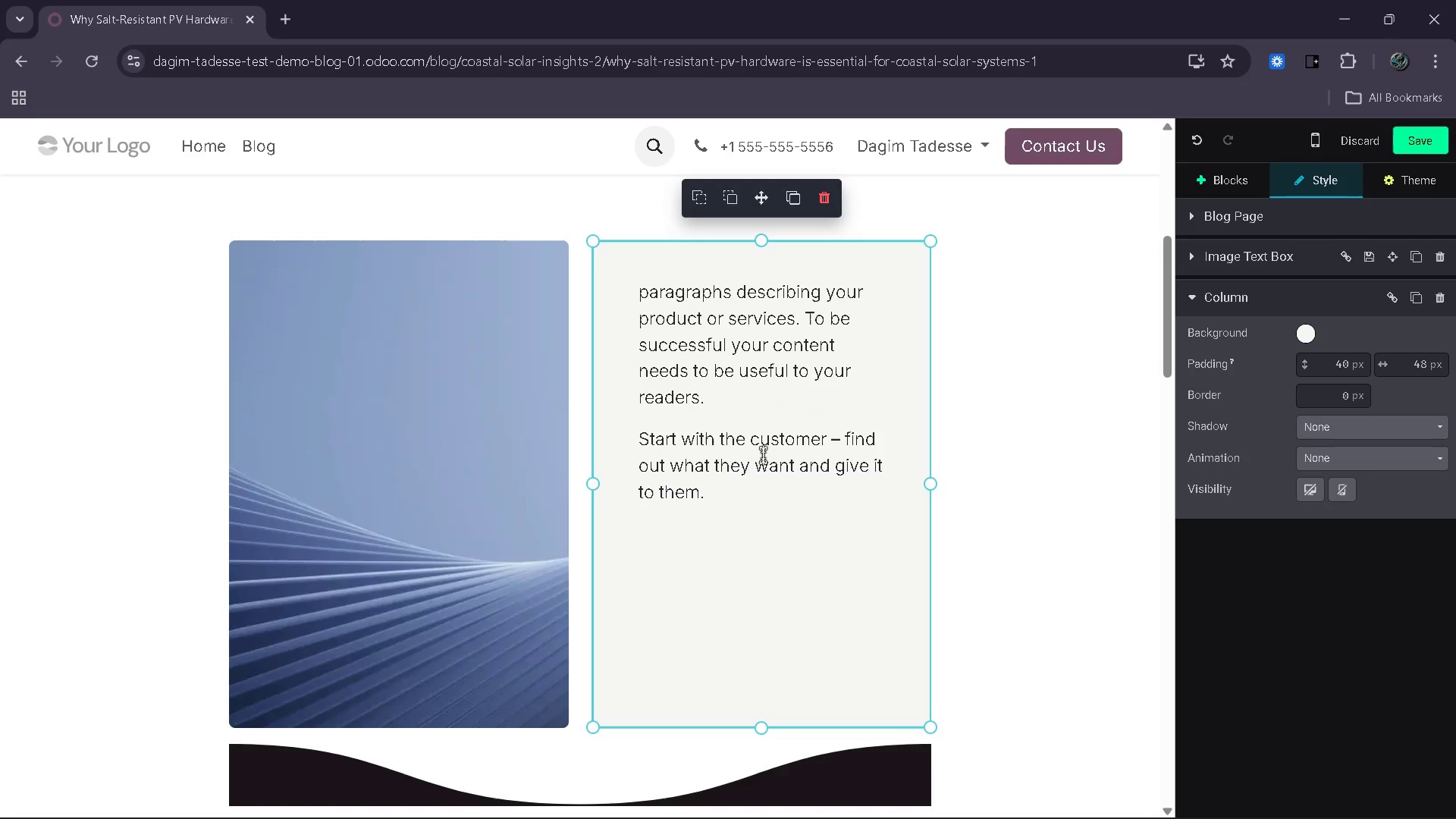 
left_click_drag(start_coordinate=[720, 508], to_coordinate=[636, 283])
 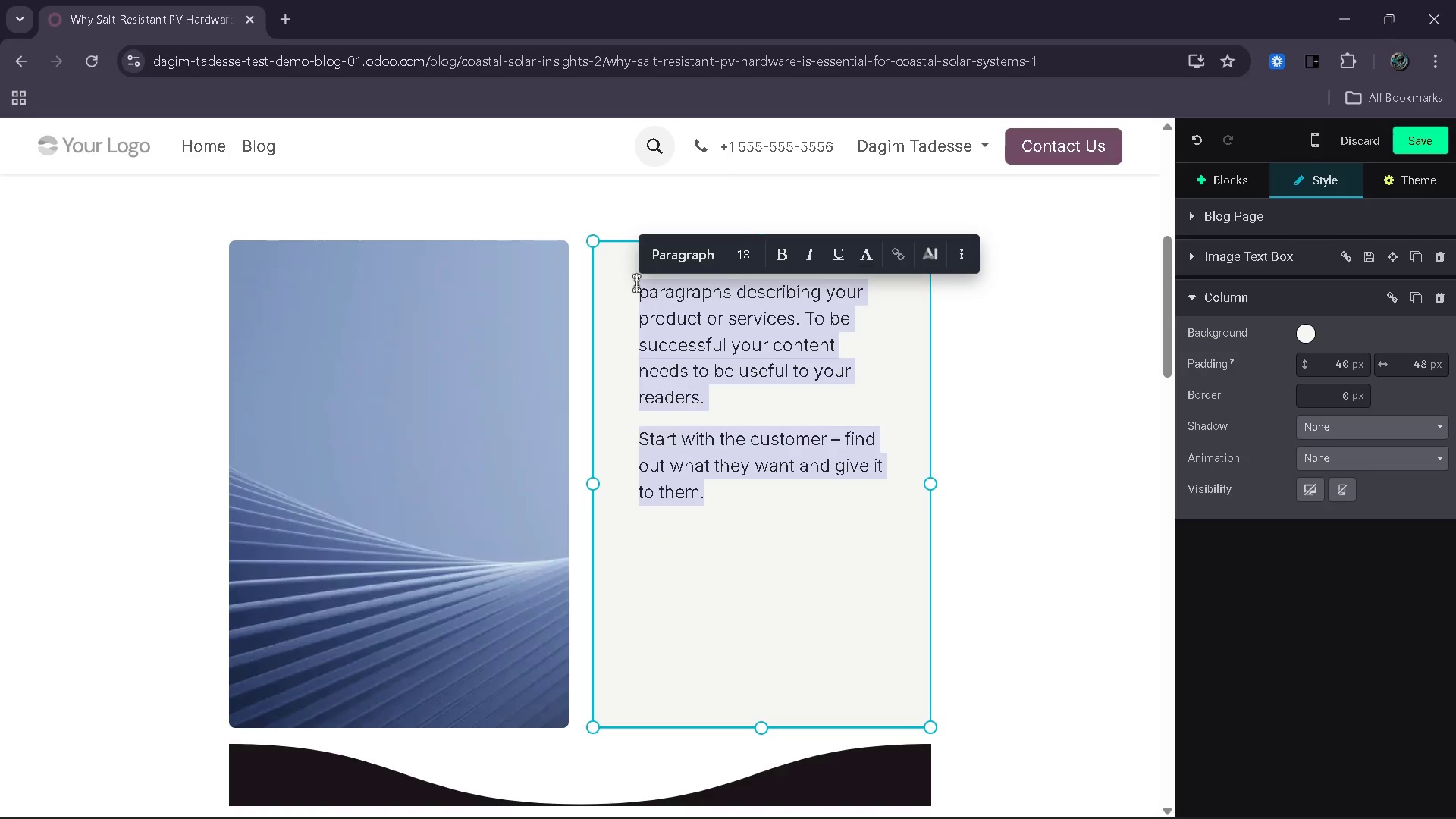 
type(Salt air is one of the most aggressive environmental factorsa)
key(Backspace)
type( affecting solar installations. Over time, corrosion )
 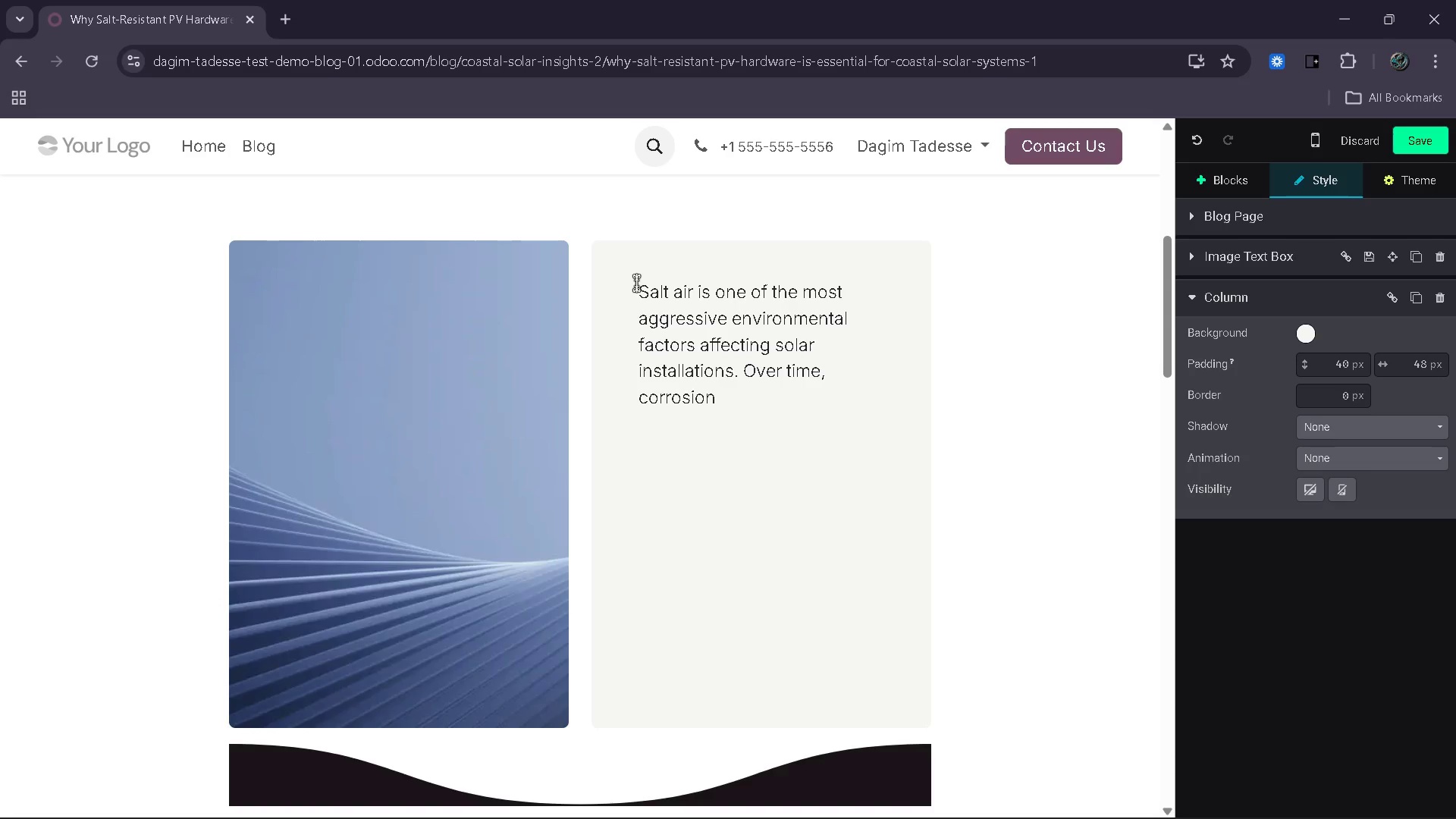 
type(can degrade mounting systems )
key(Backspace)
type(, wiring and connectors)
 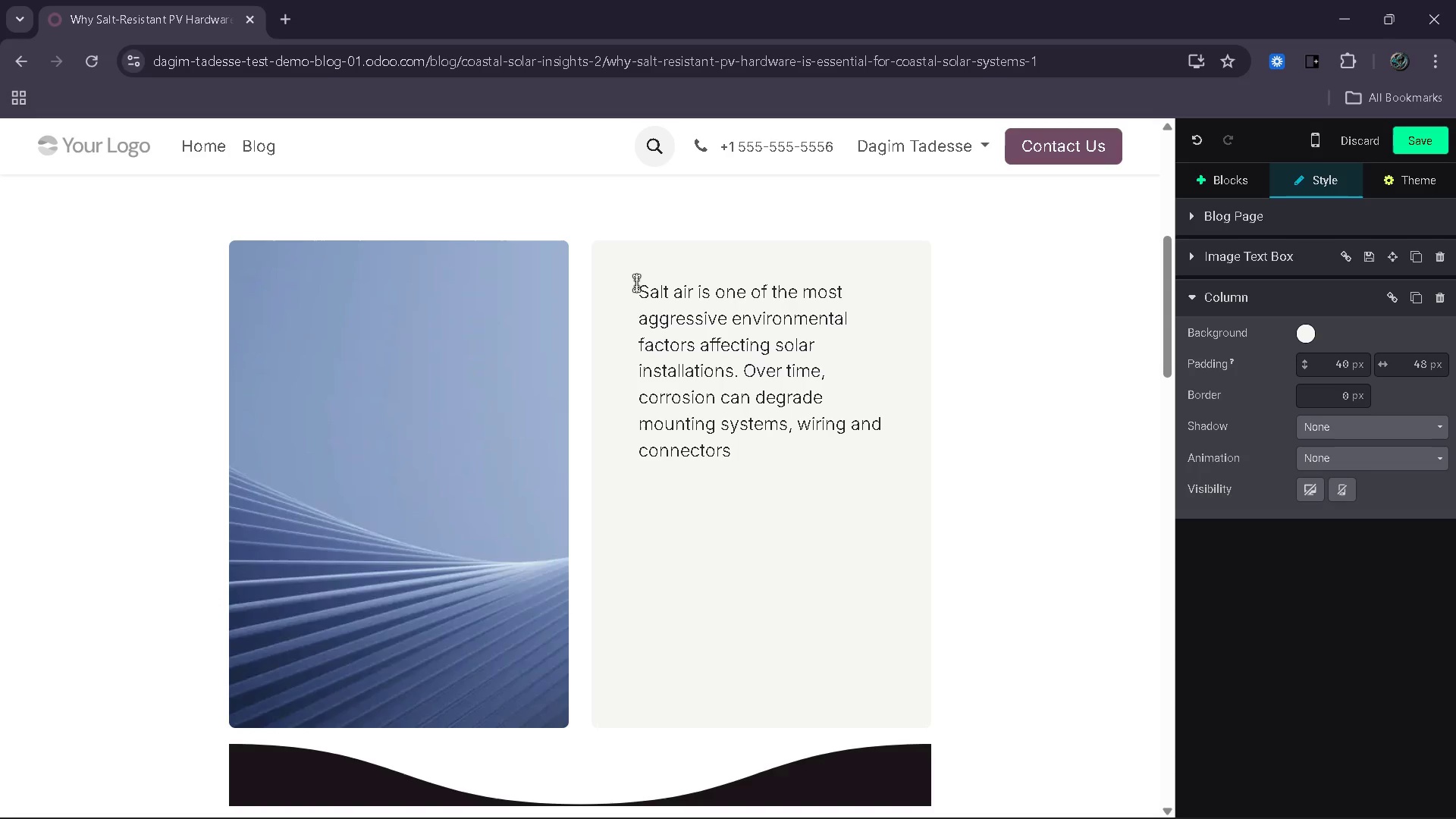 
key(Period)
 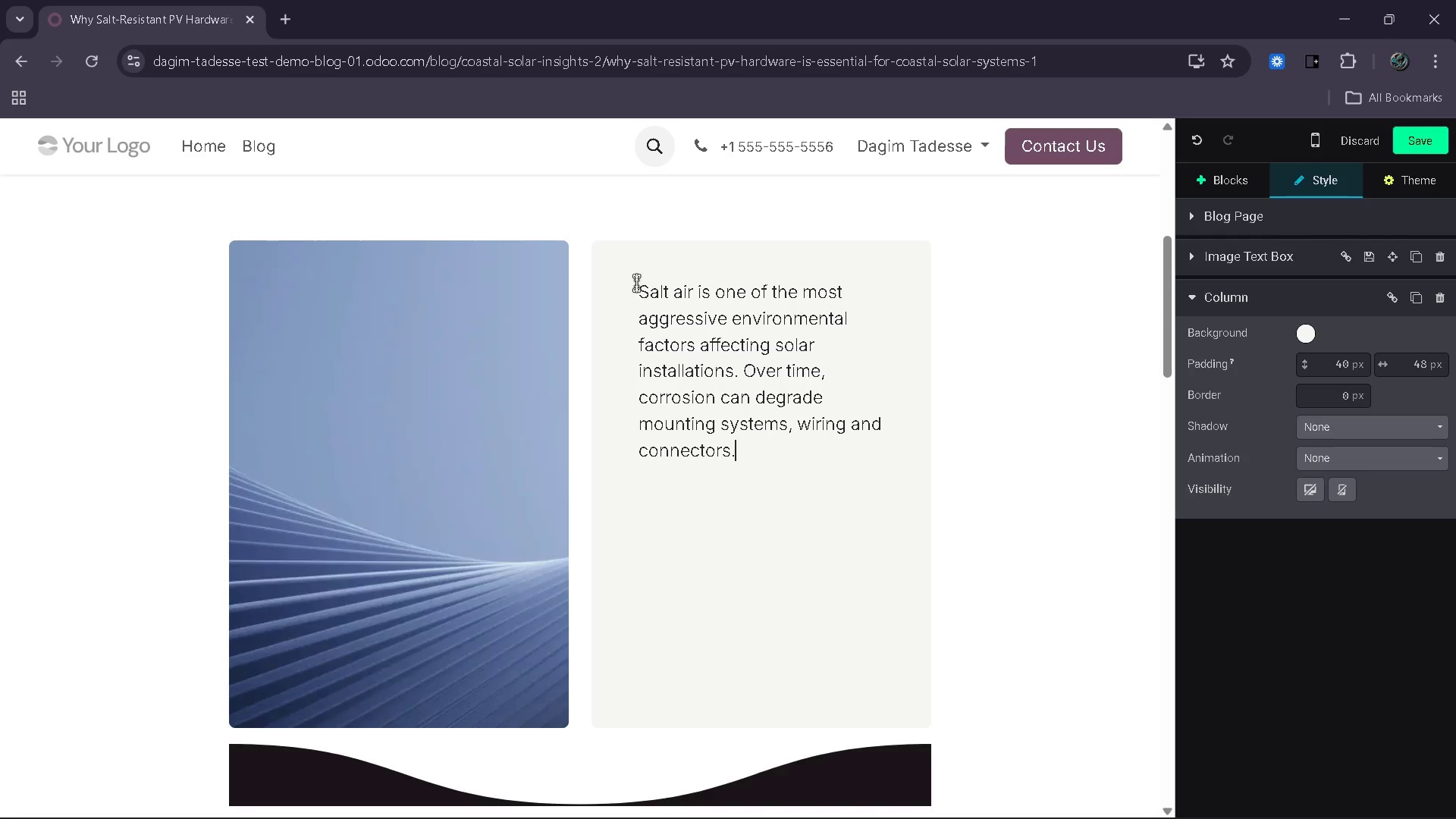 
key(Enter)
 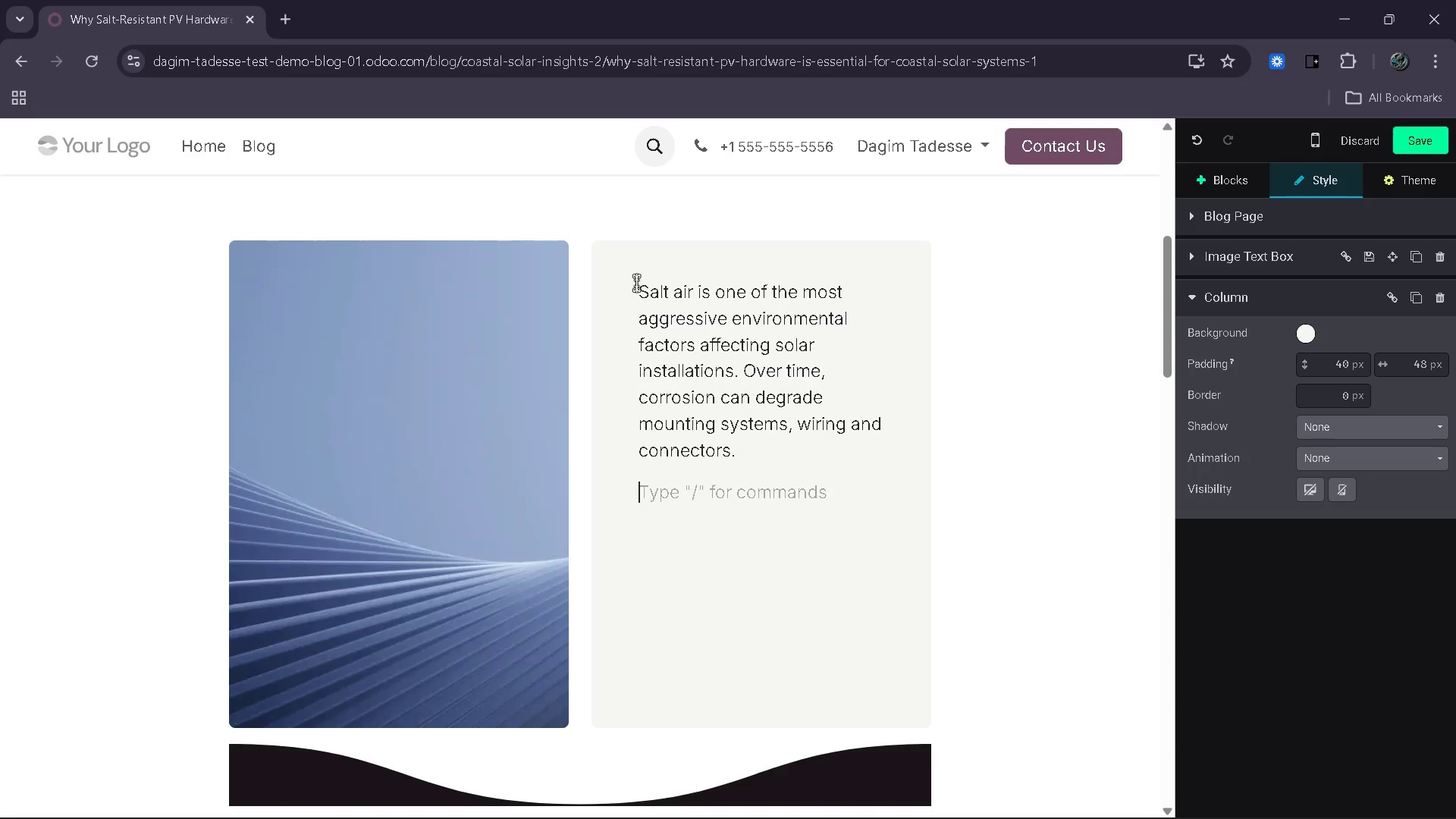 
type(Marine )
key(Backspace)
type(-grade solar hardare)
key(Backspace)
key(Backspace)
key(Backspace)
type(ware is speciall)
 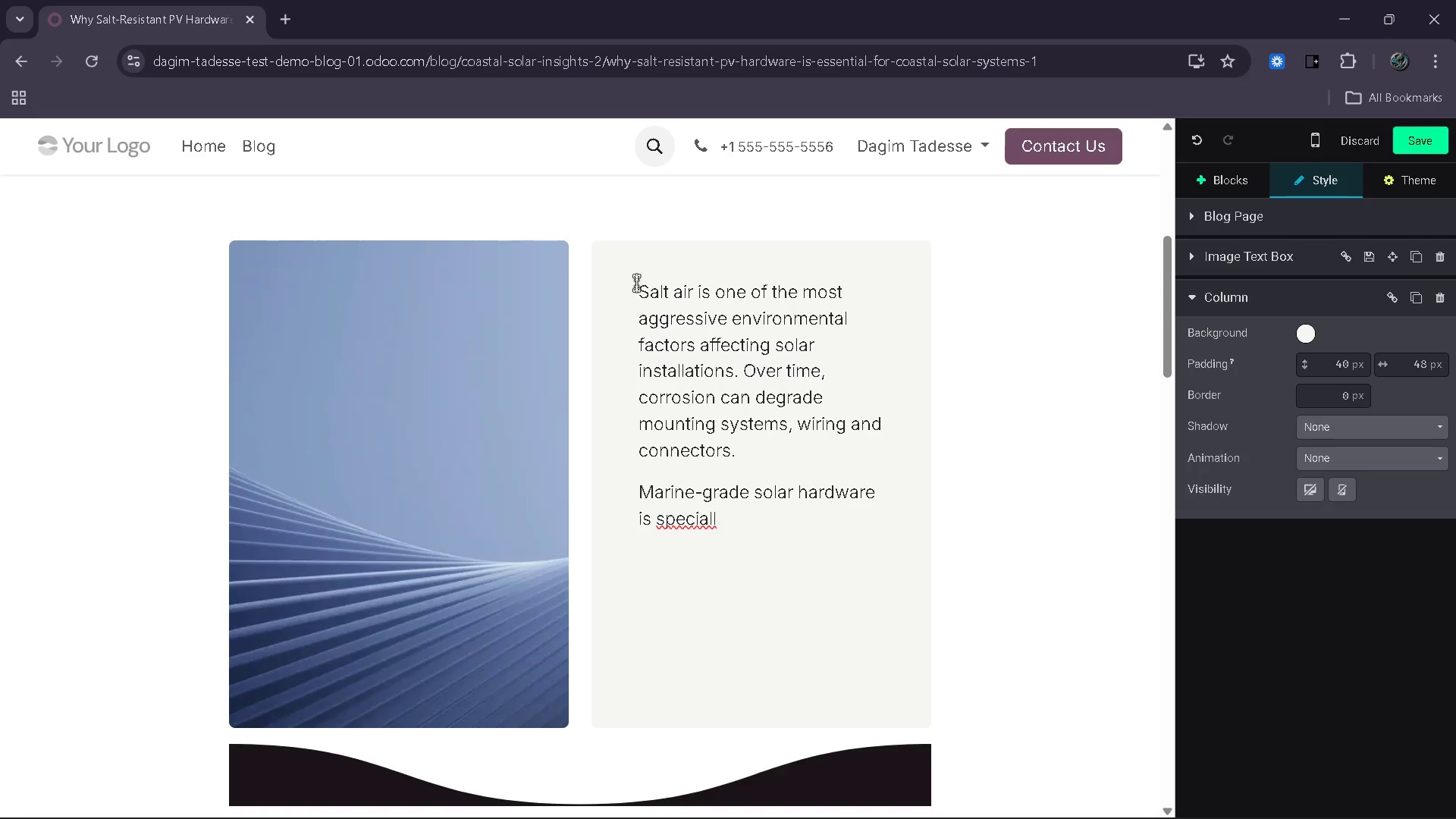 
key(Backspace)
key(Backspace)
key(Backspace)
type(fically designe d)
key(Backspace)
key(Backspace)
type(d to resist salt-mist explo)
key(Backspace)
key(Backspace)
type(osy)
key(Backspace)
type(ure )
key(Backspace)
type(, ensuring long-termdurablity)
 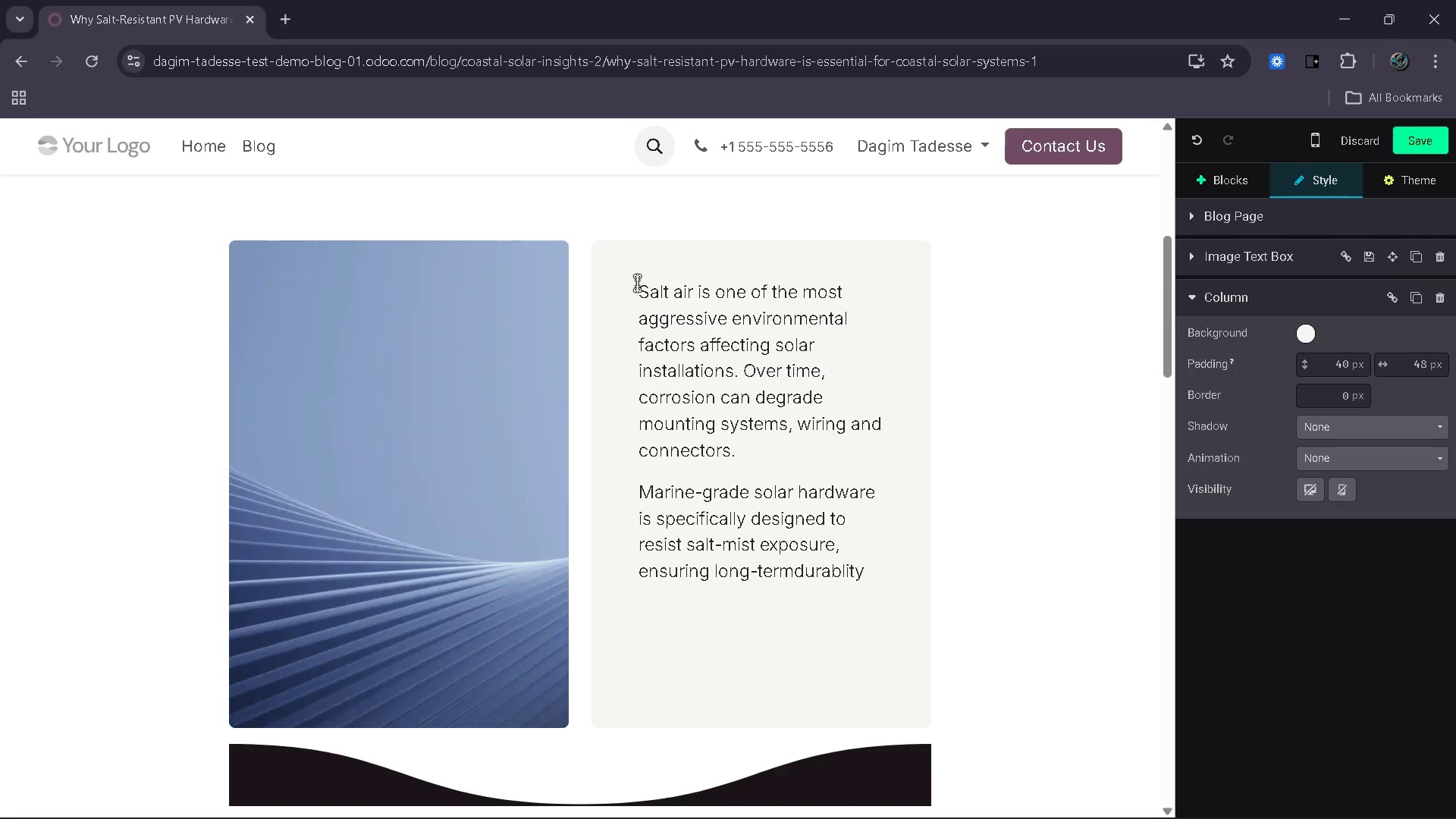 
key(Control+ControlRight)
 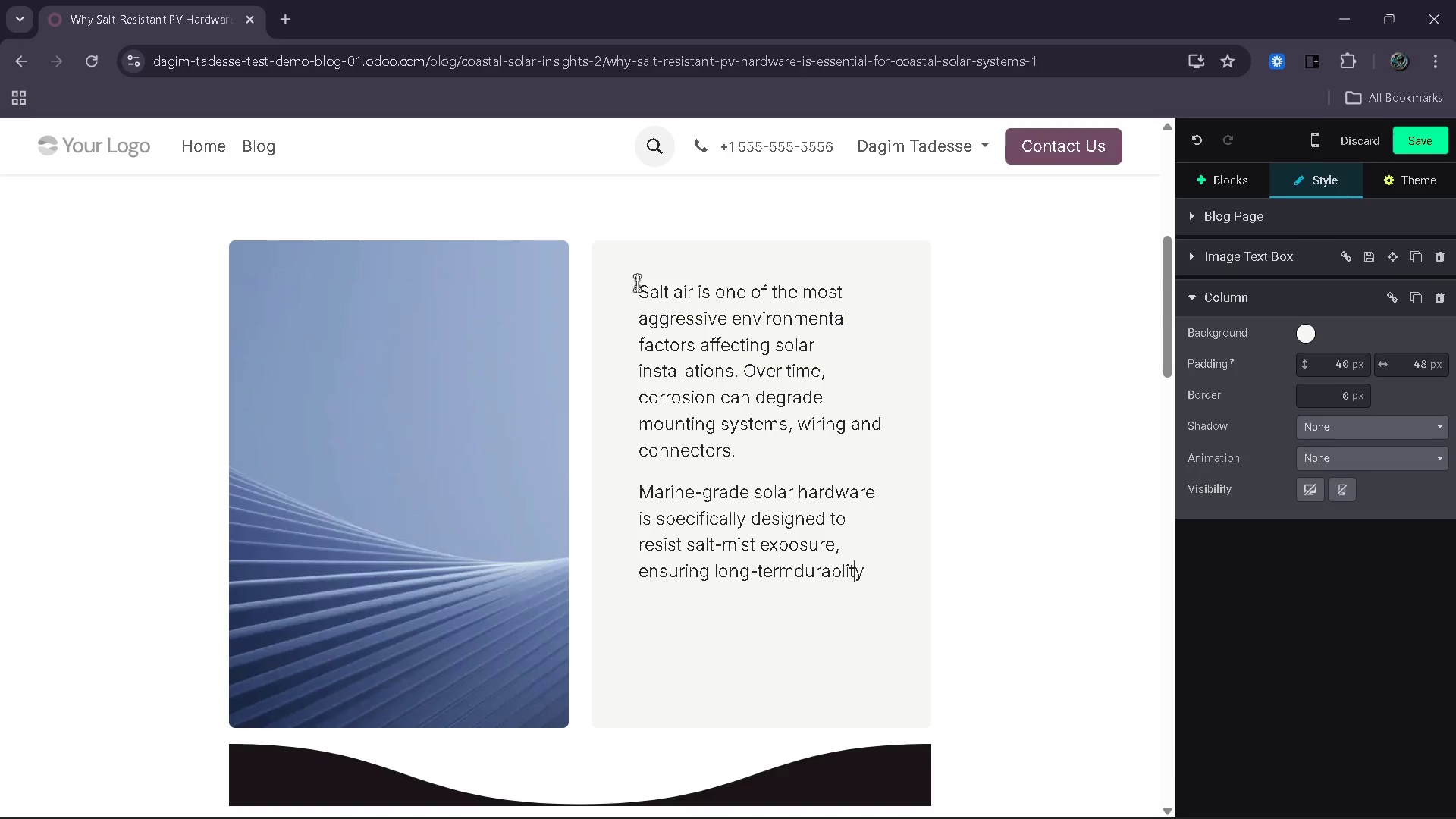 
hold_key(key=ArrowLeft, duration=0.67)
 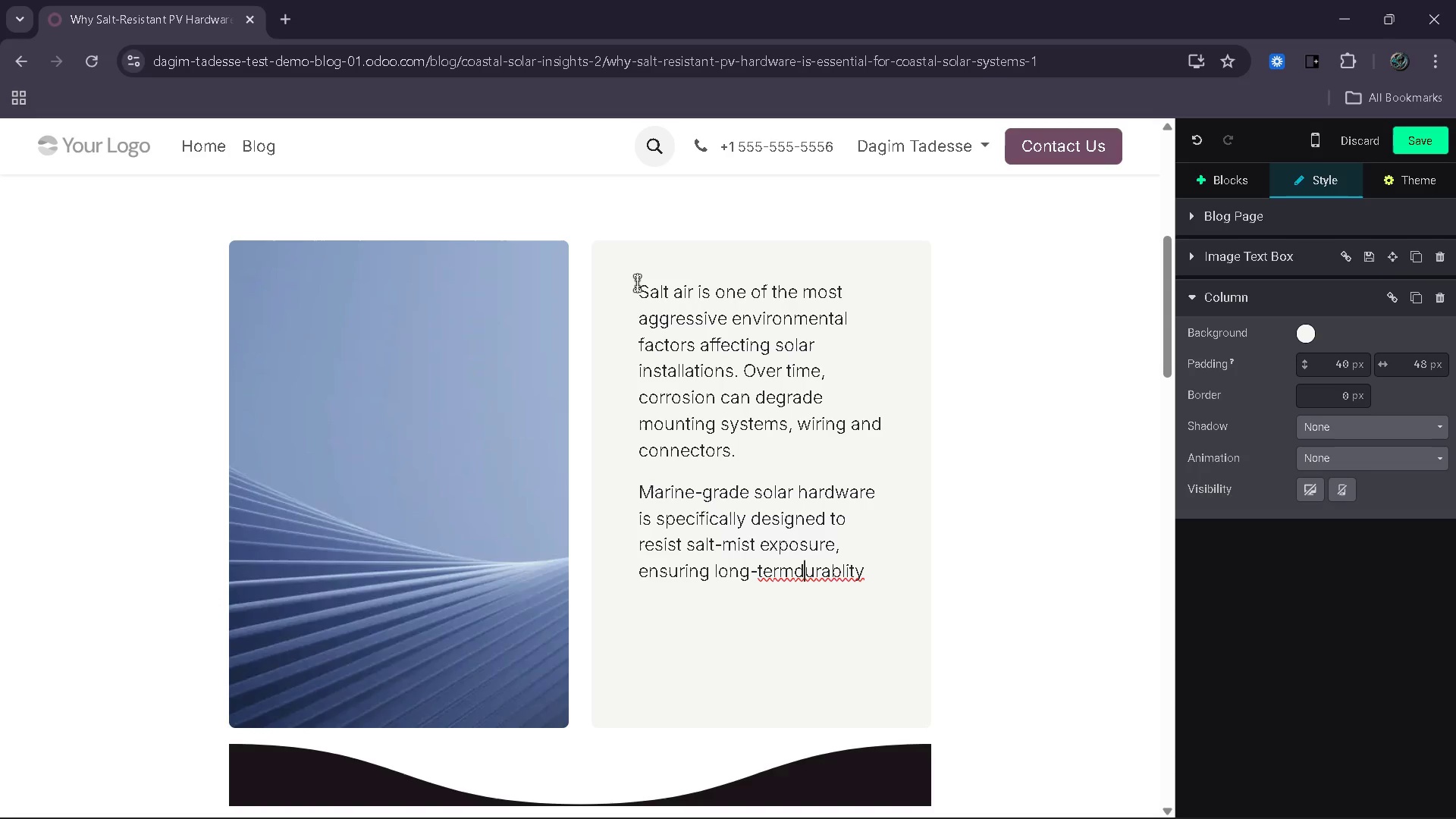 
key(ArrowLeft)
 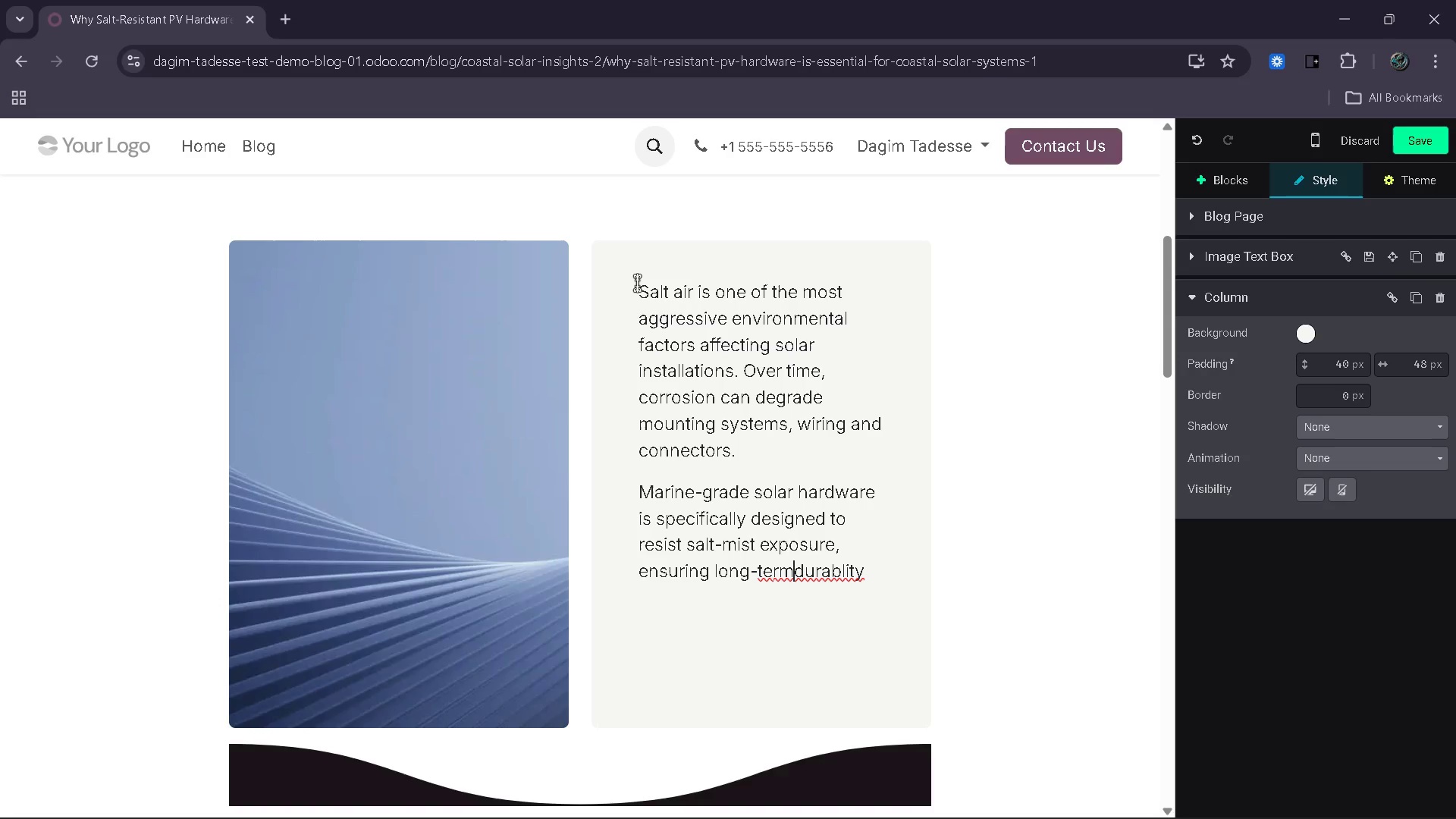 
key(ArrowLeft)
 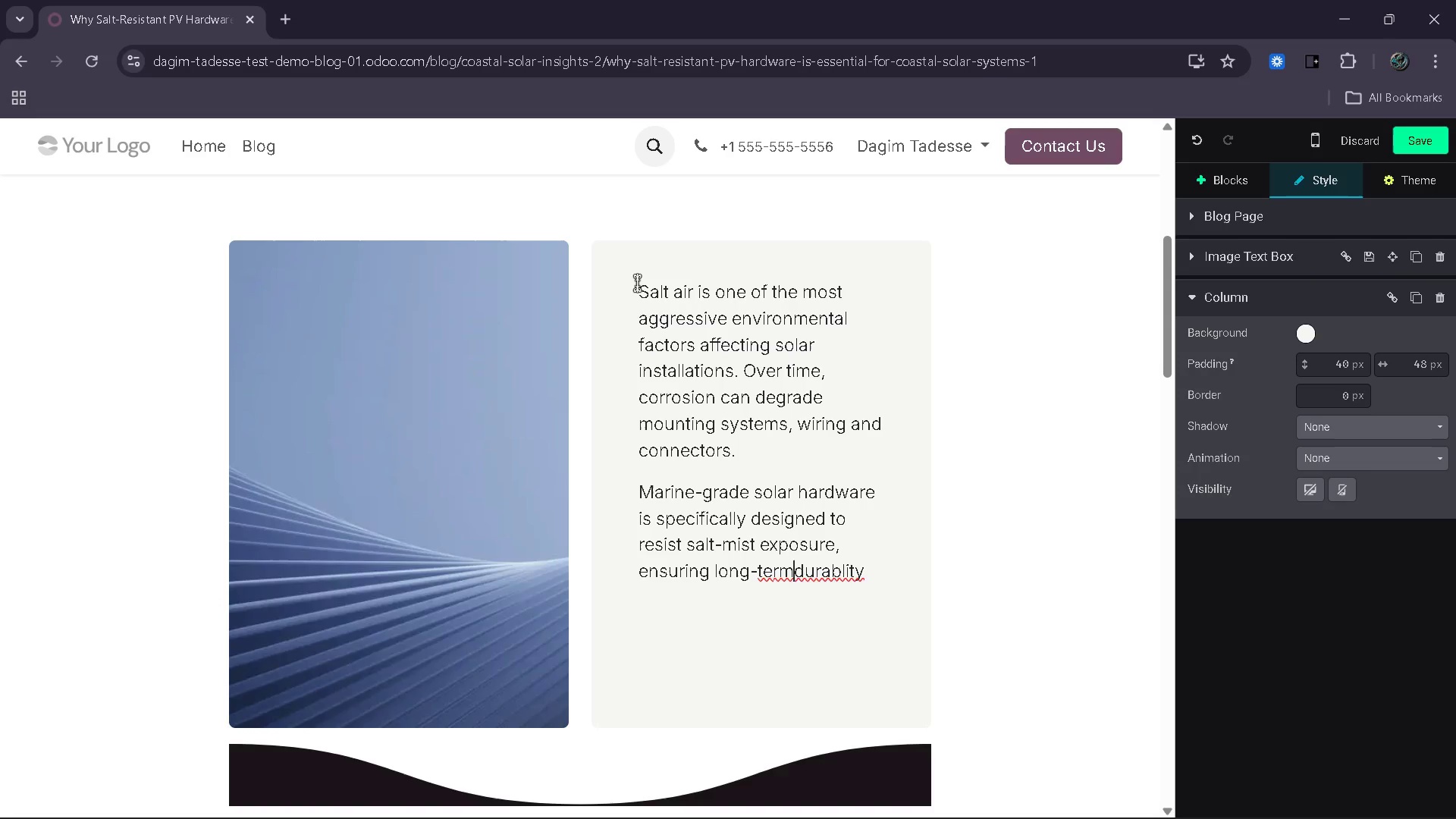 
key(Space)
 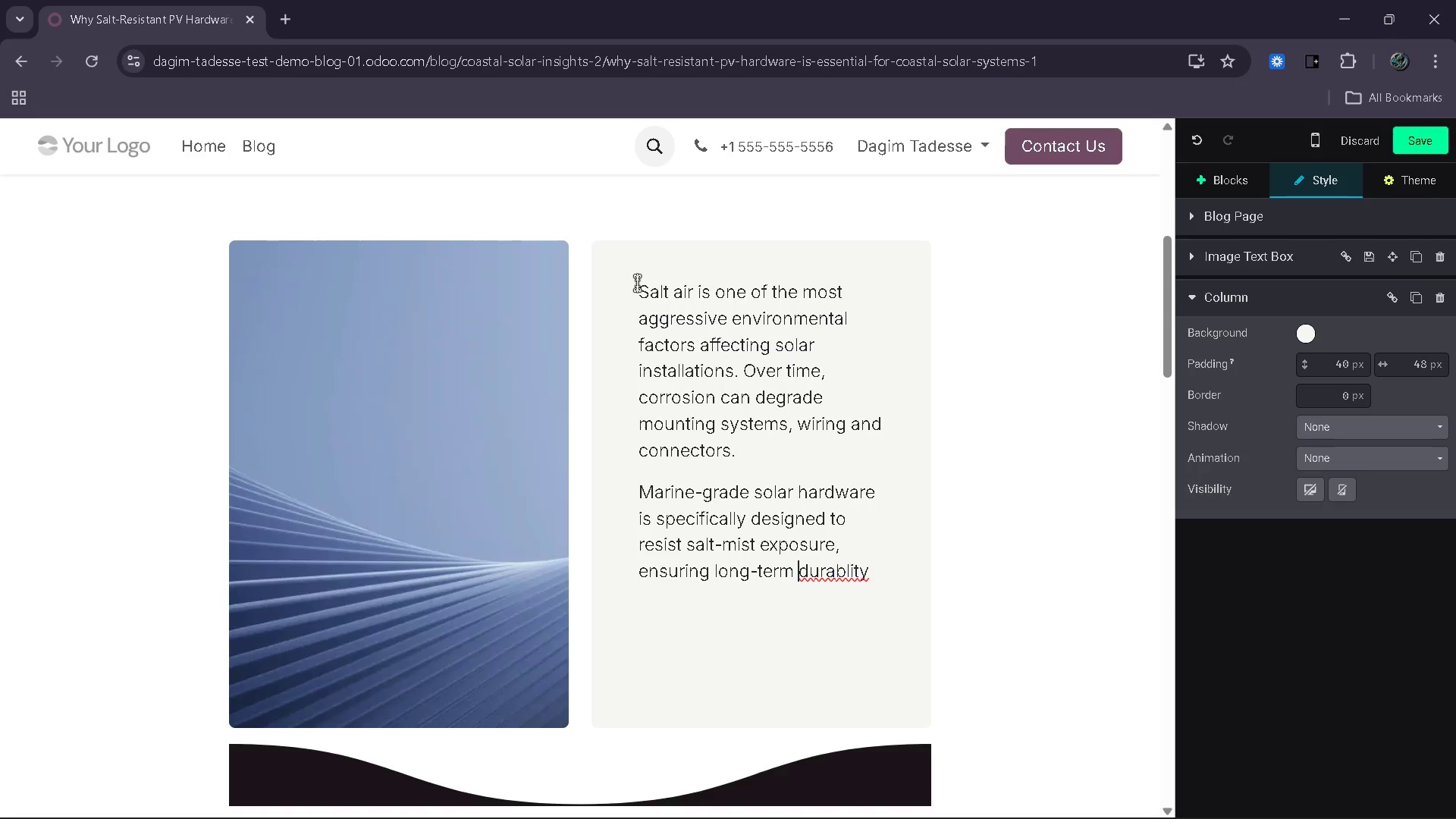 
hold_key(key=ArrowRight, duration=0.72)
 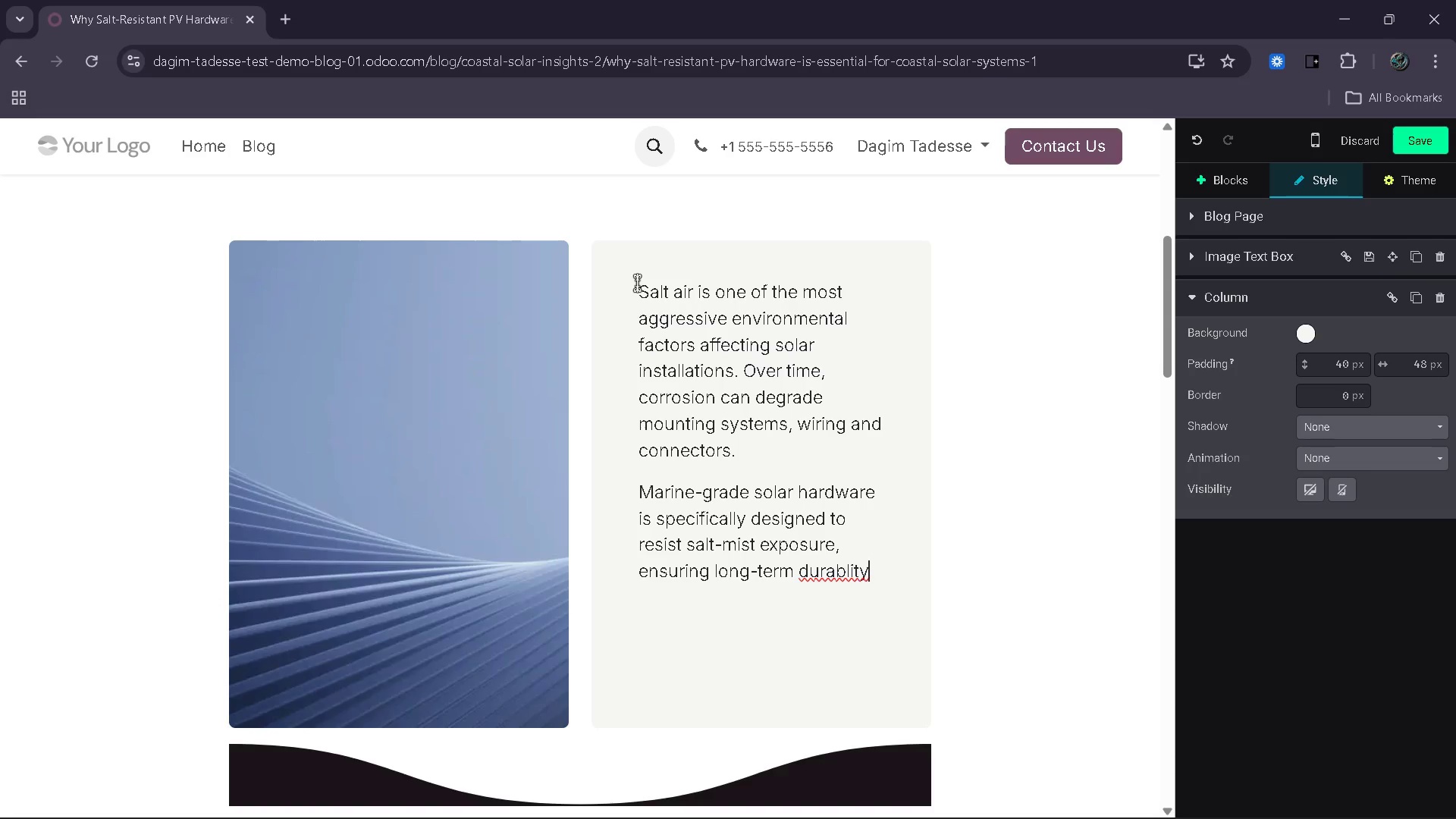 
key(ArrowRight)
 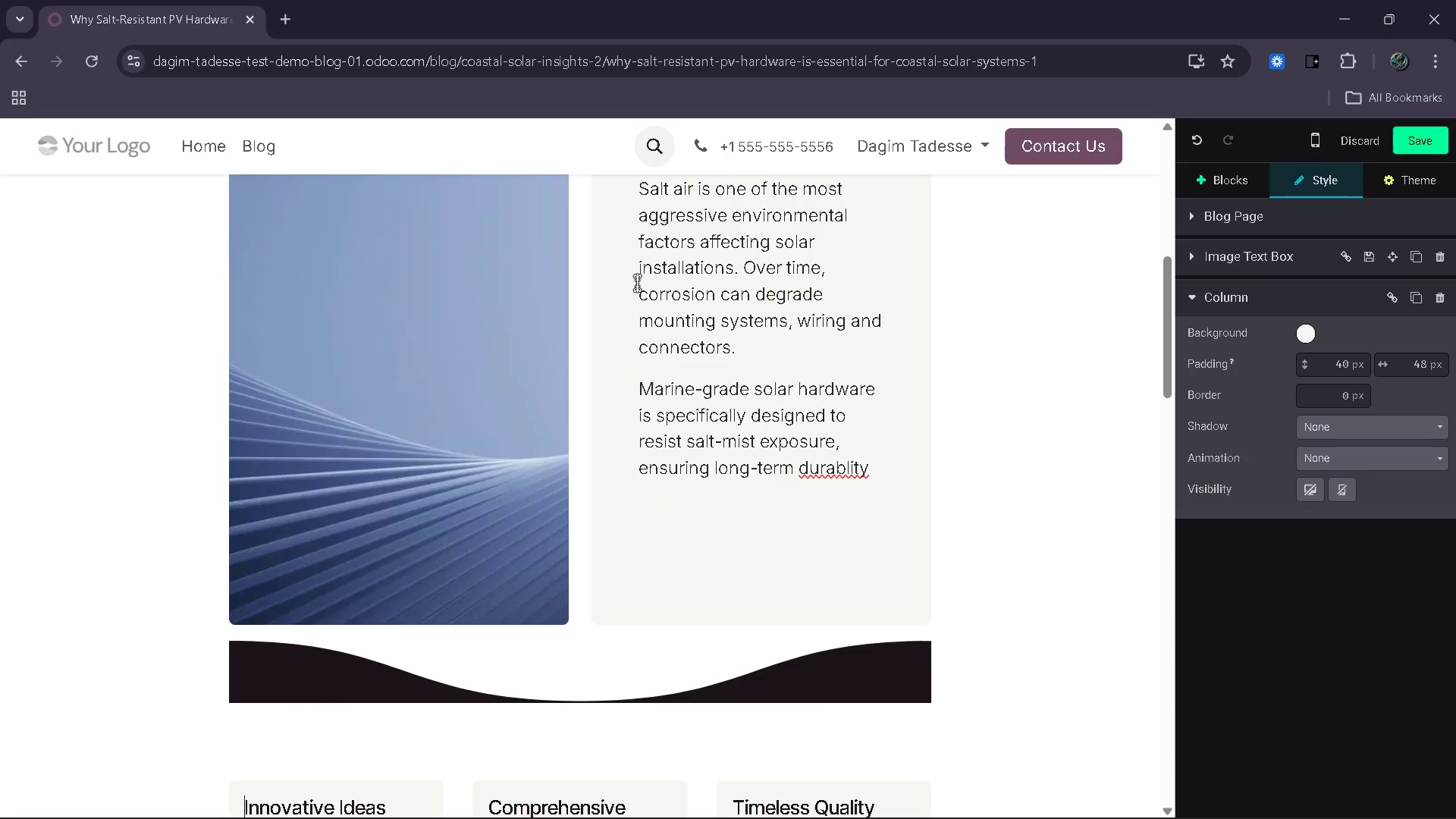 
key(ArrowRight)
 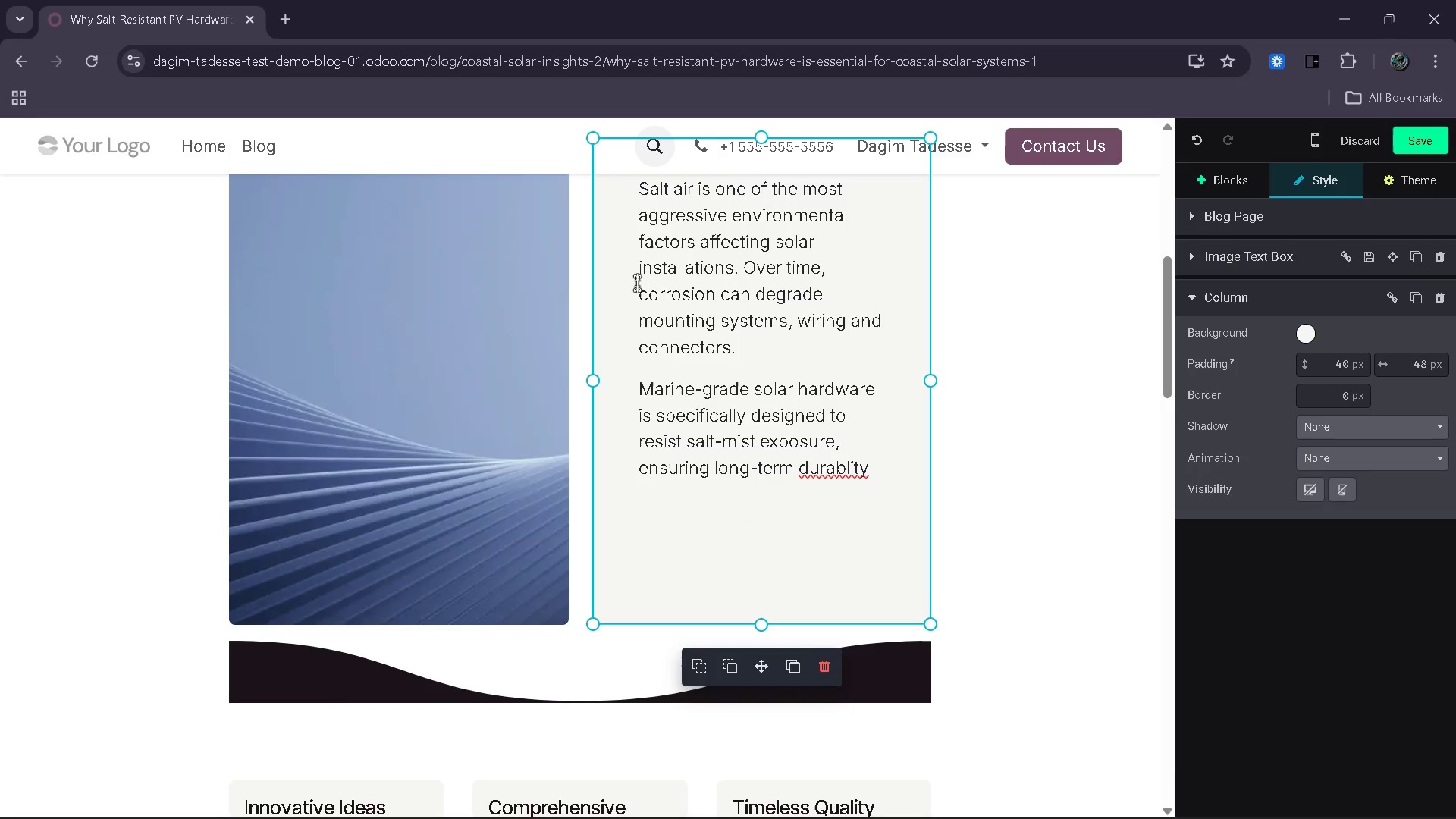 
key(ArrowLeft)
 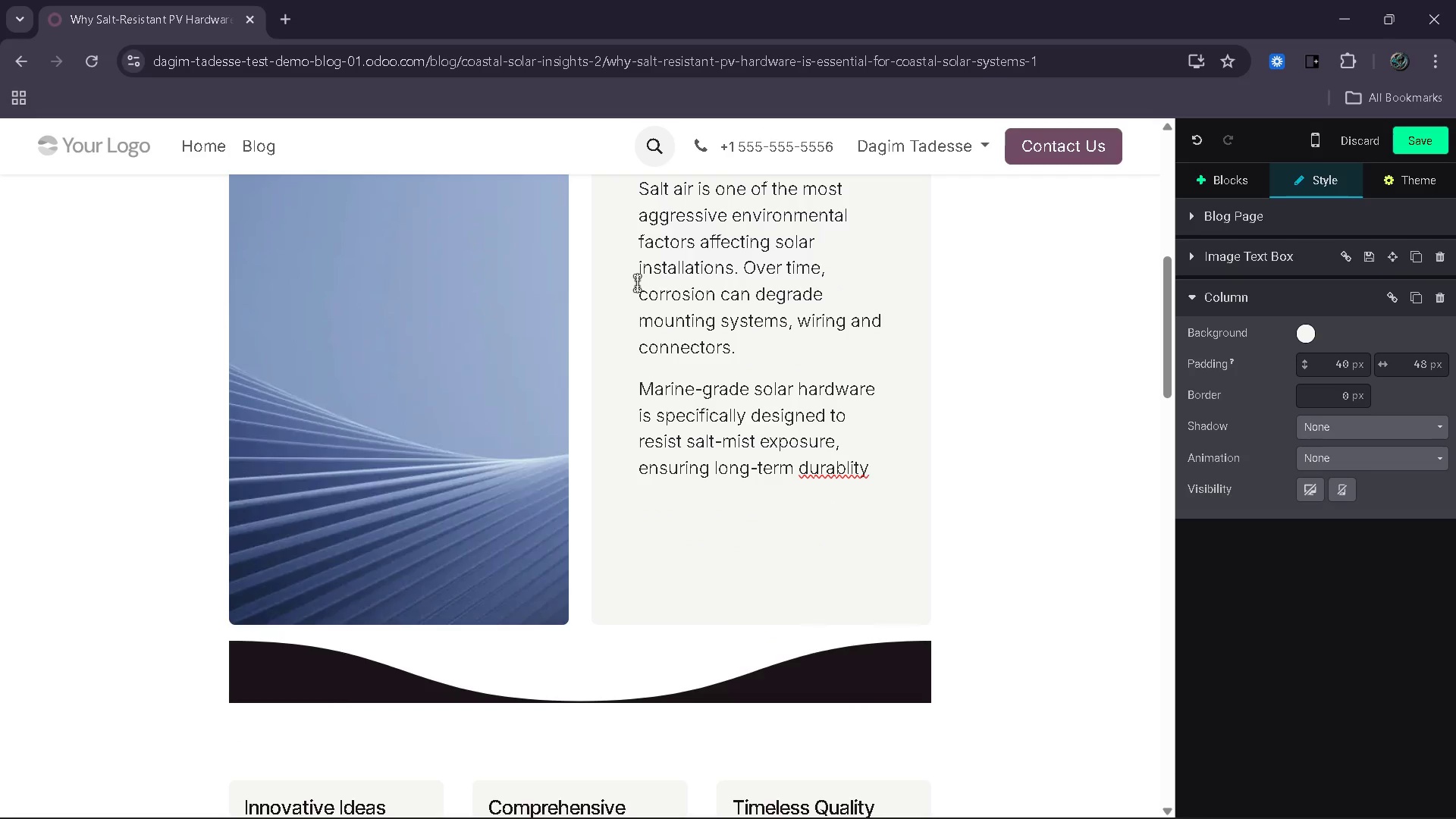 
hold_key(key=ArrowLeft, duration=0.31)
 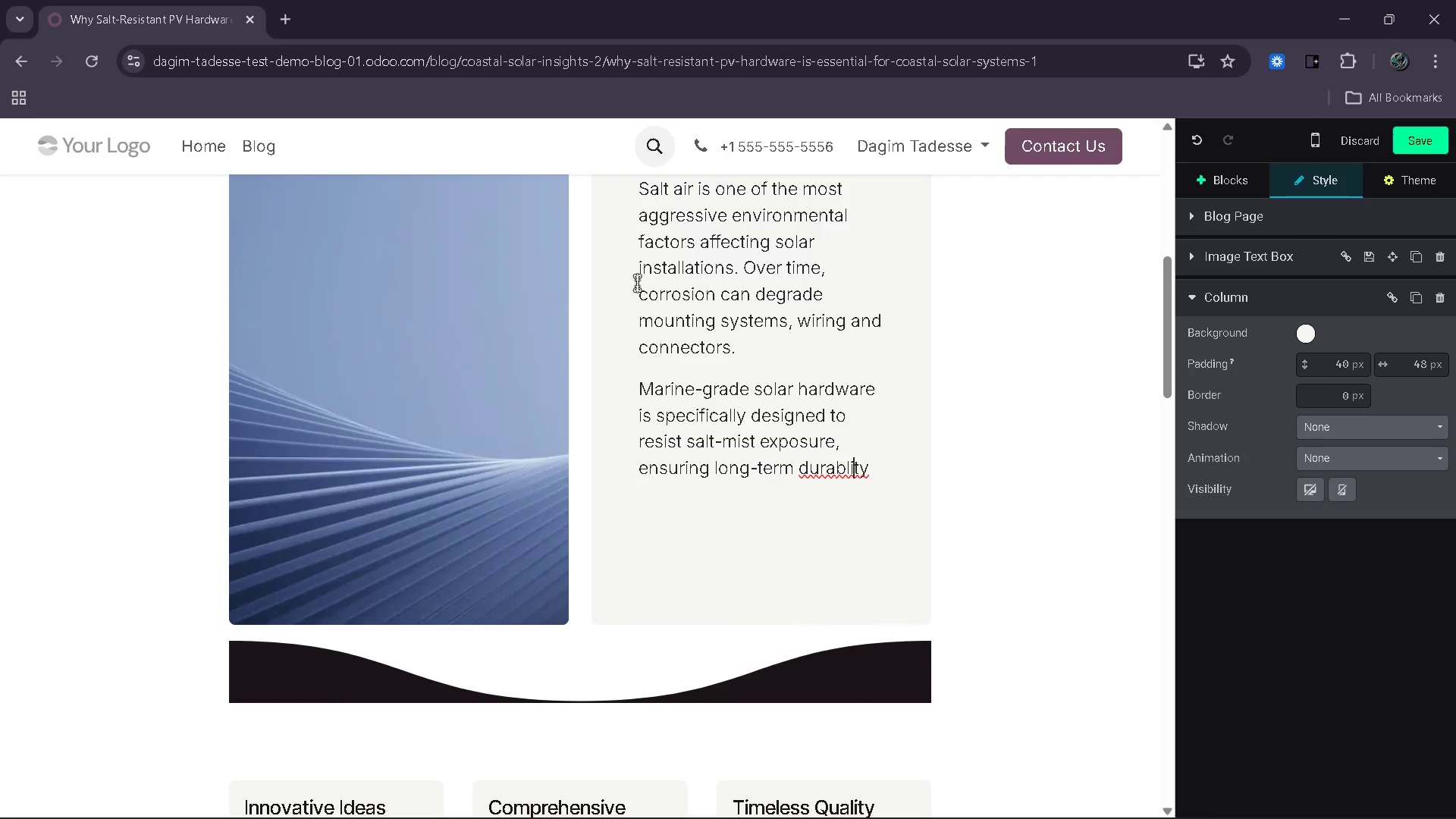 
key(ArrowLeft)
 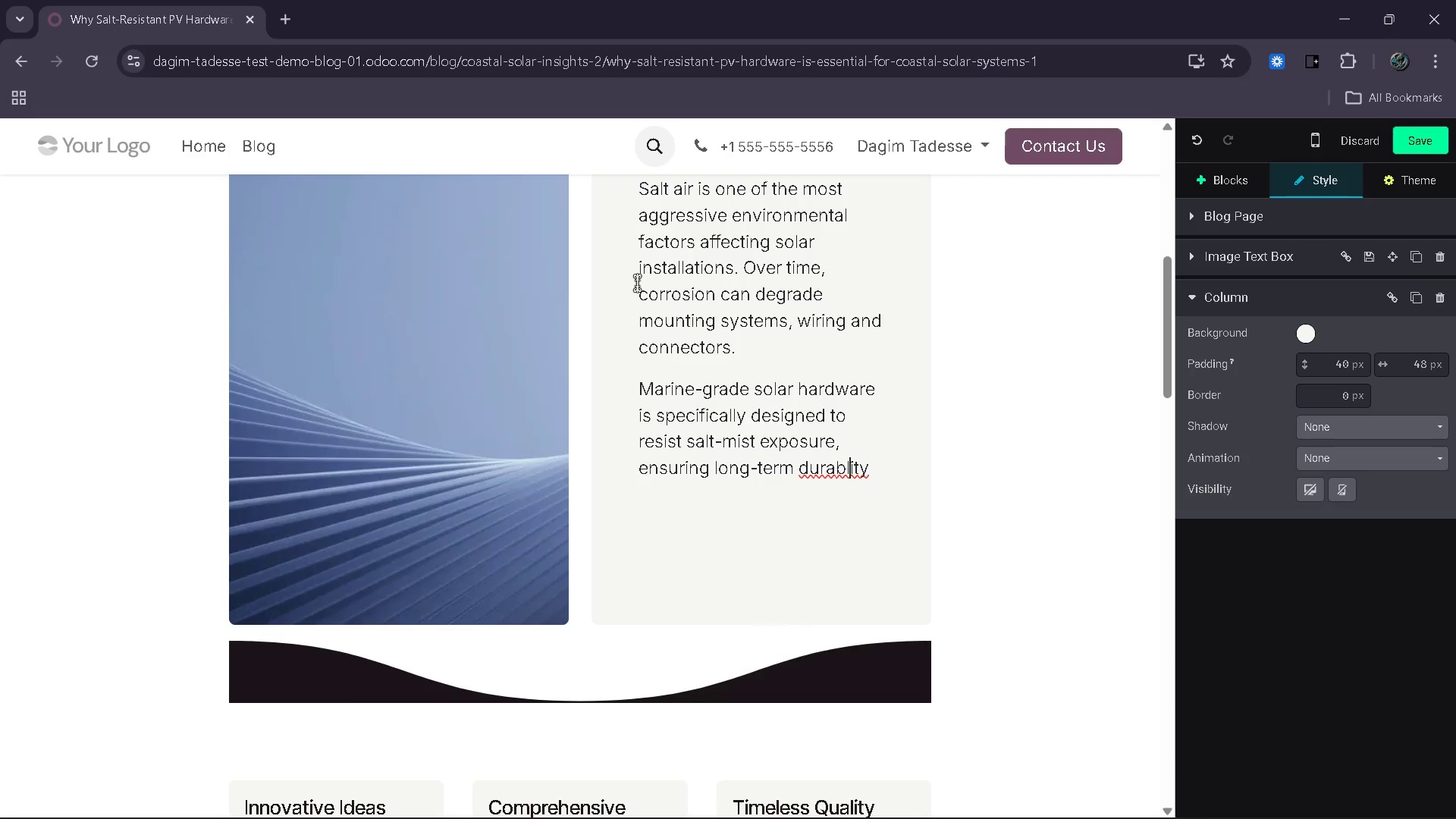 
key(ArrowLeft)
 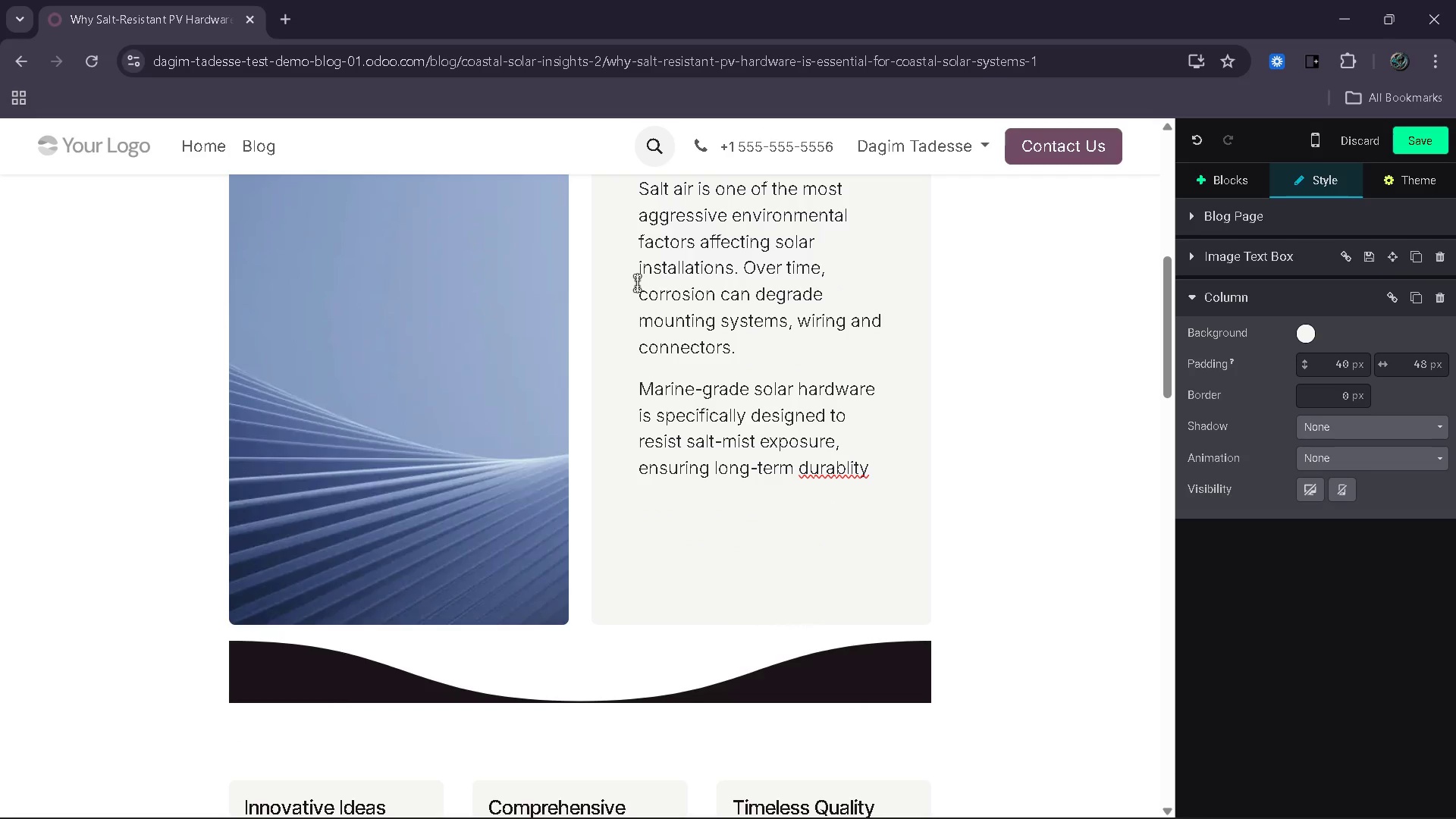 
key(I)
 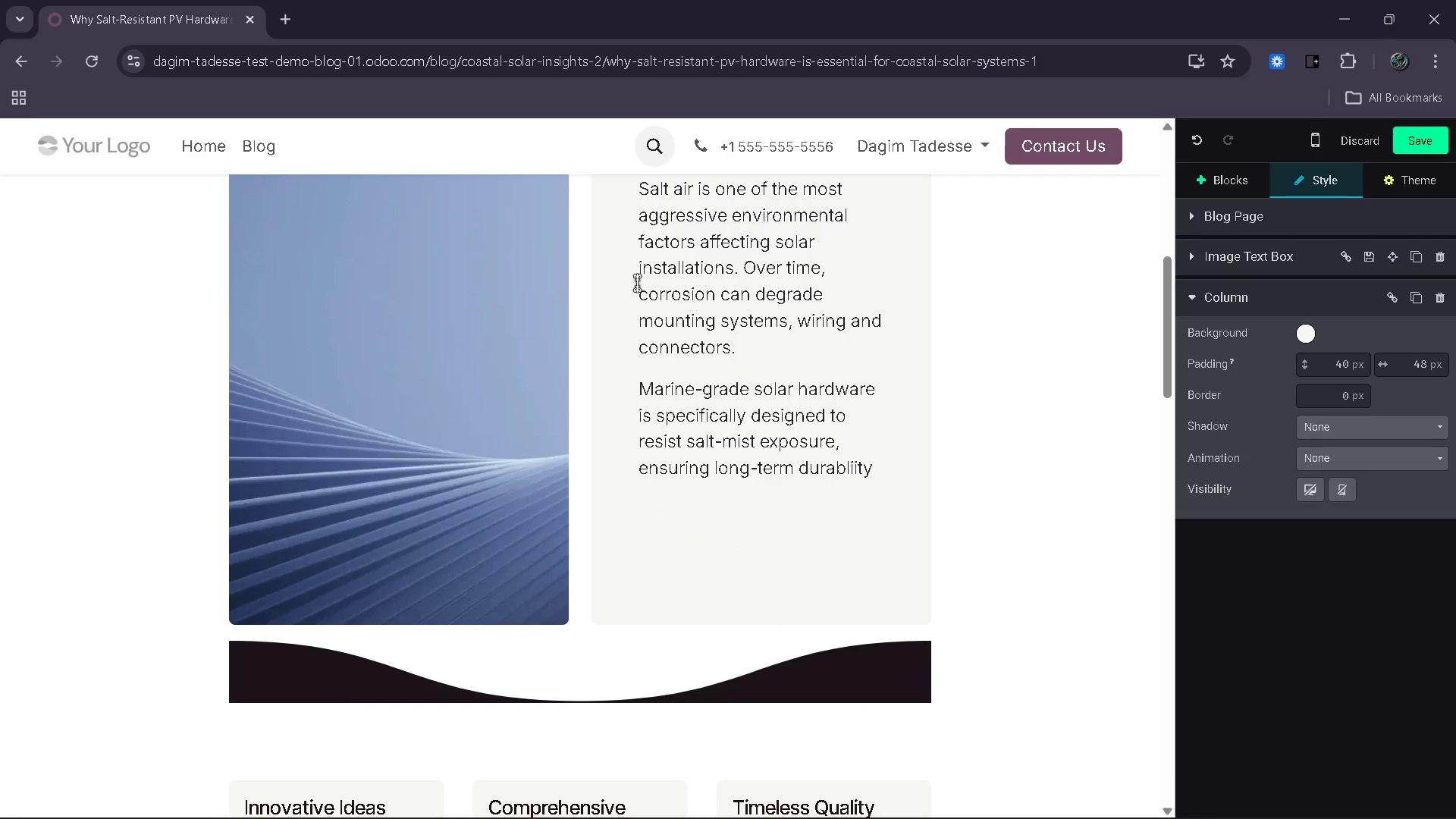 
key(Backspace)
 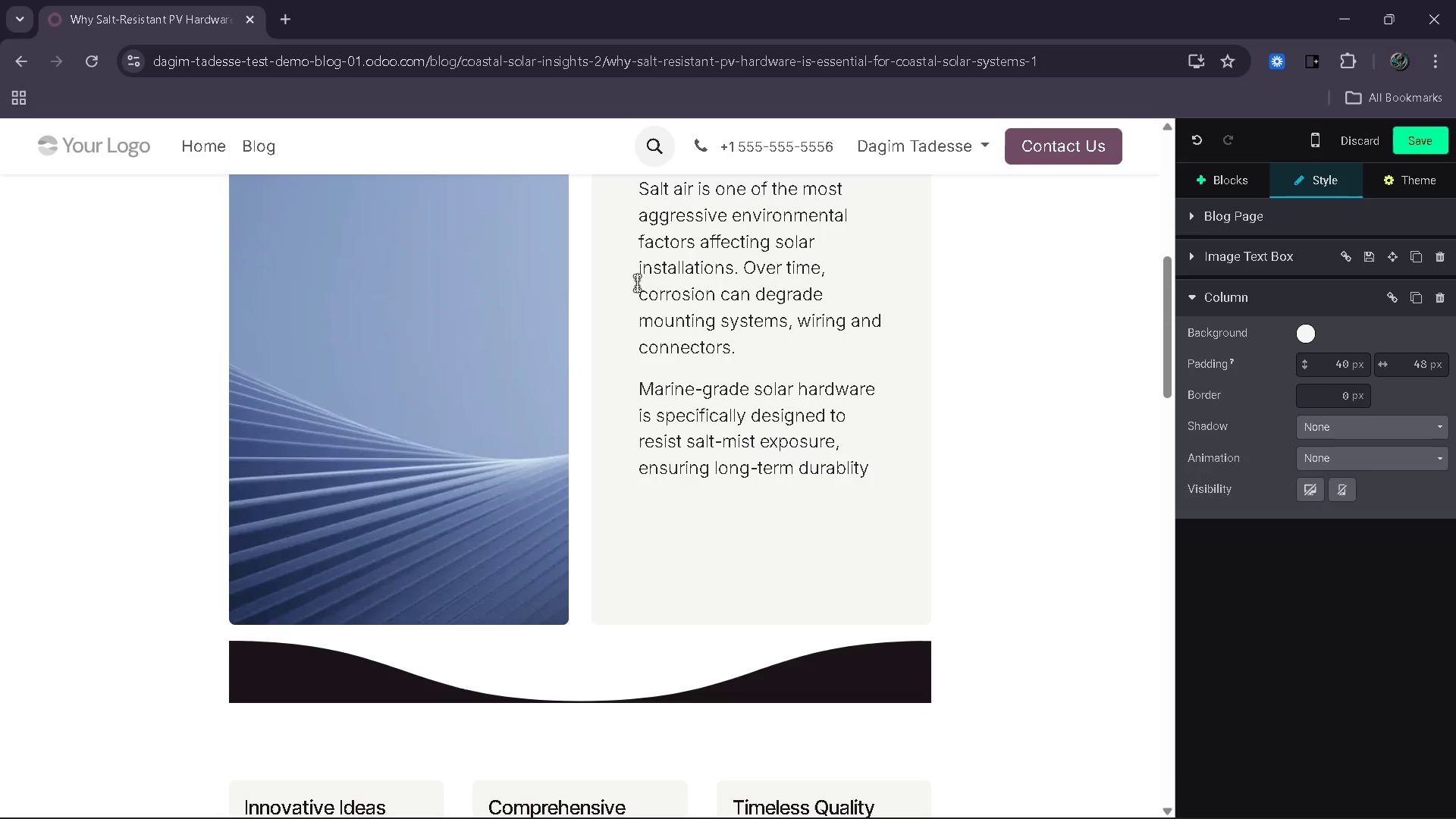 
key(ArrowLeft)
 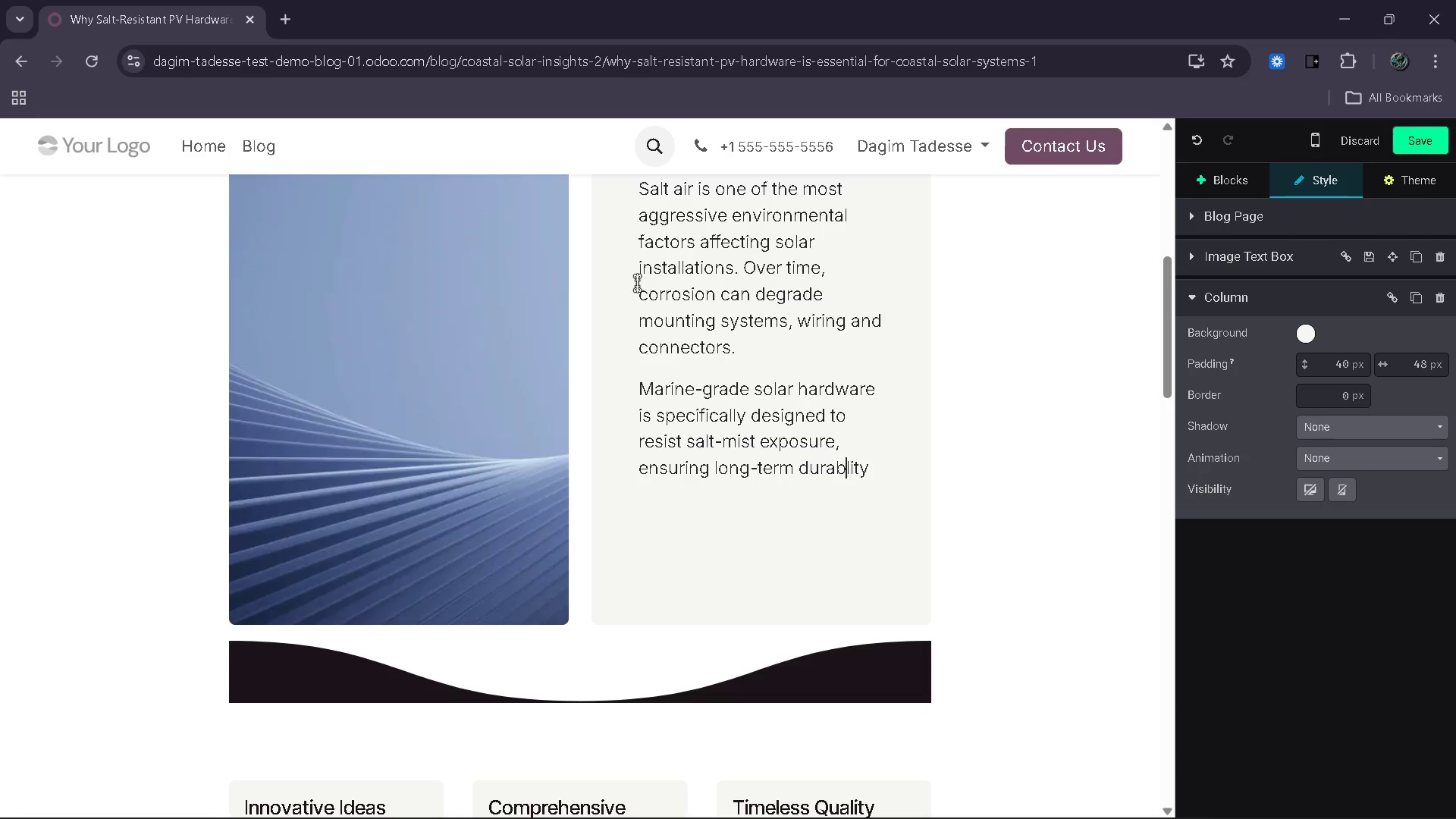 
key(I)
 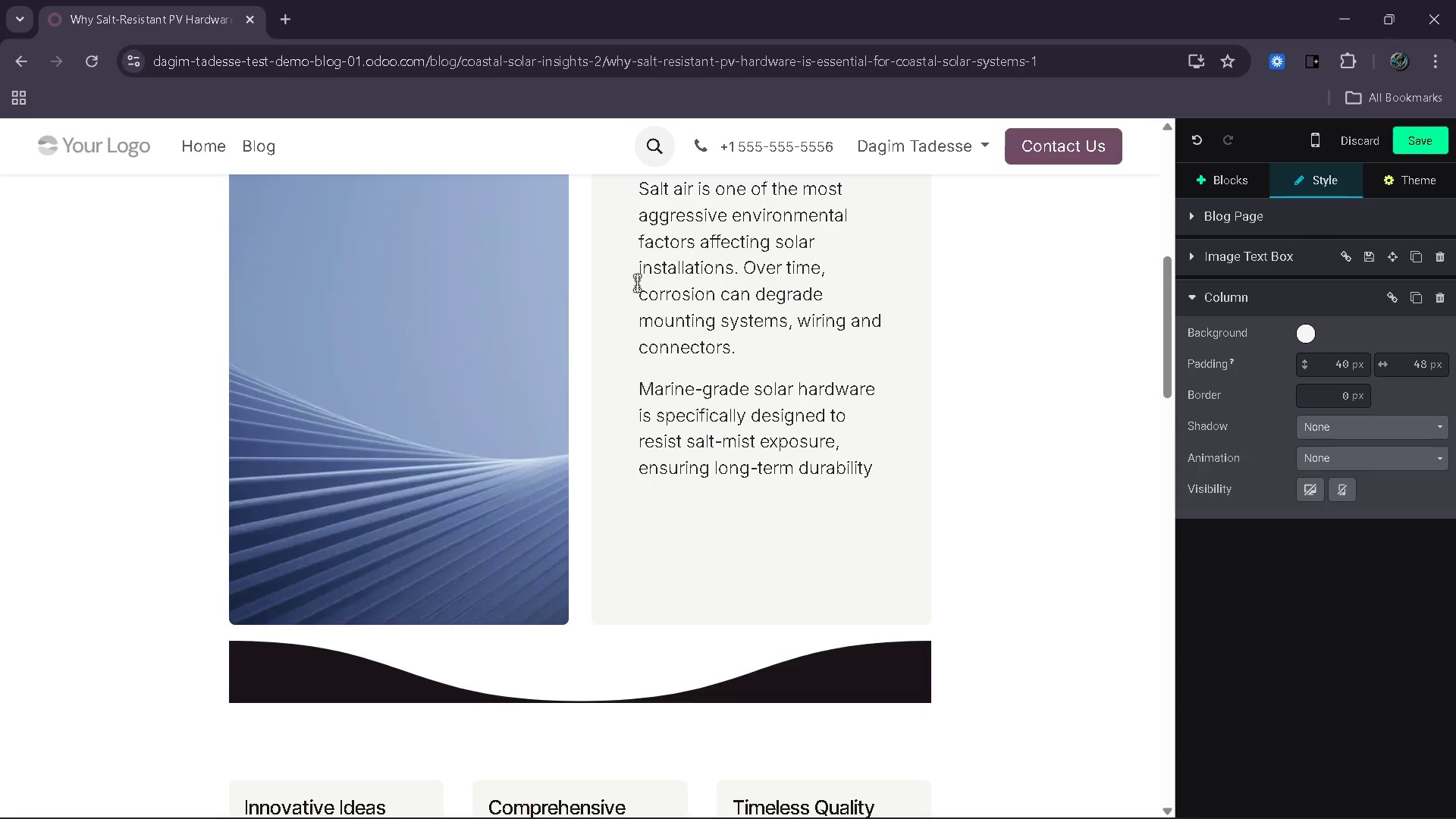 
key(ArrowRight)
 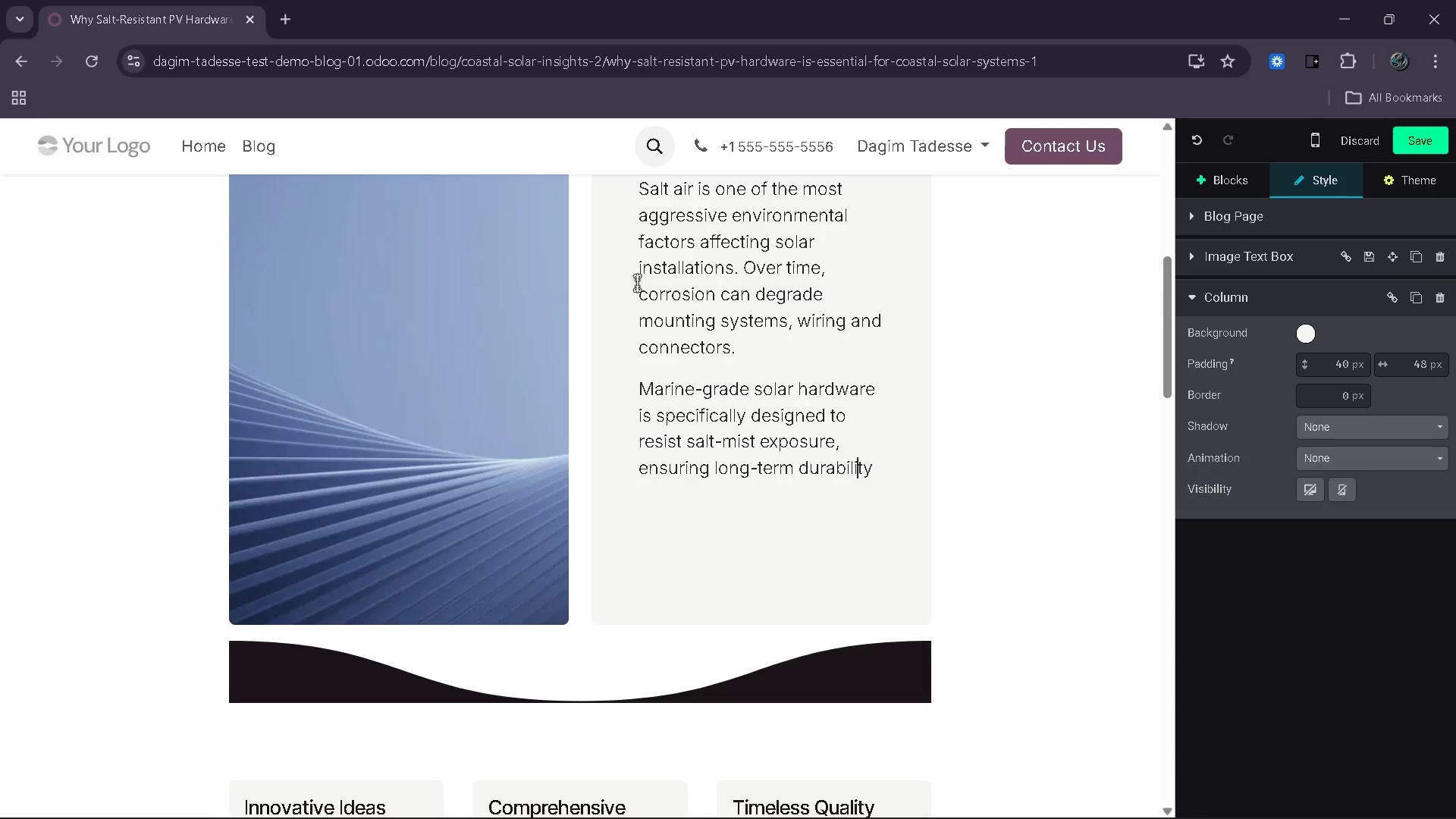 
key(ArrowRight)
 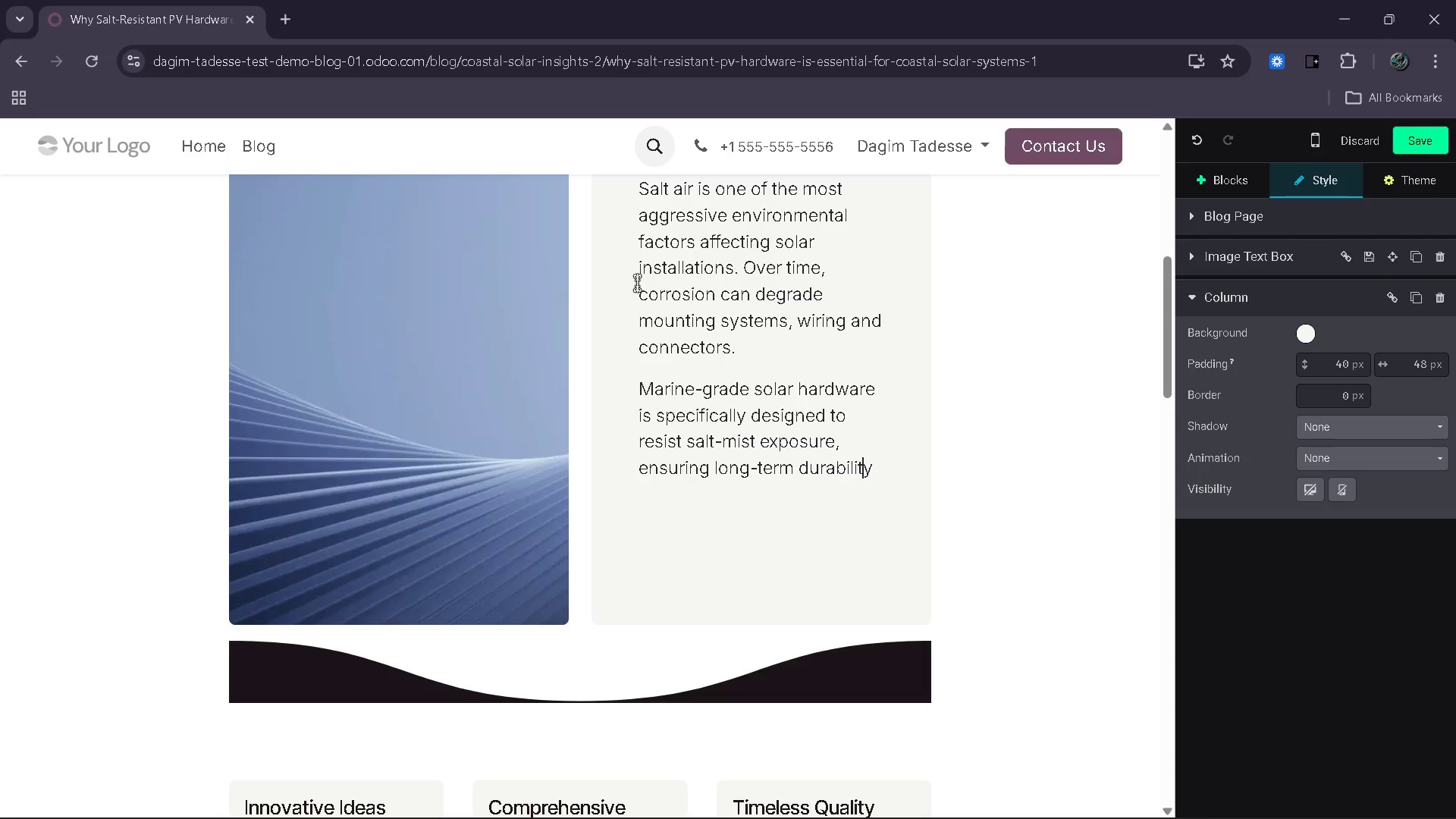 
key(ArrowRight)
 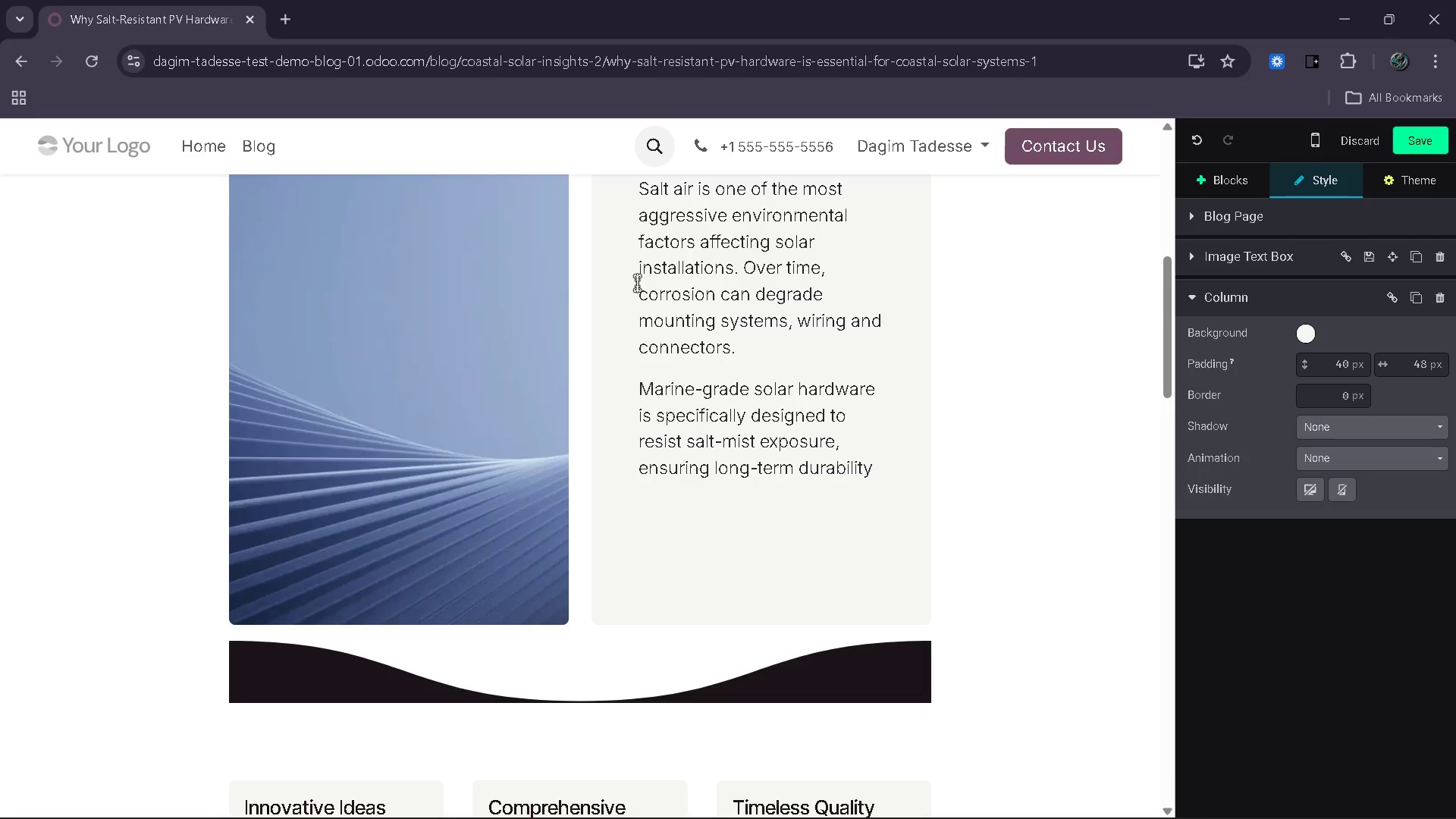 
key(ArrowRight)
 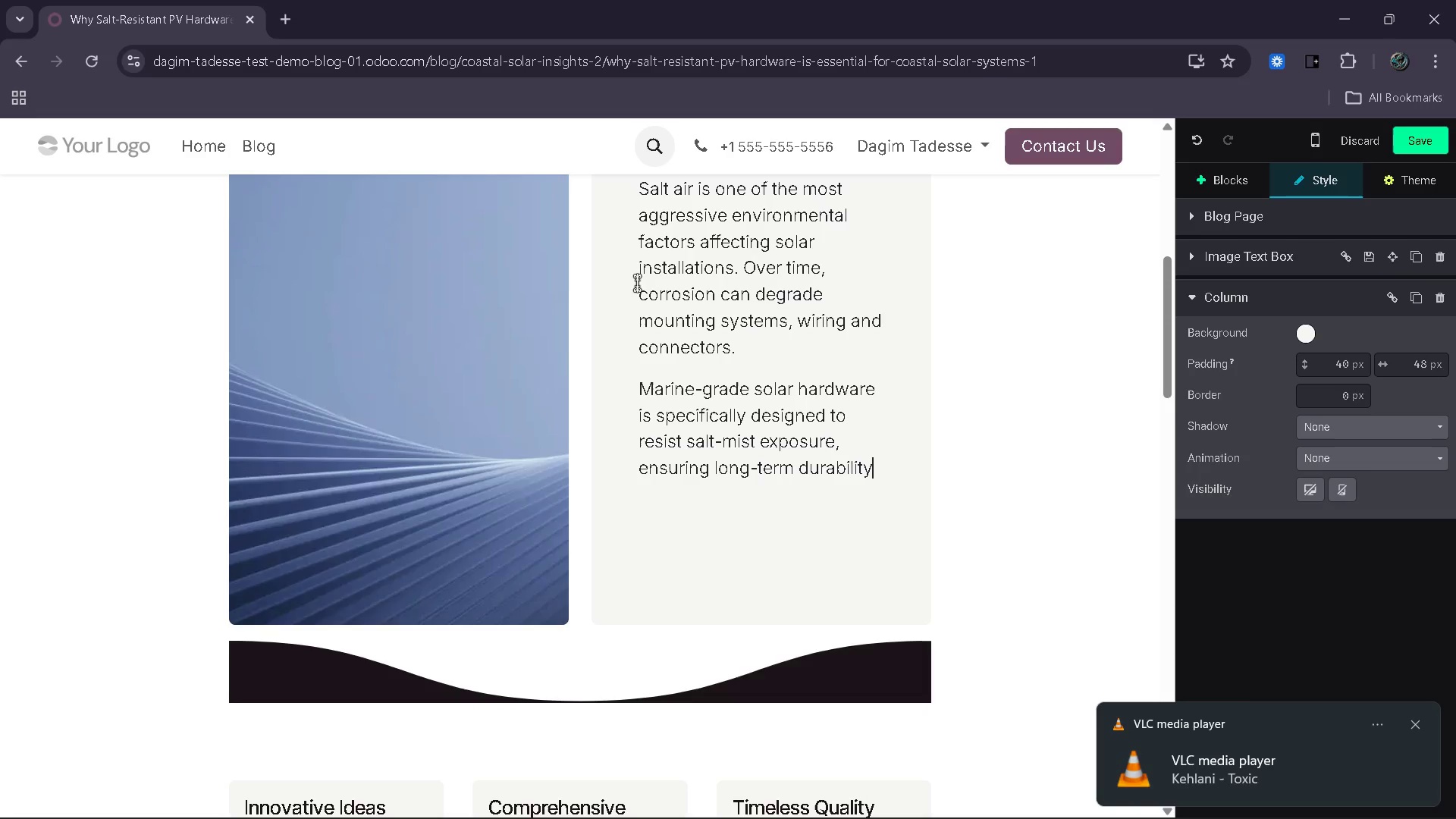 
wait(5.67)
 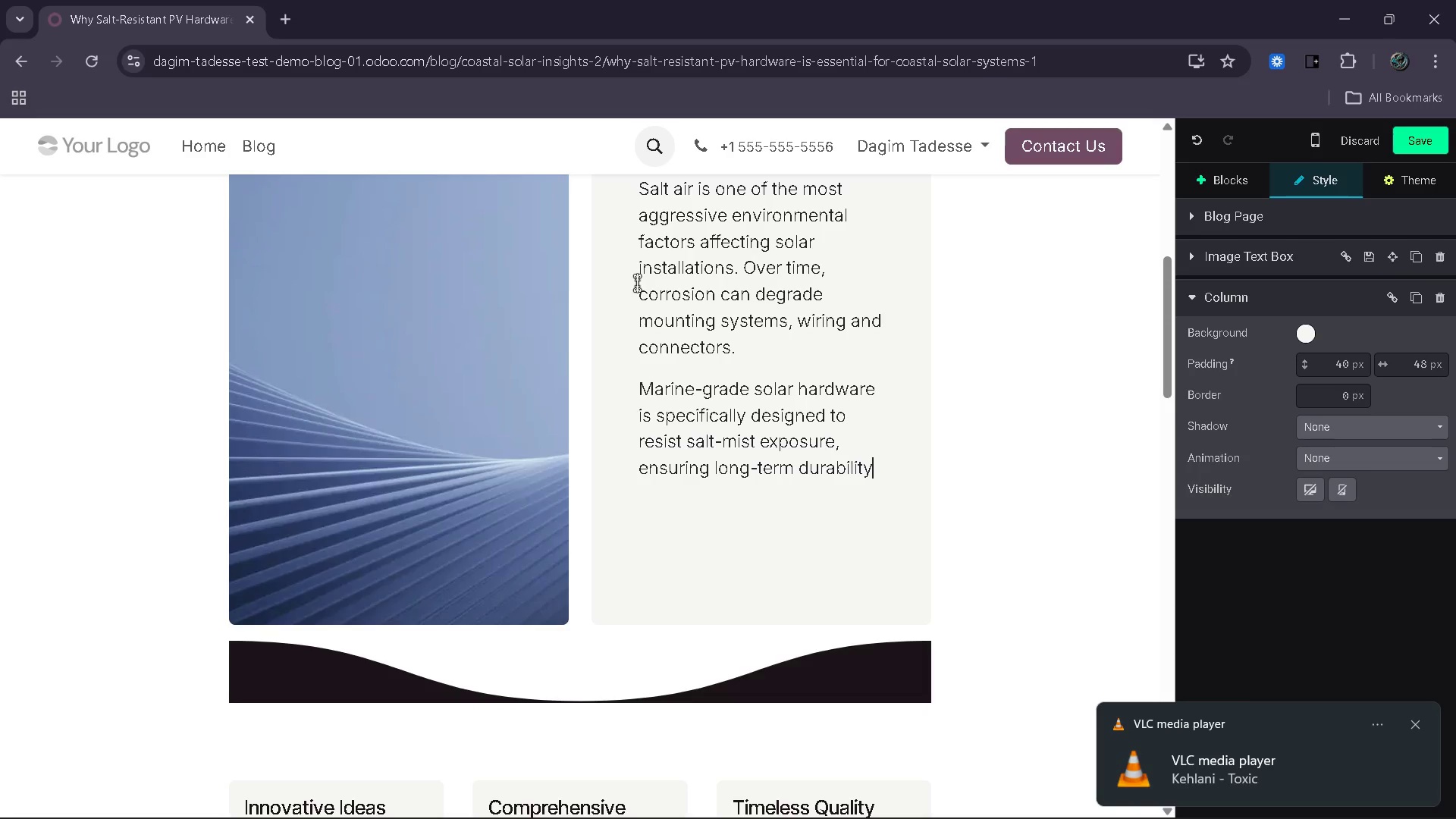 
key(Enter)
 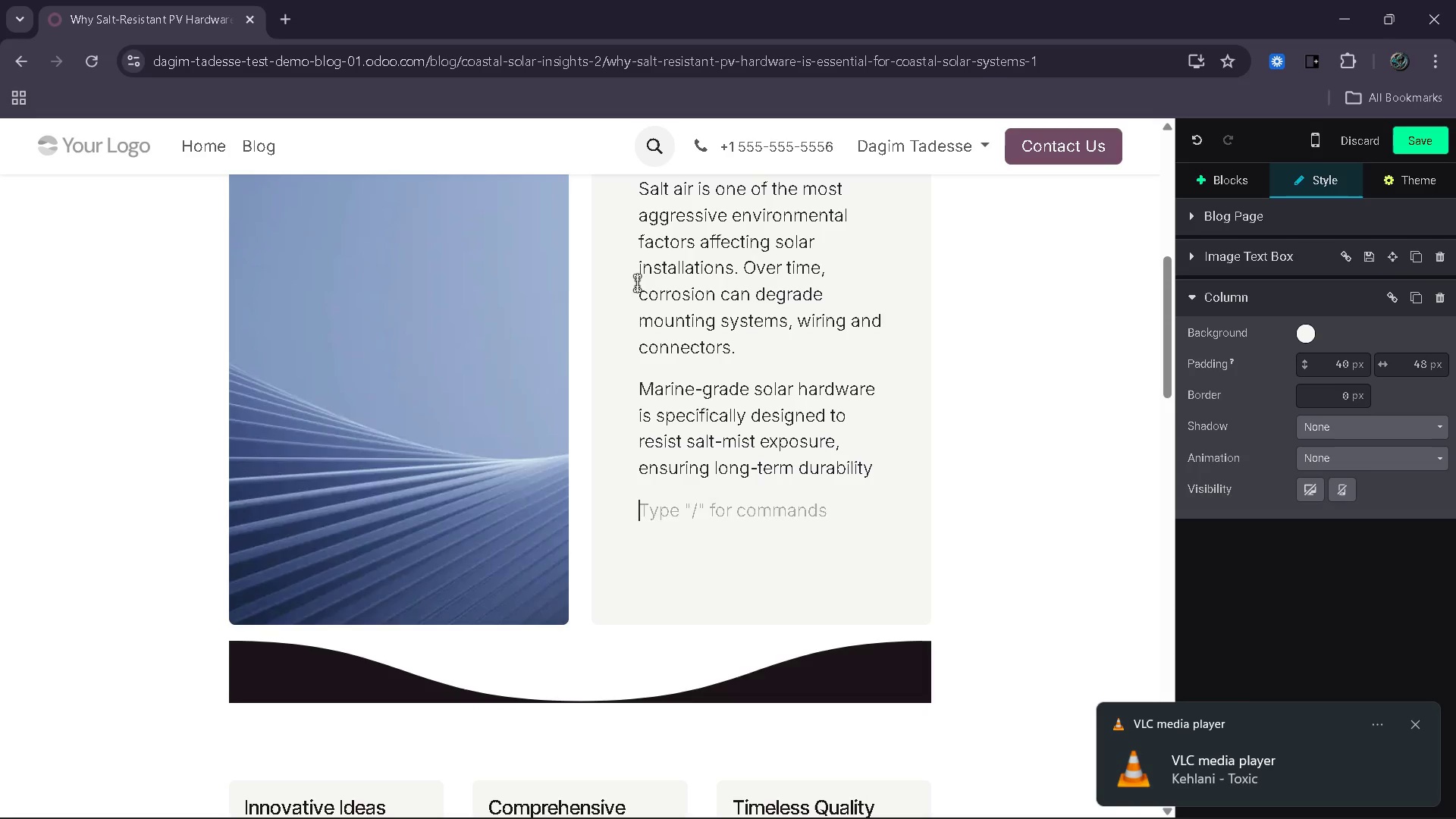 
type(and conis)
key(Backspace)
key(Backspace)
type(sistenet )
key(Backspace)
key(Backspace)
key(Backspace)
type(t system performance in coasa)
key(Backspace)
type(tal environments.)
 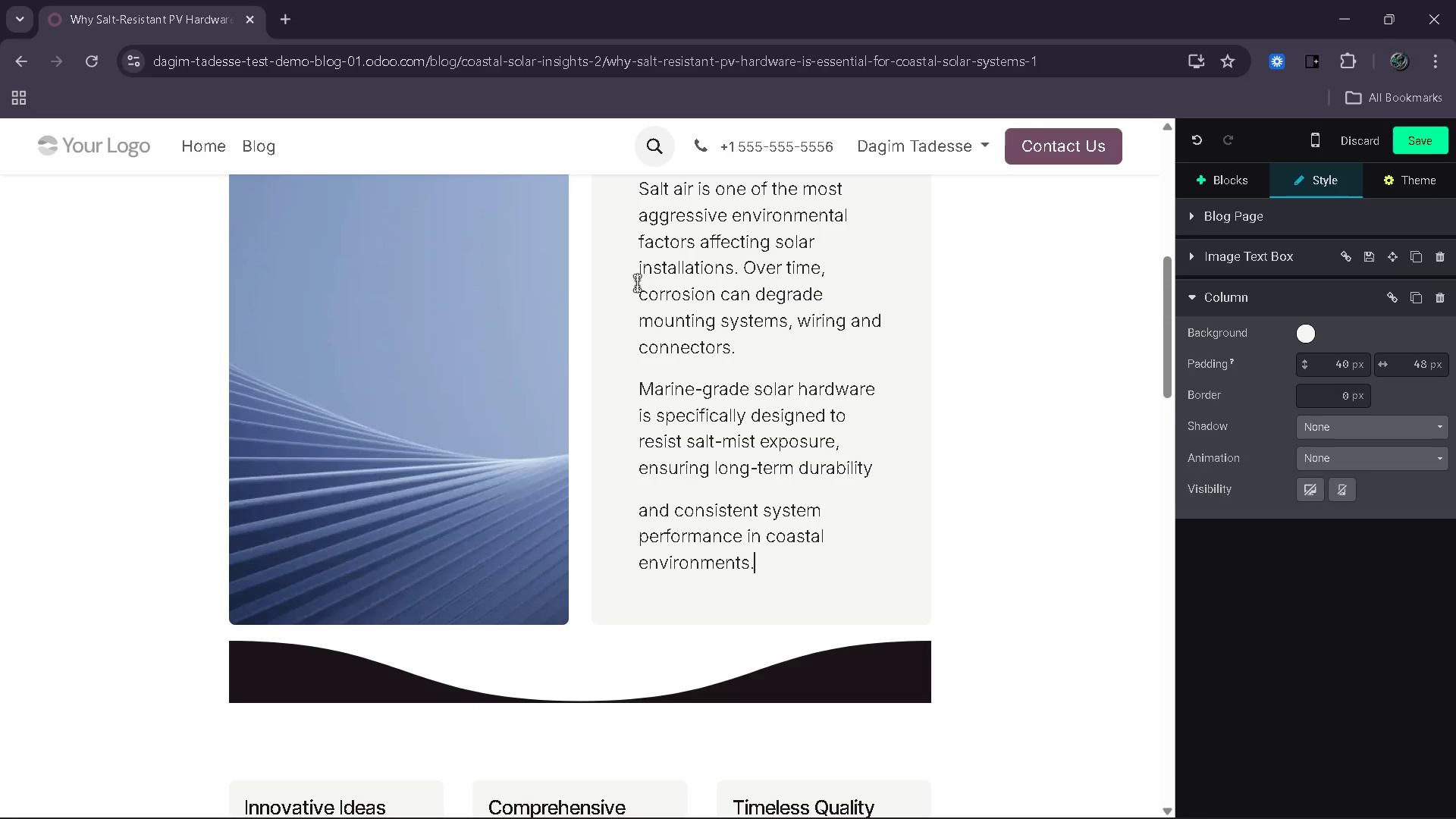 
wait(8.5)
 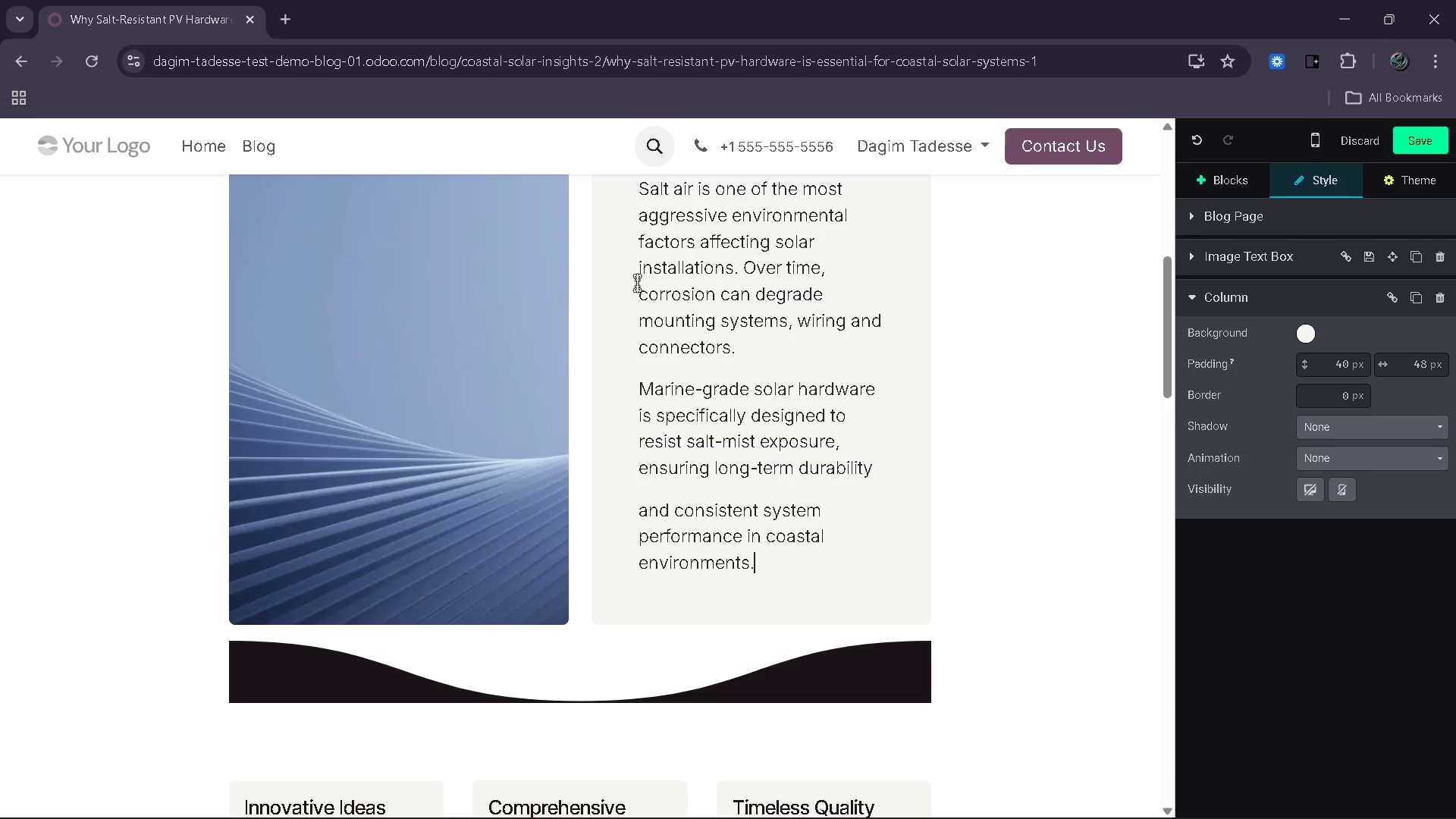 
left_click([642, 623])
 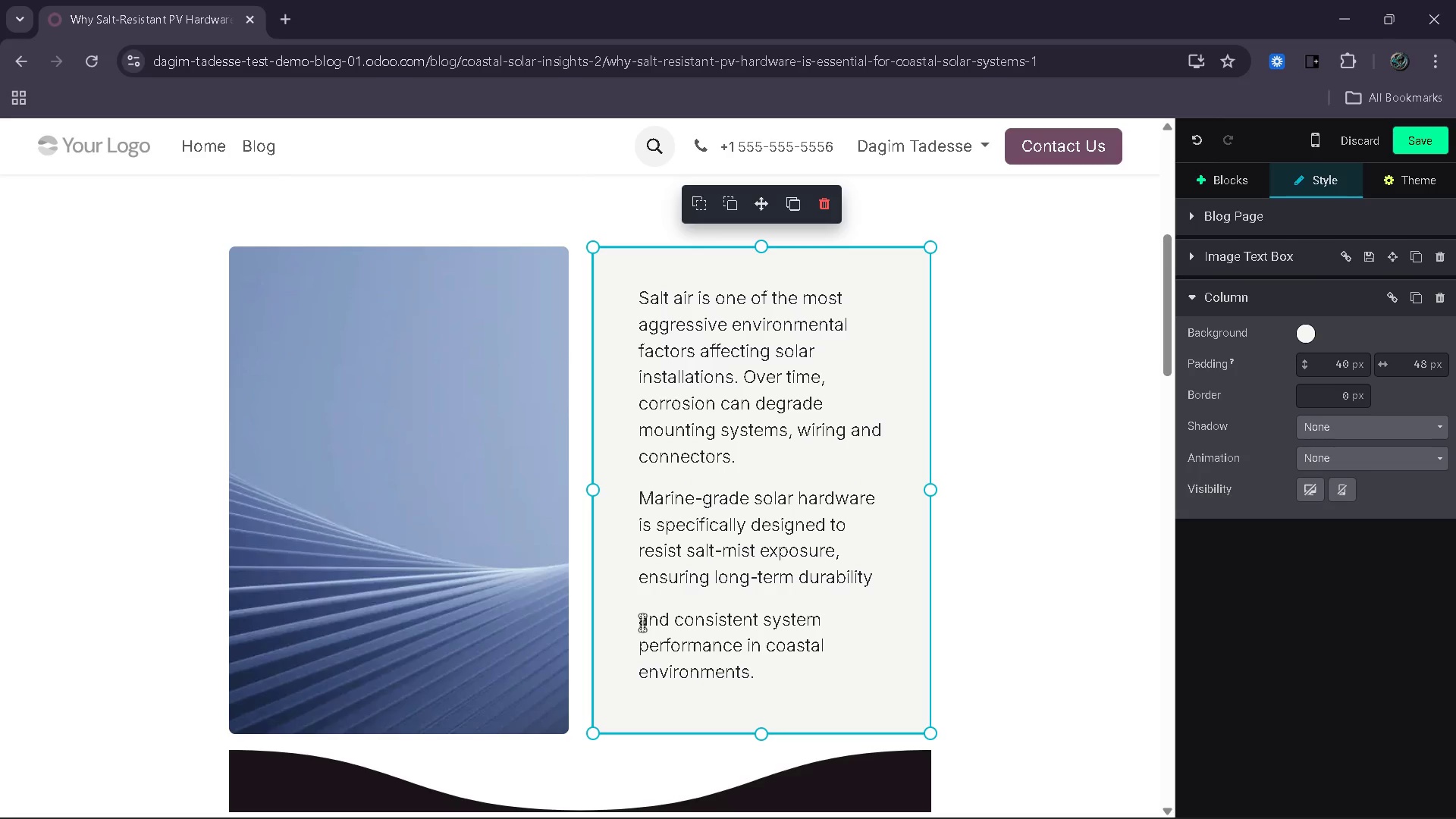 
key(Backspace)
 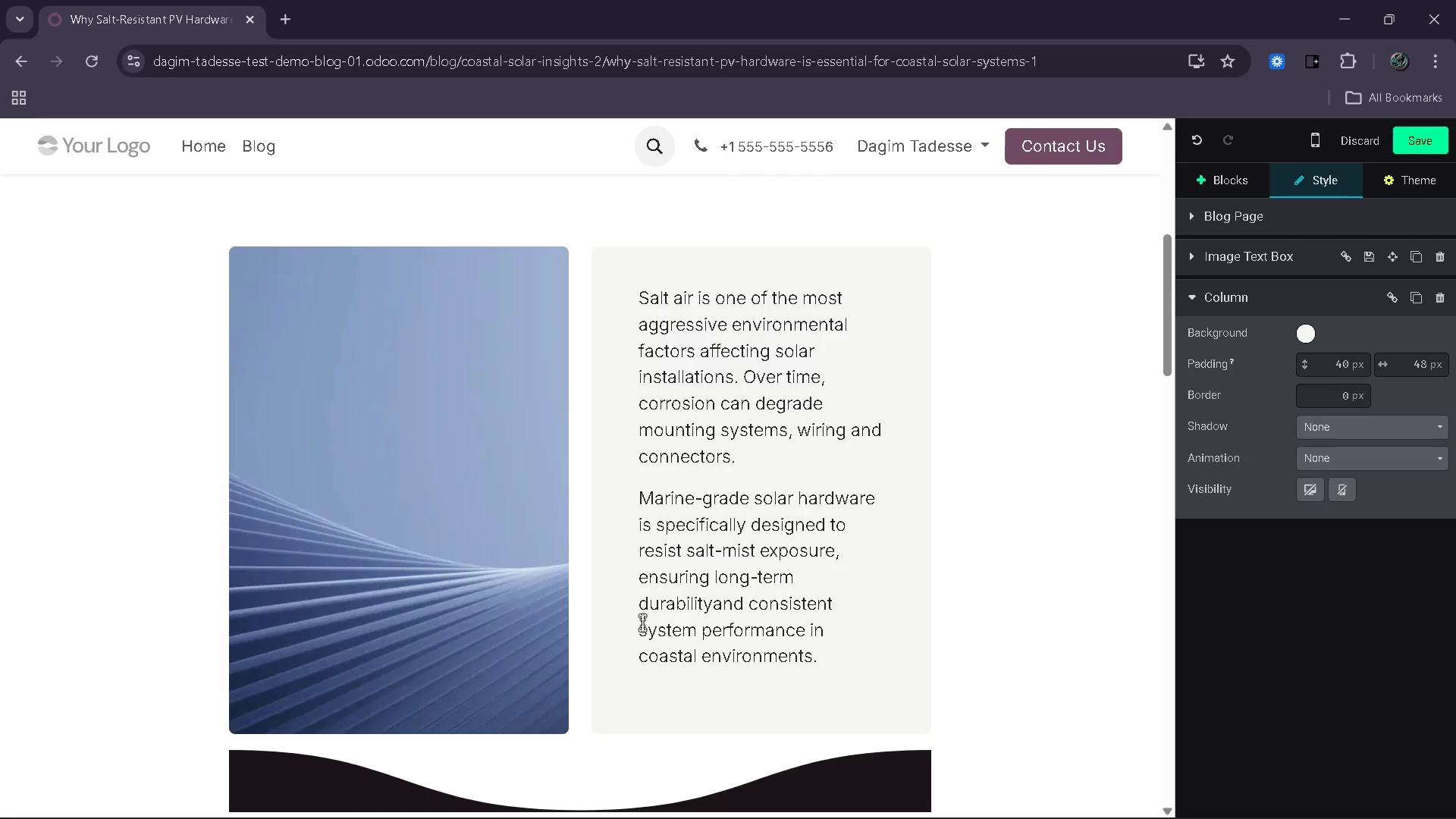 
key(Space)
 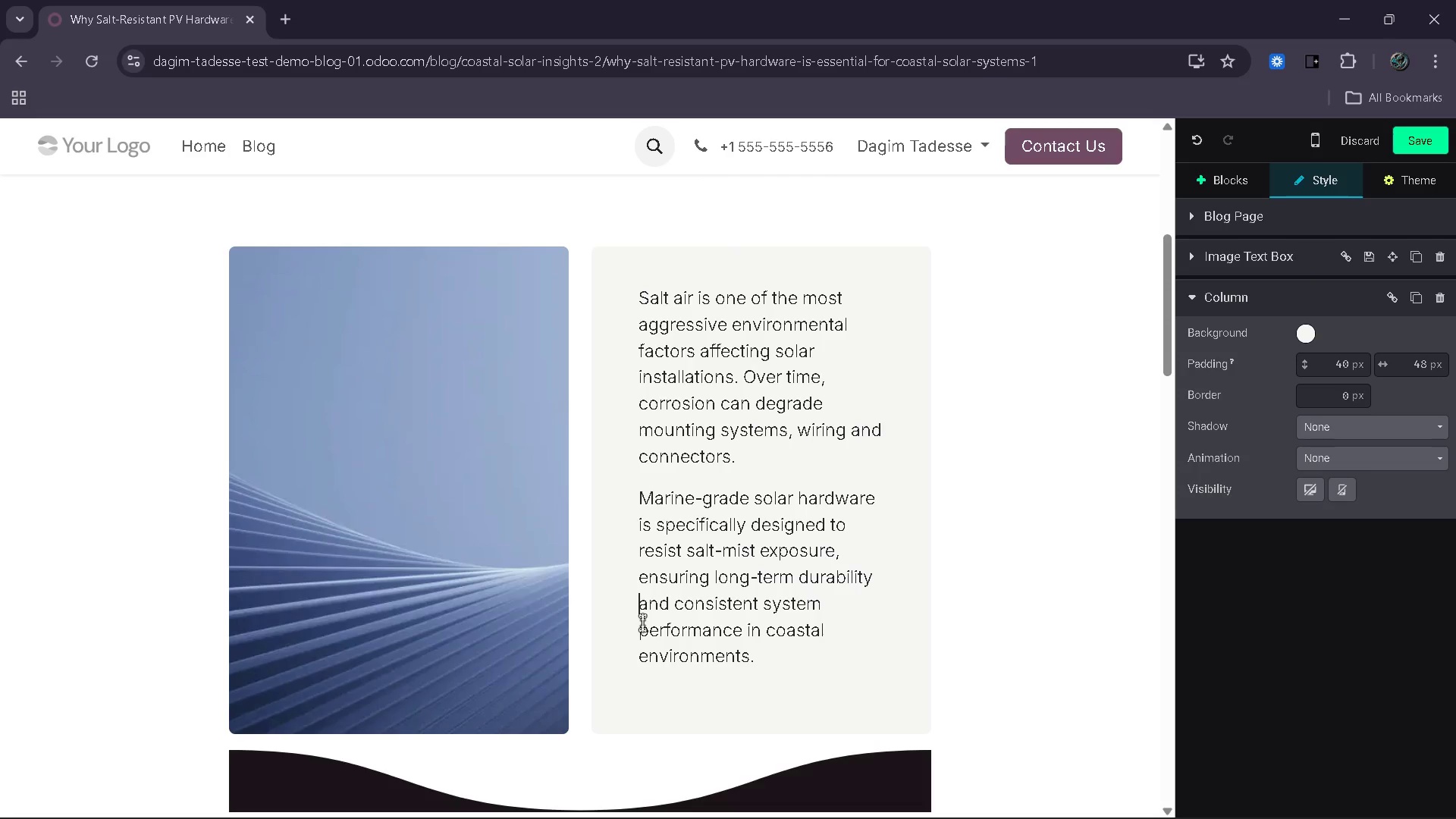 
wait(9.3)
 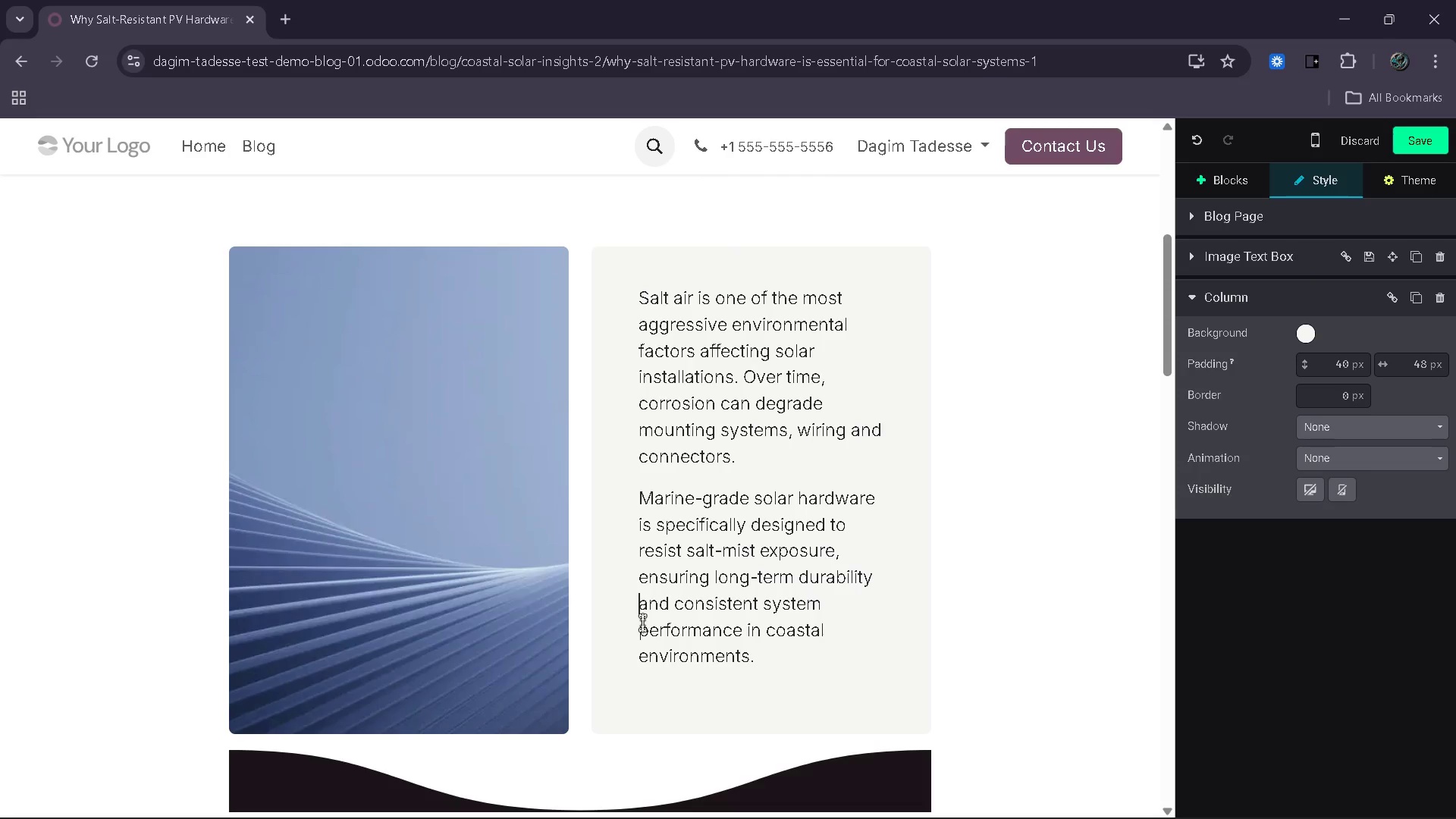 
left_click_drag(start_coordinate=[400, 482], to_coordinate=[240, 474])
 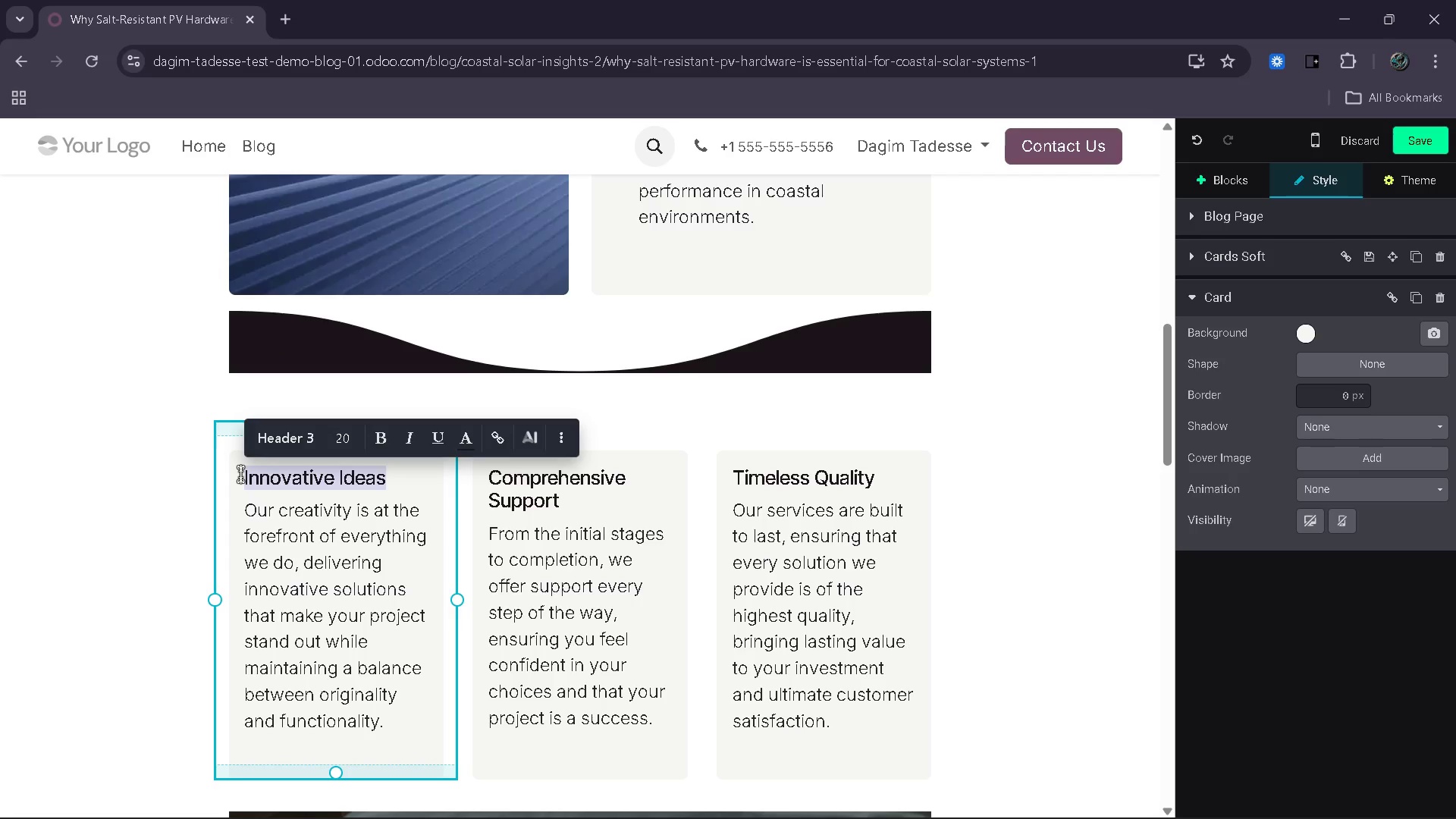 
type(Corrosion )
key(Backspace)
type(-REse)
key(Backspace)
type(isr)
key(Backspace)
key(Backspace)
key(Backspace)
key(Backspace)
key(Backspace)
type(esistant Materials)
 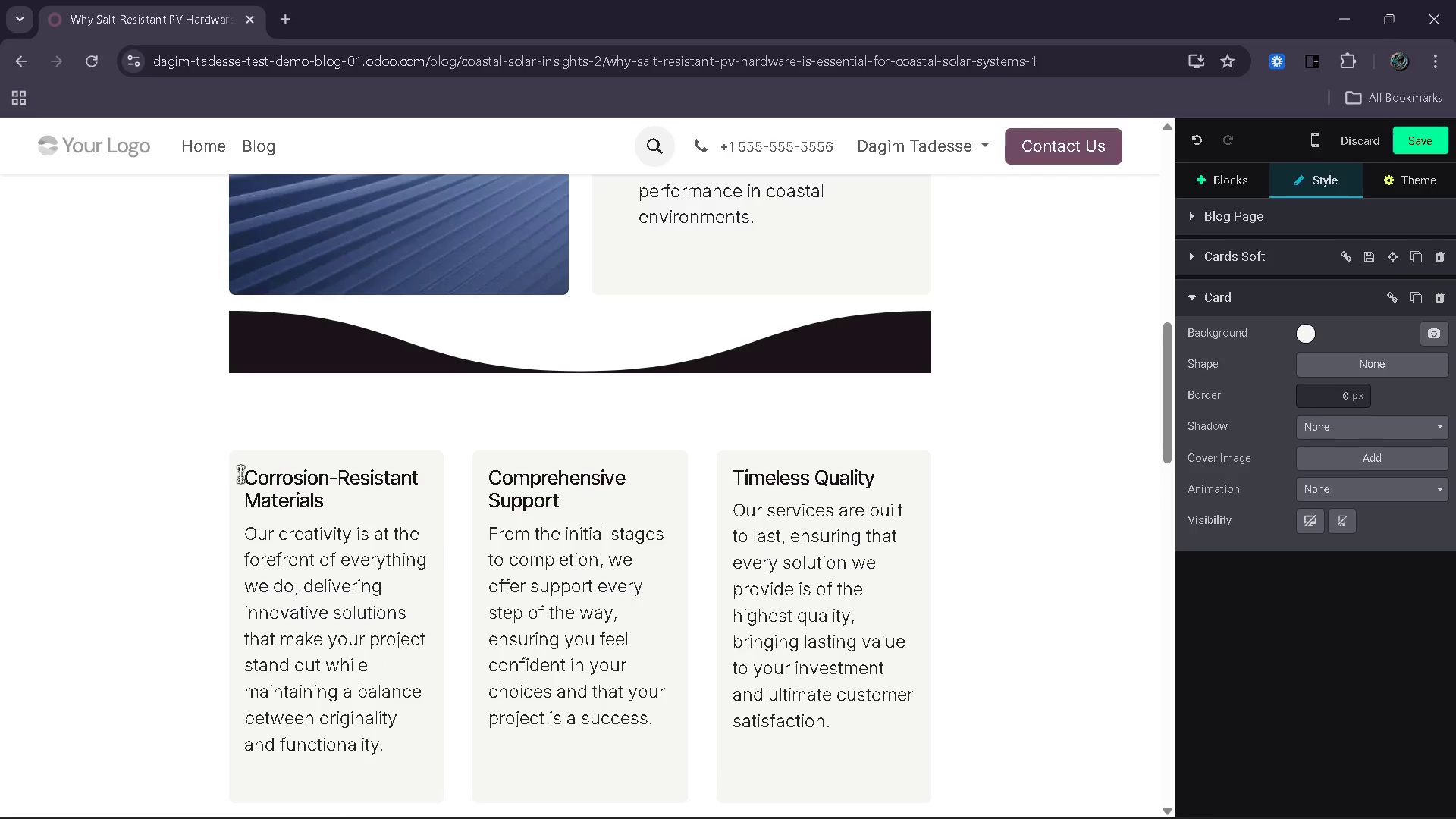 
left_click_drag(start_coordinate=[561, 505], to_coordinate=[485, 482])
 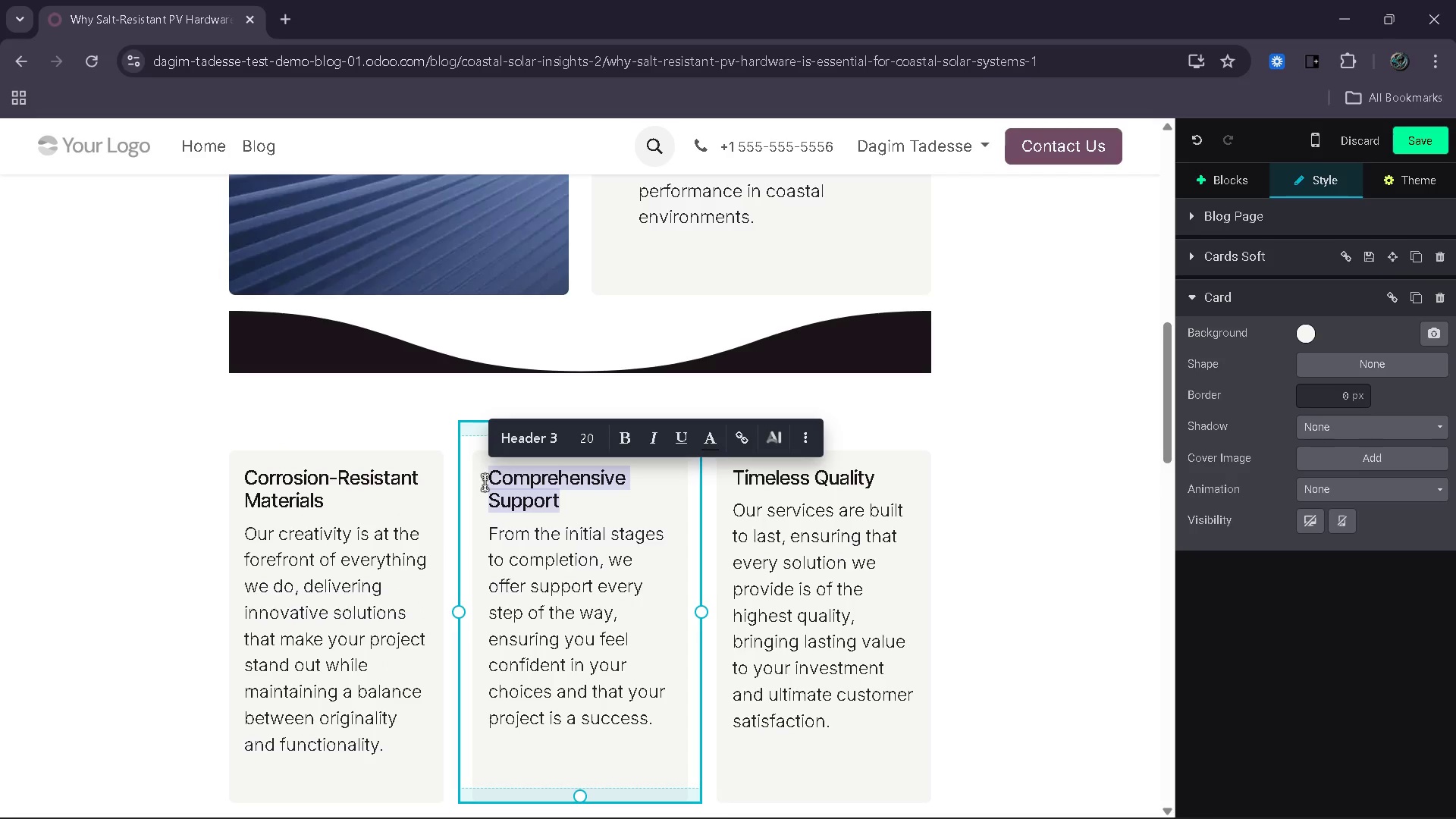 
key(Backspace)
type(Sealed Electrical Components)
 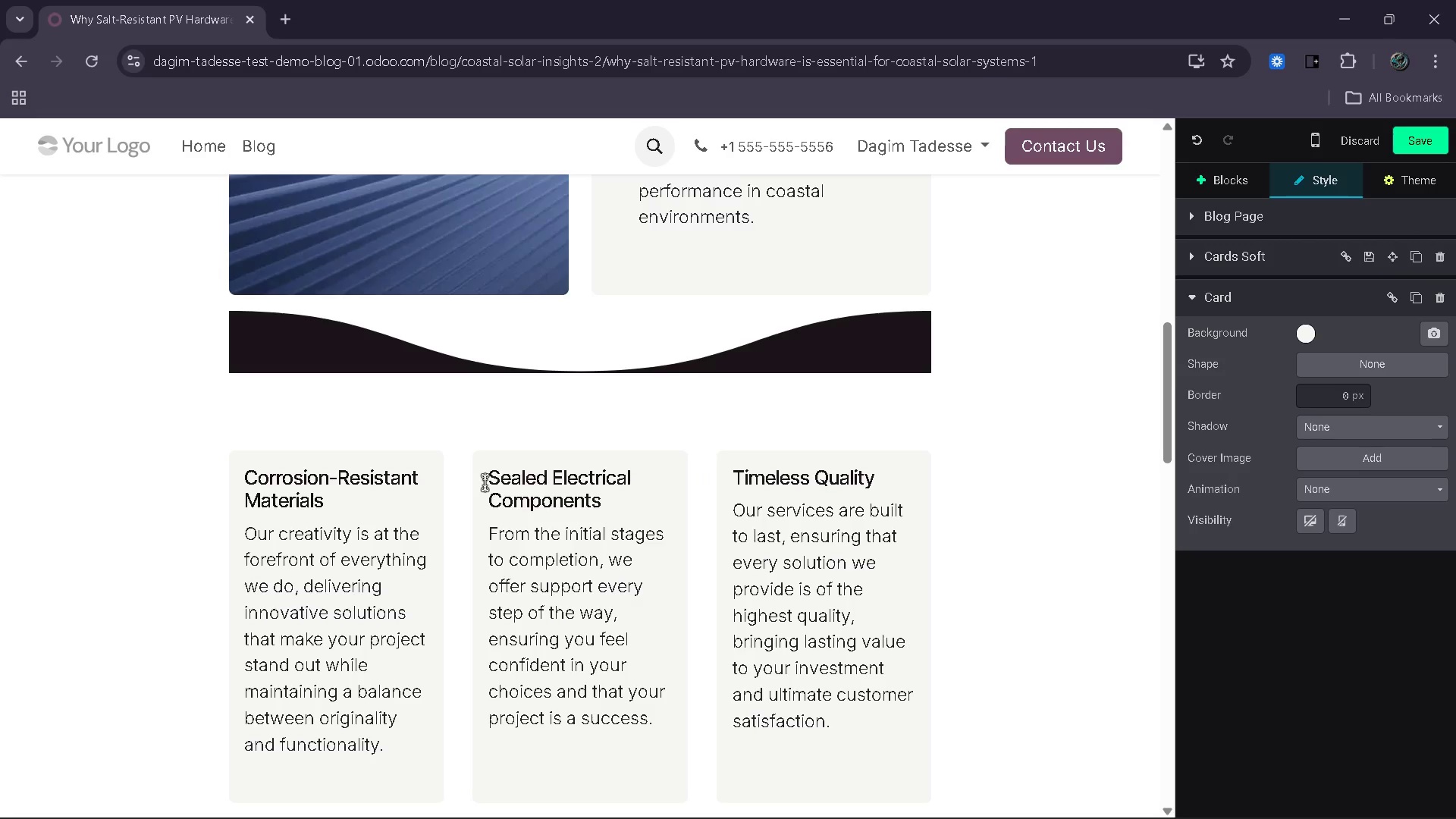 
left_click_drag(start_coordinate=[884, 488], to_coordinate=[734, 472])
 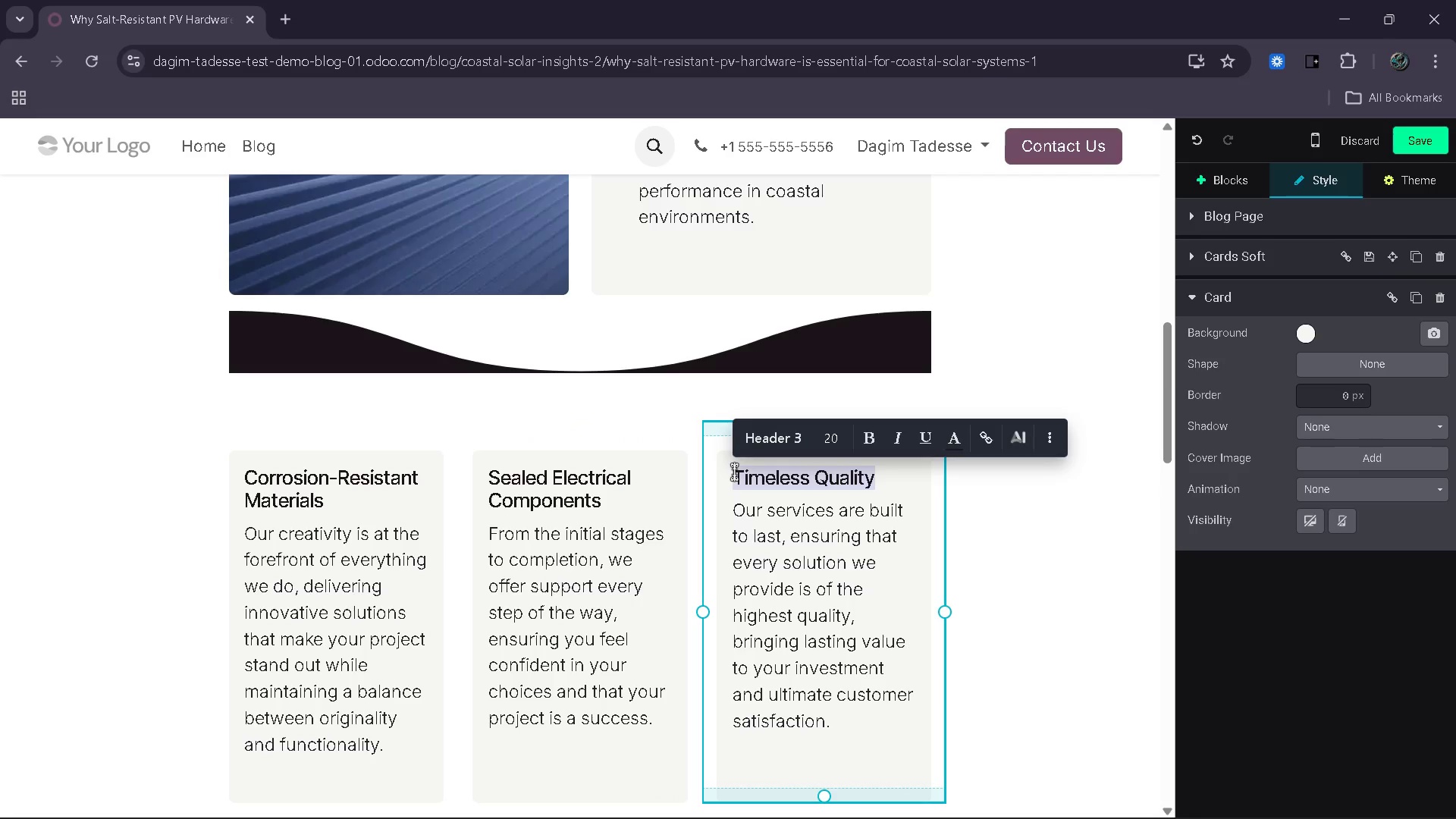 
type(Extended System Lifespan)
 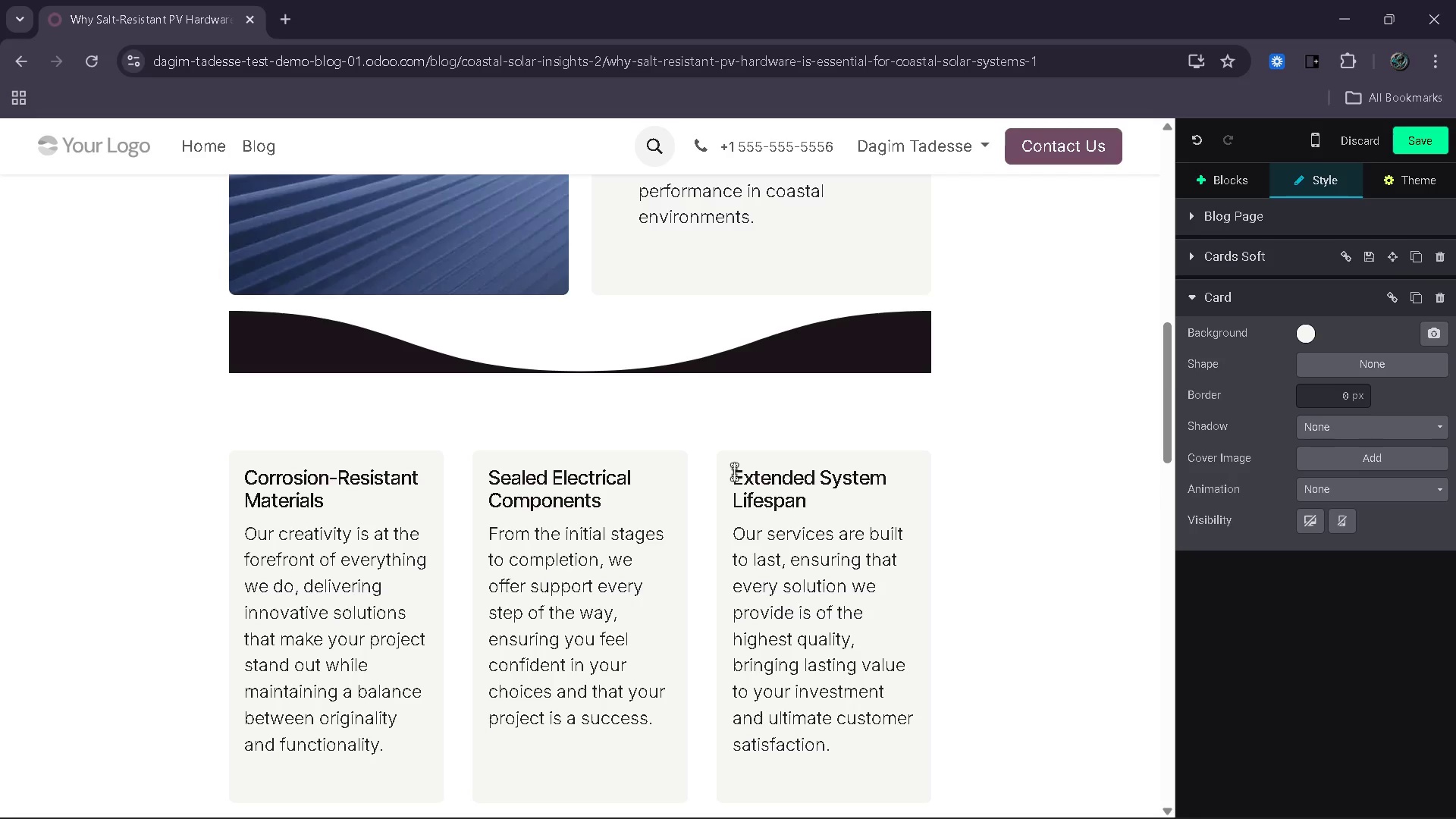 
left_click_drag(start_coordinate=[400, 755], to_coordinate=[245, 542])
 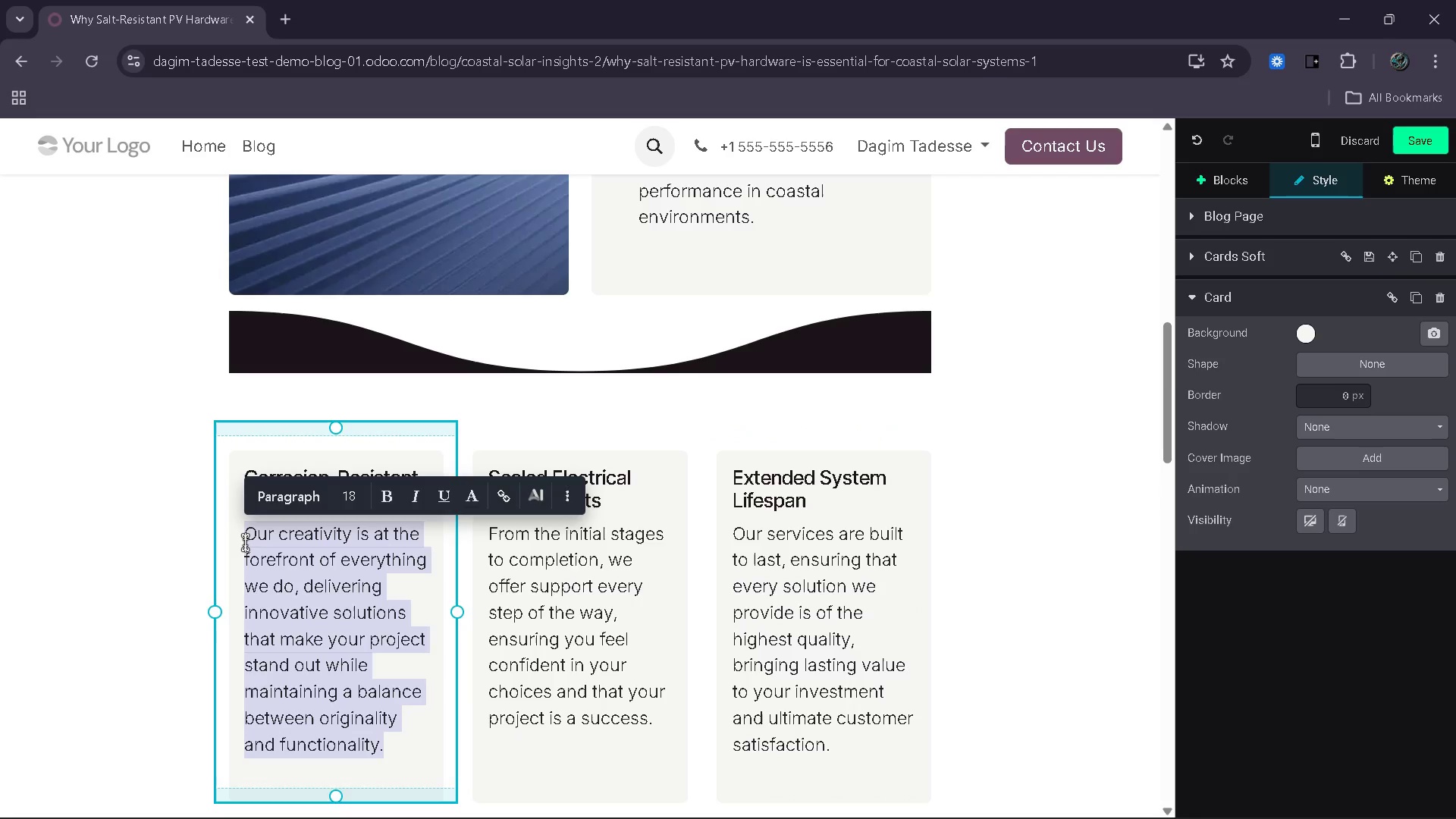 
type(Aluminum alloys and stainless steel prevent long )
key(Backspace)
type(-term degradation.)
 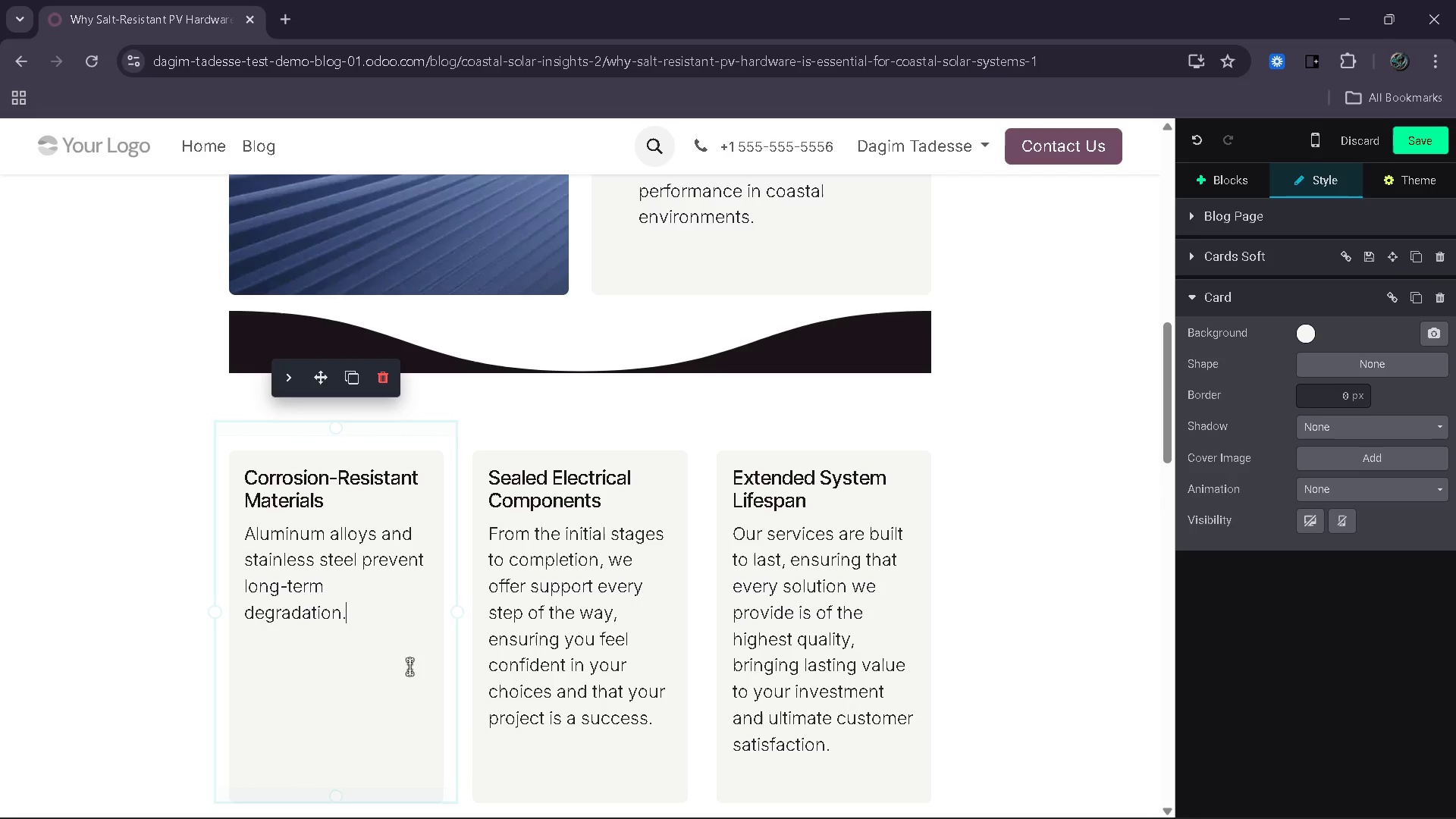 
left_click_drag(start_coordinate=[657, 729], to_coordinate=[491, 529])
 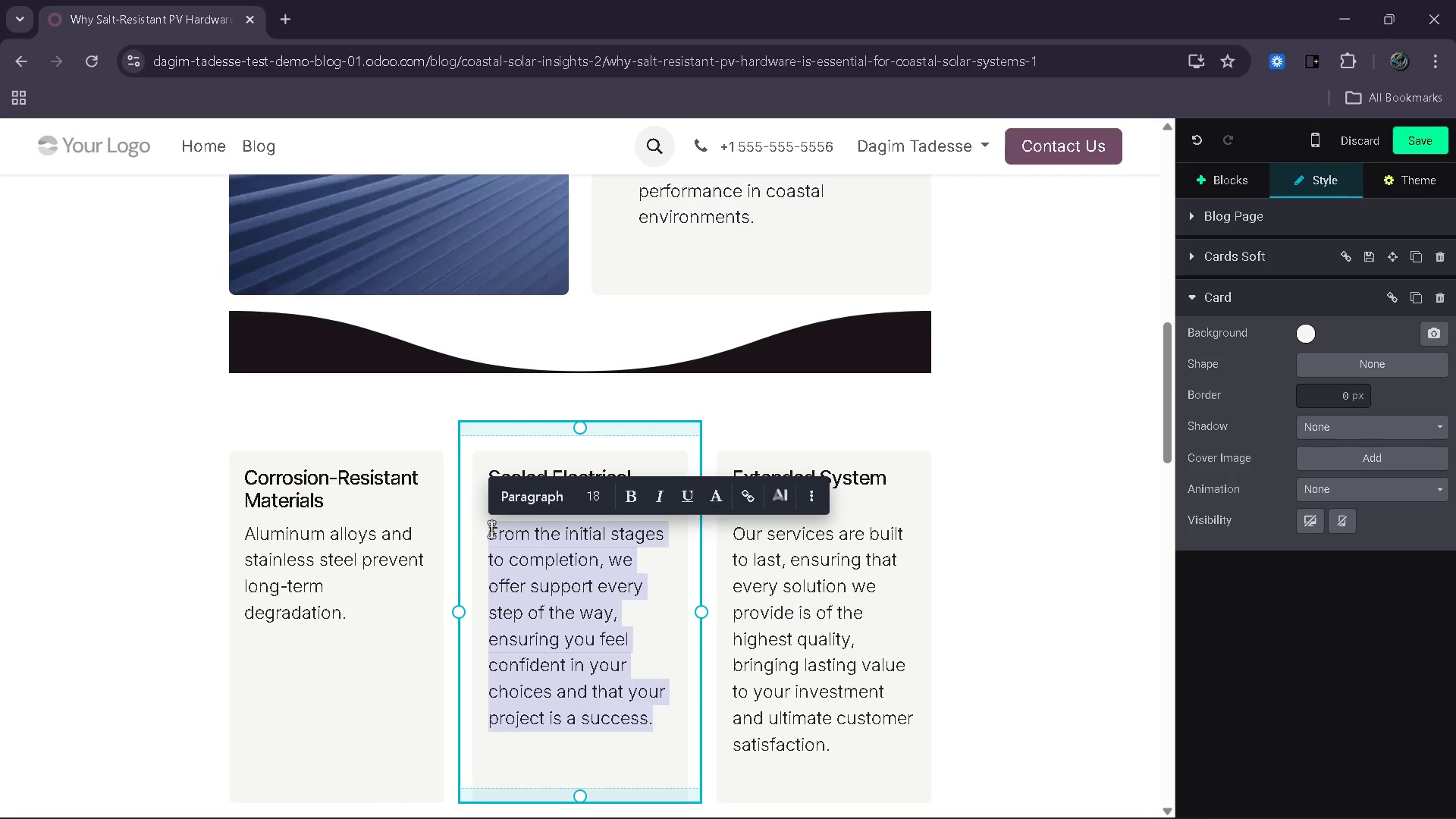 
key(Backspace)
type(Protect wiring and connectors from slat intrusion.)
 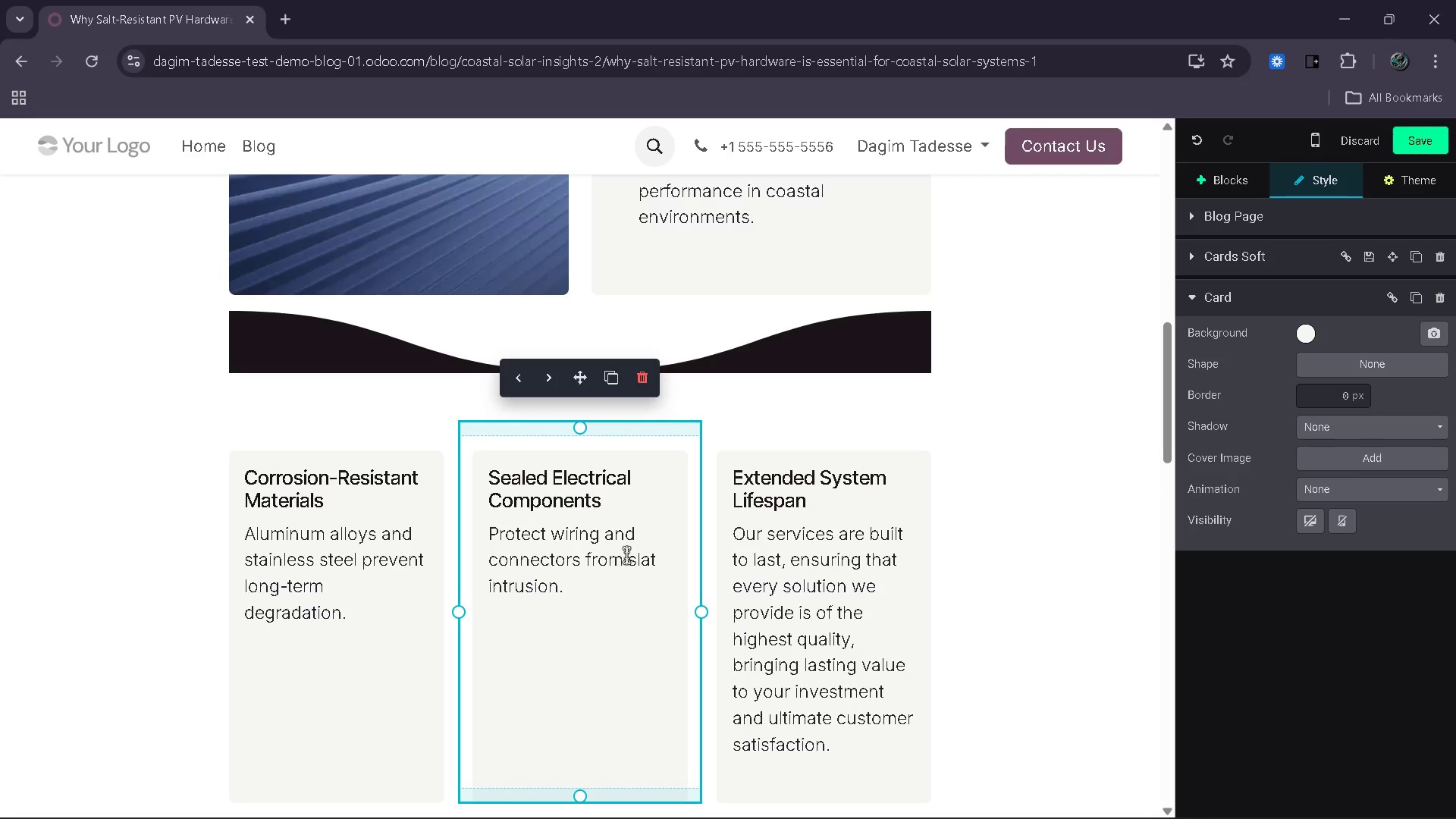 
left_click([639, 556])
 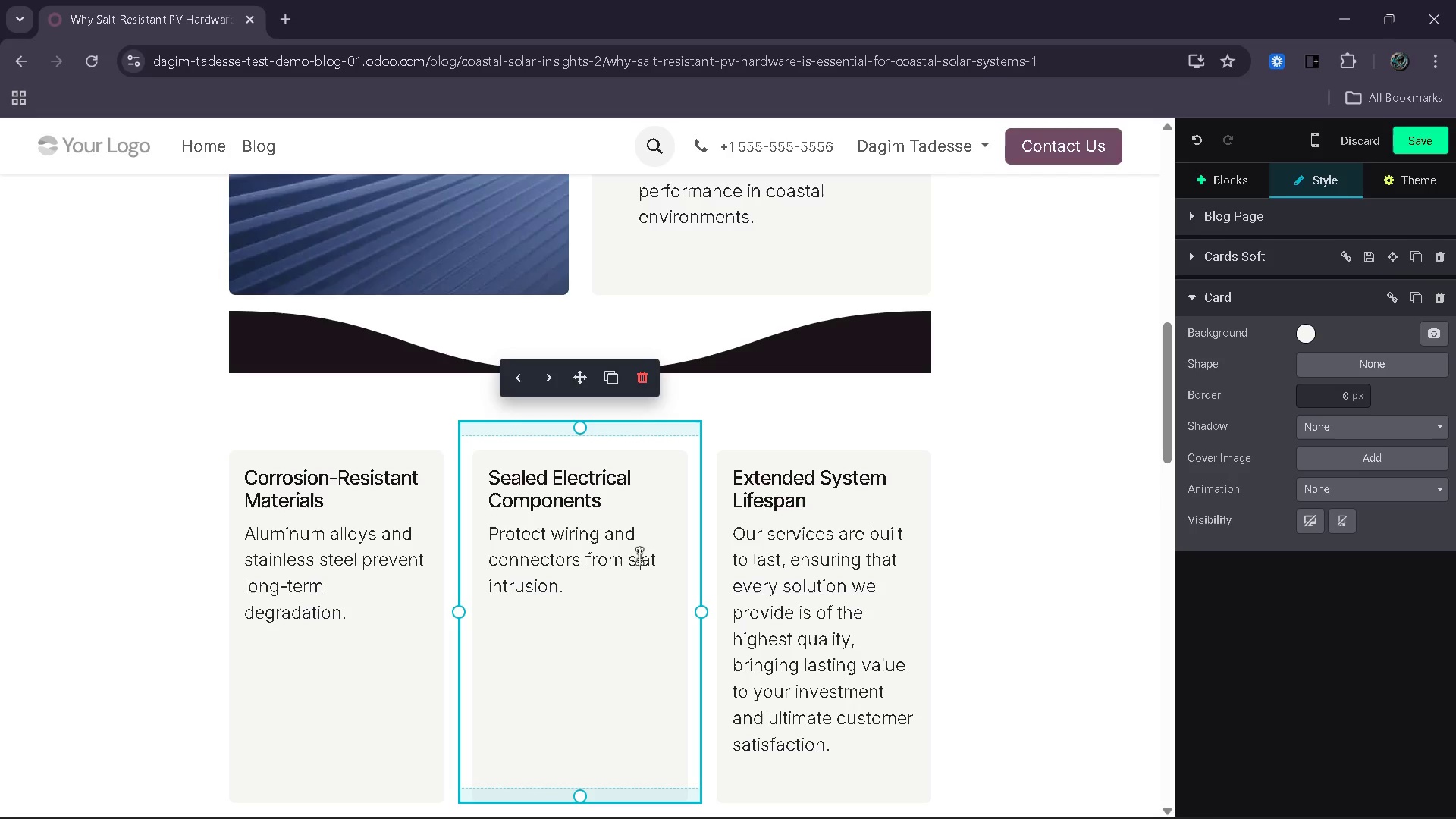 
key(ArrowRight)
 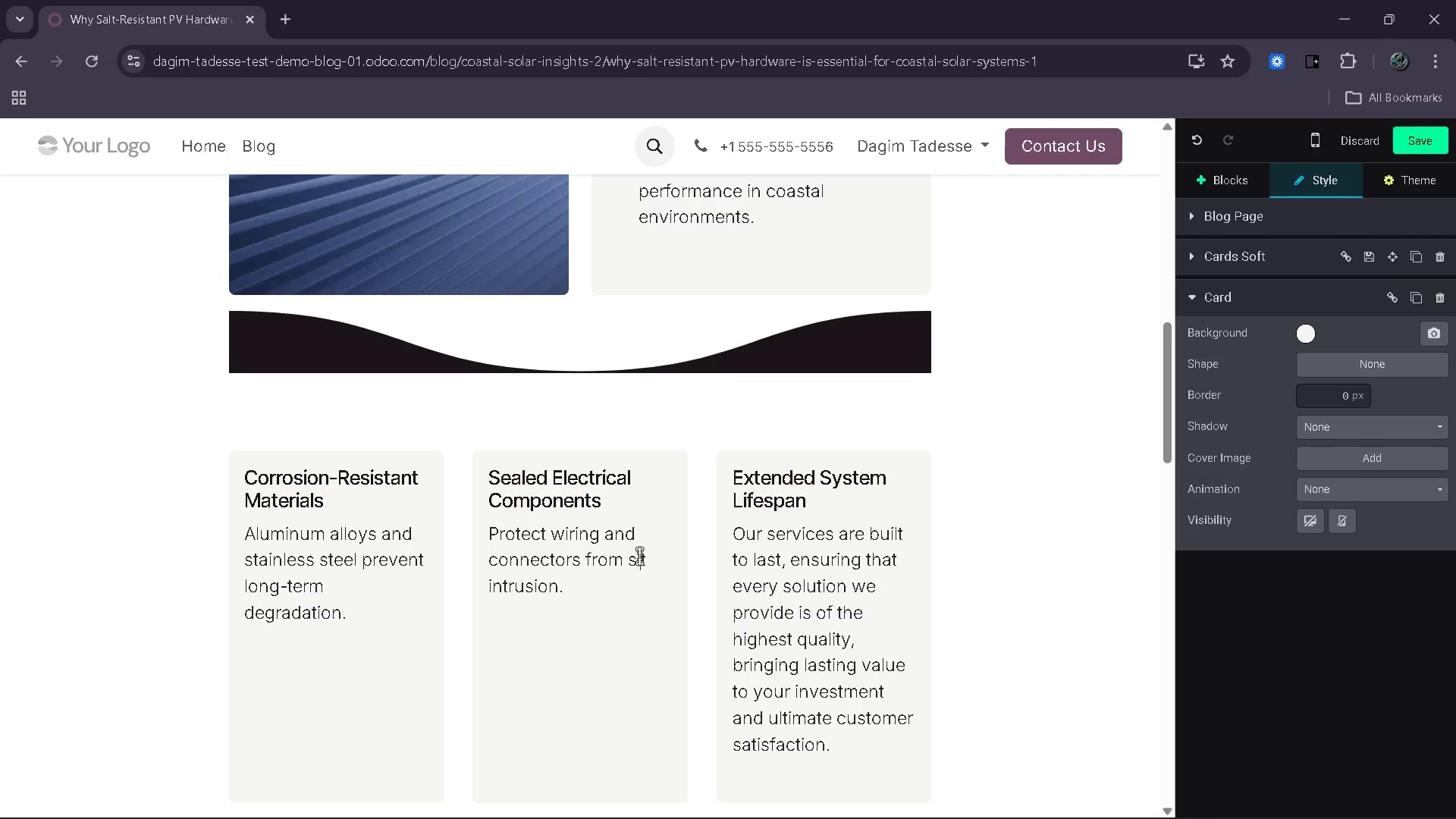 
key(Backspace)
key(Backspace)
type(al)
 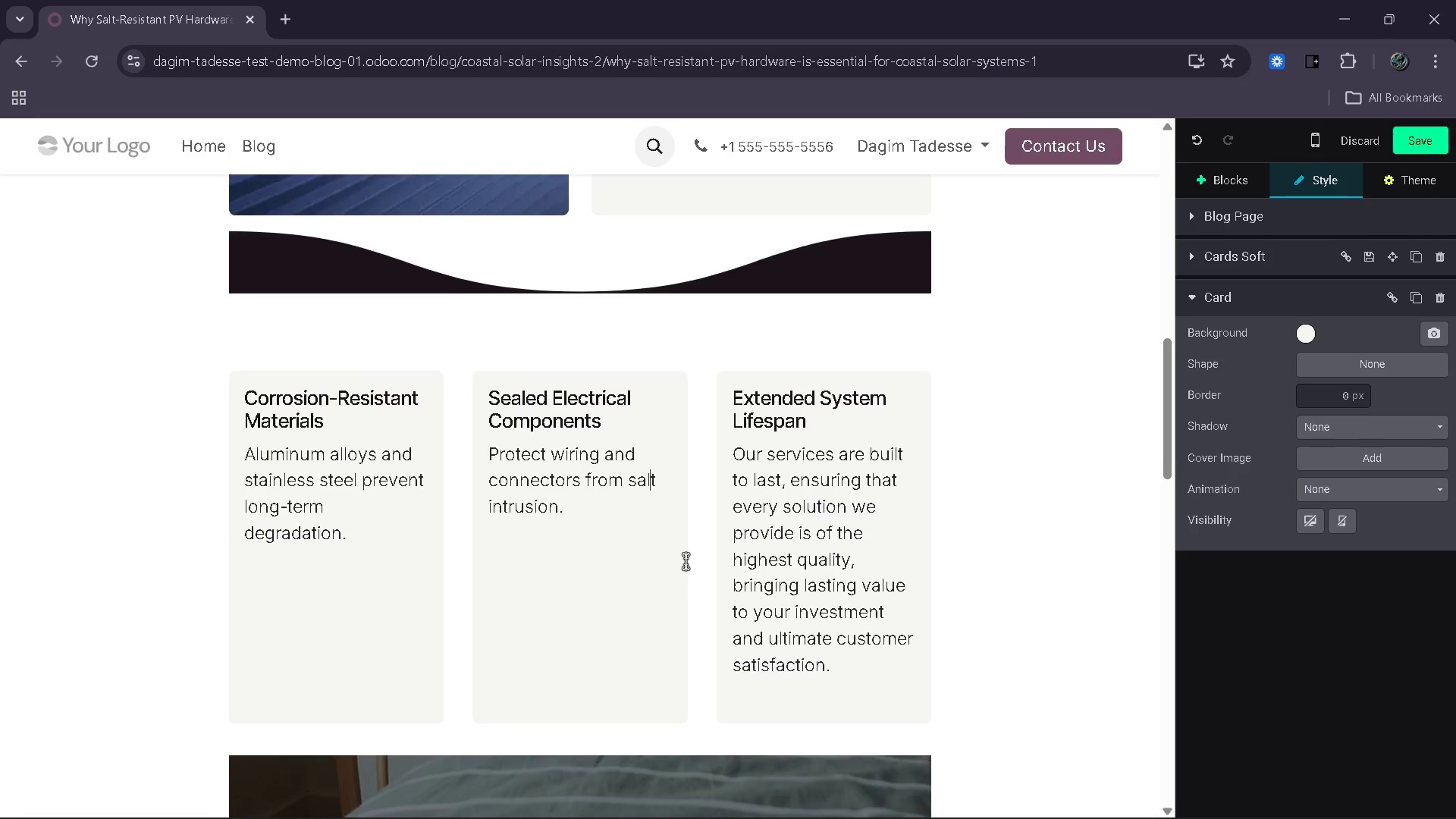 
wait(5.66)
 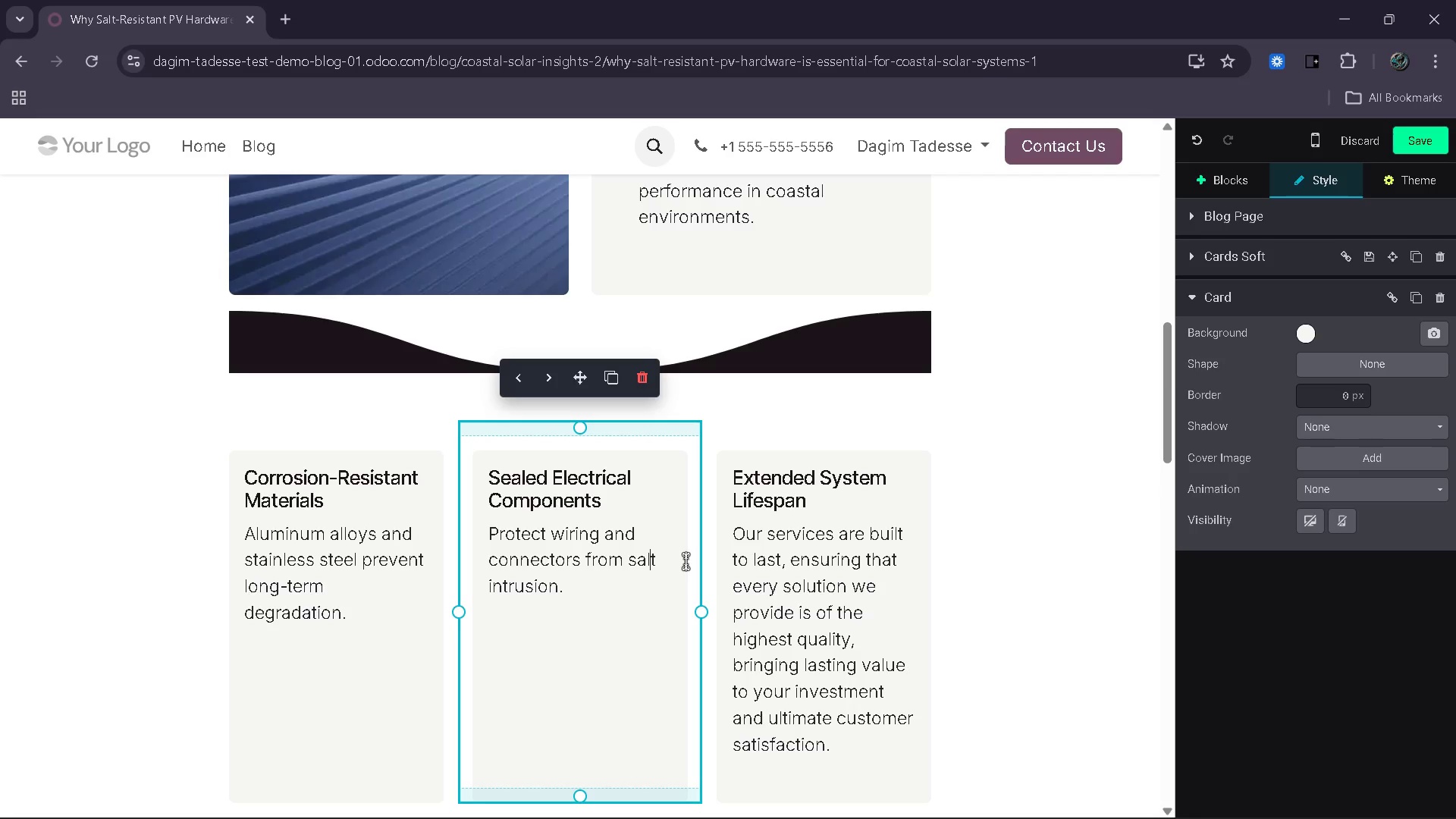 
left_click_drag(start_coordinate=[840, 671], to_coordinate=[731, 418])
 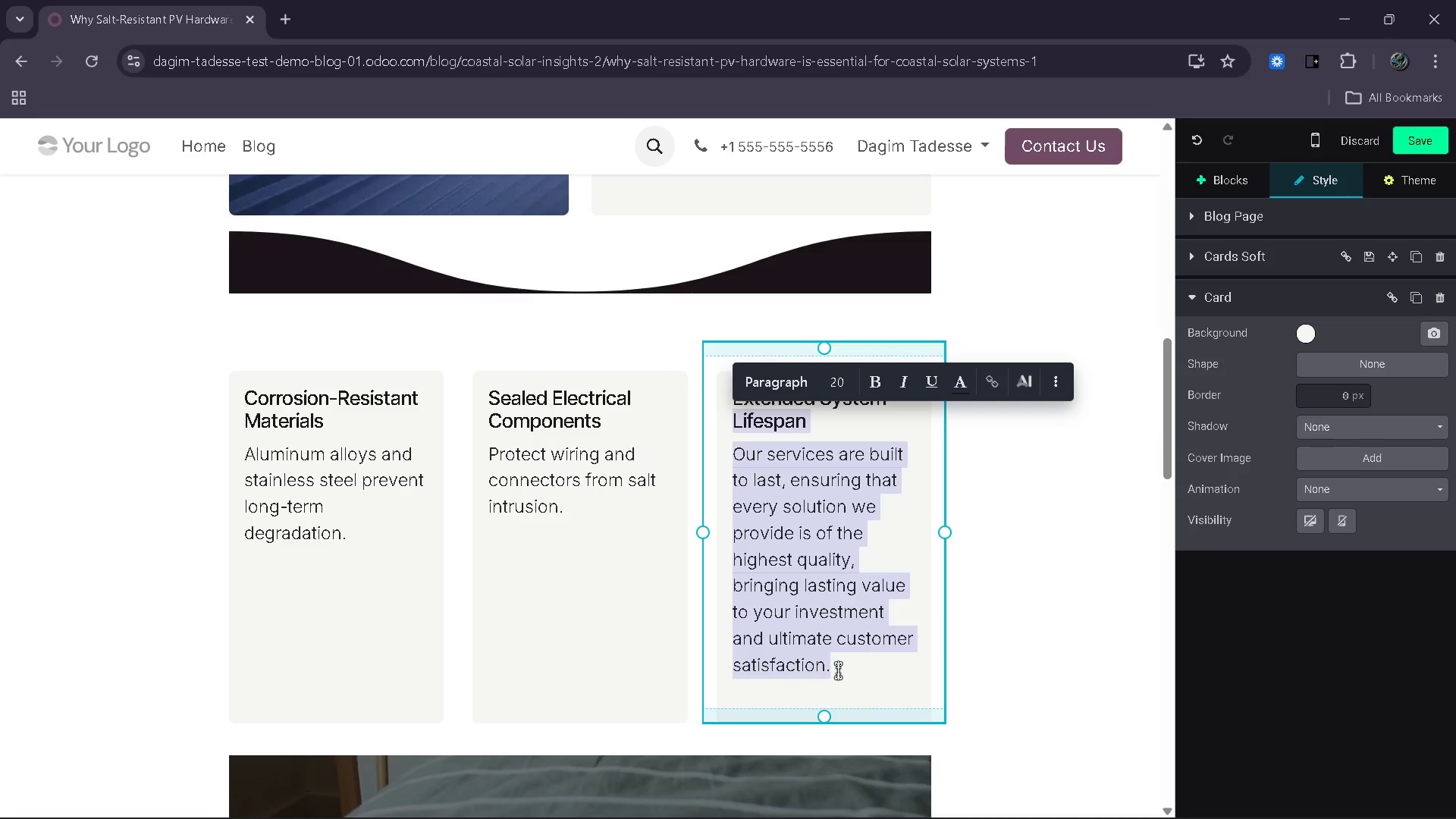 
left_click([838, 670])
 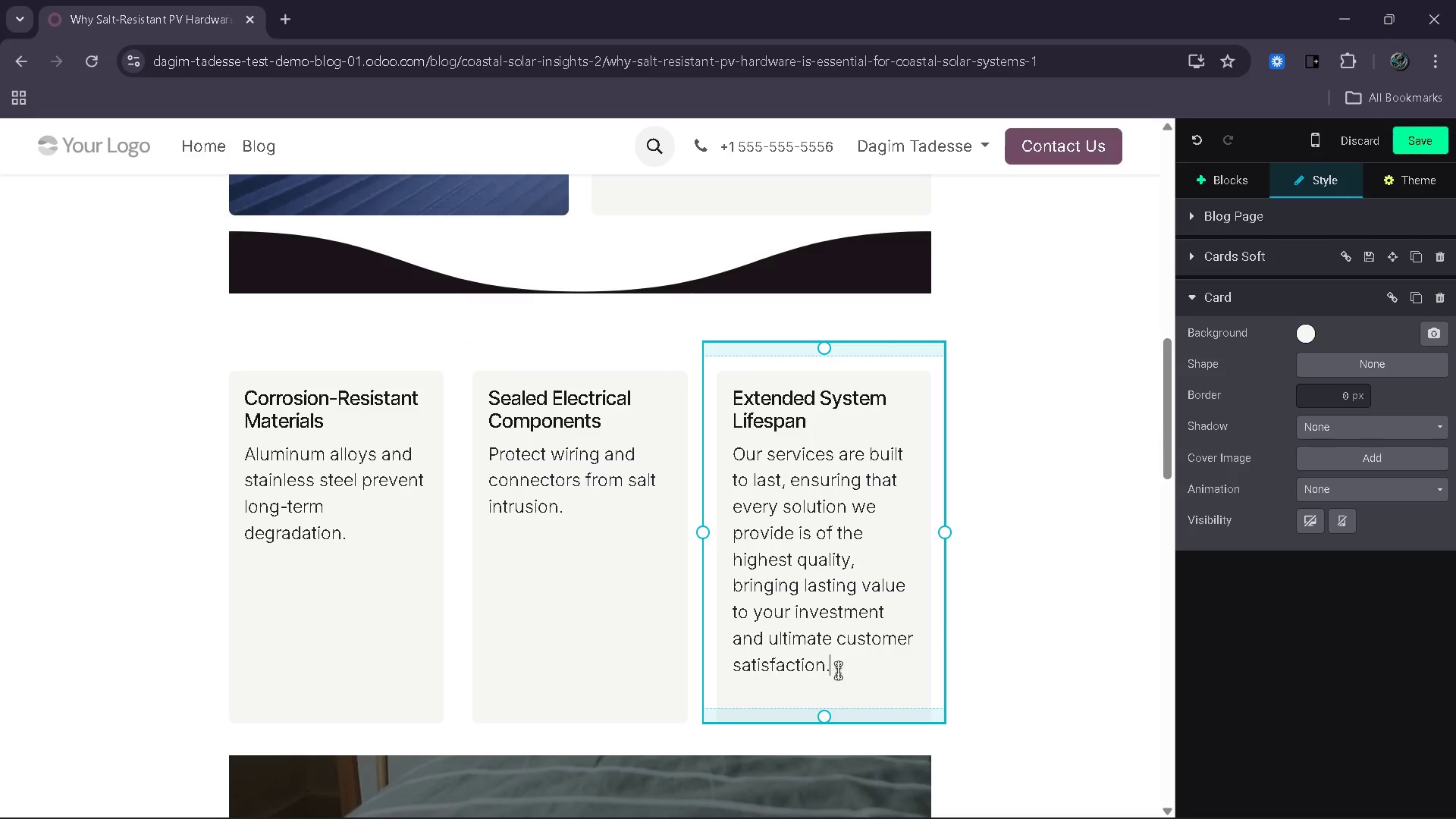 
left_click_drag(start_coordinate=[838, 670], to_coordinate=[733, 450])
 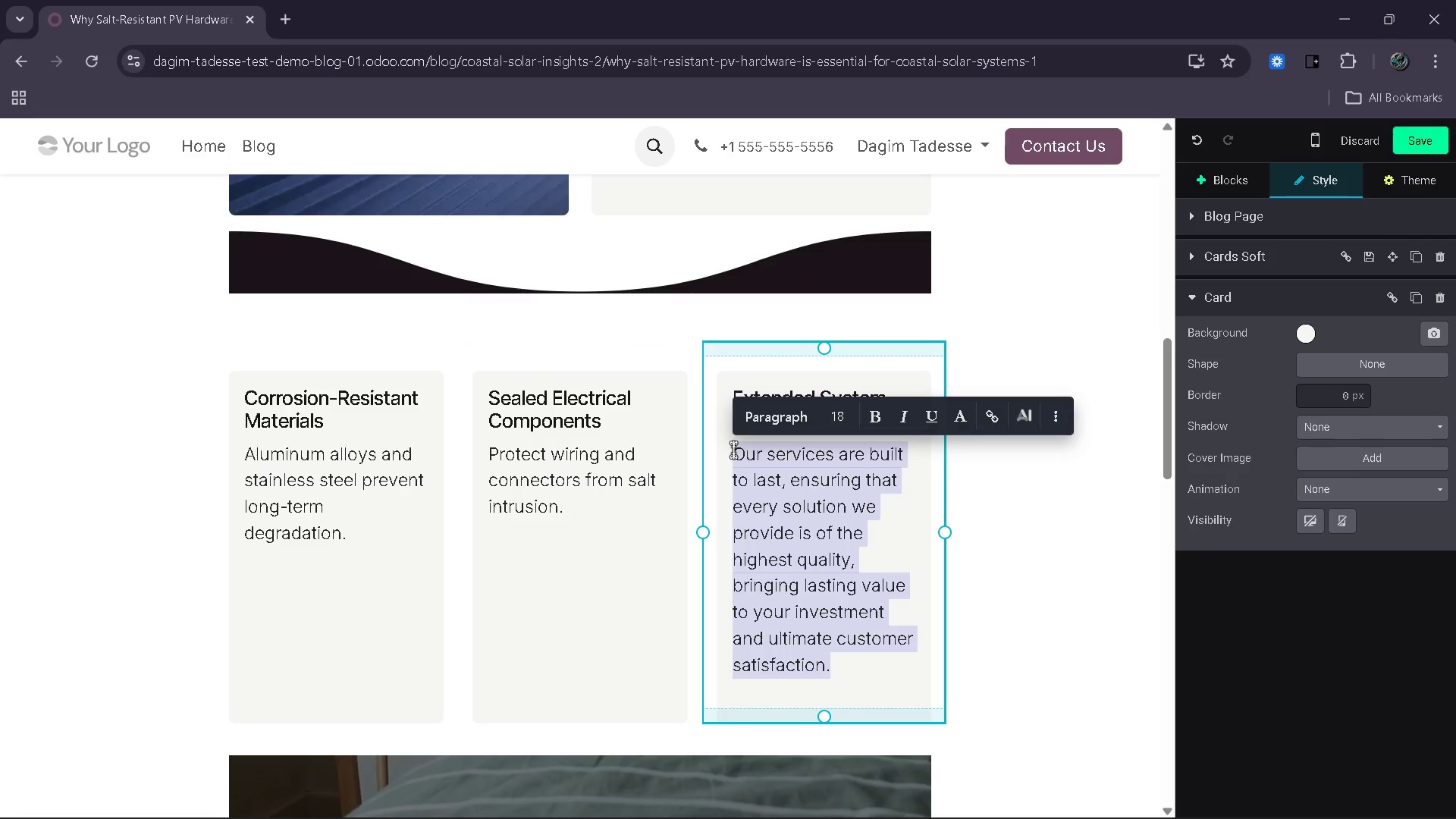 
key(Backspace)
type(Reduce )
key(Backspace)
type(s maintan)
key(Backspace)
key(Backspace)
type(enance and replacement costs.)
 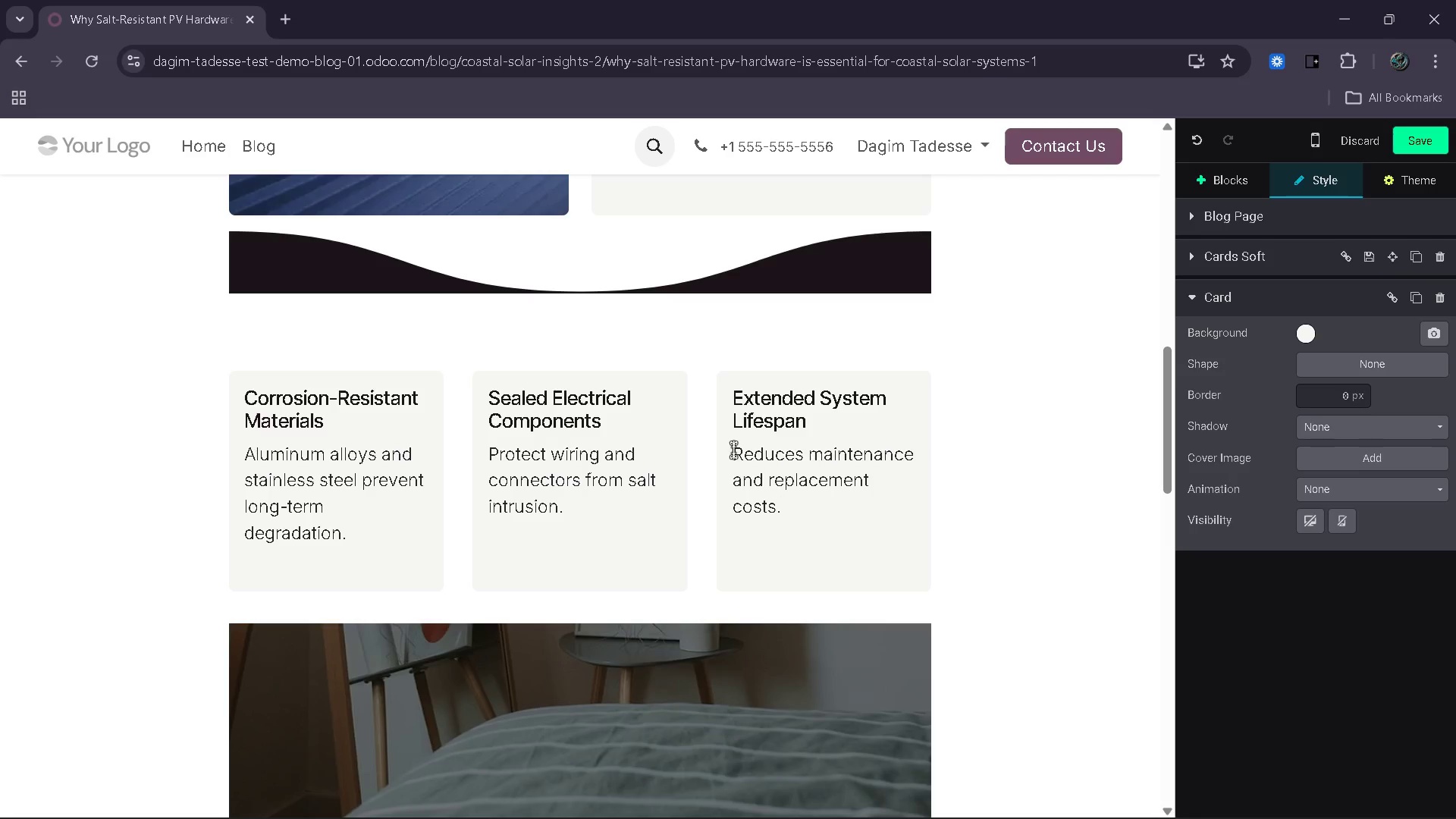 
wait(9.05)
 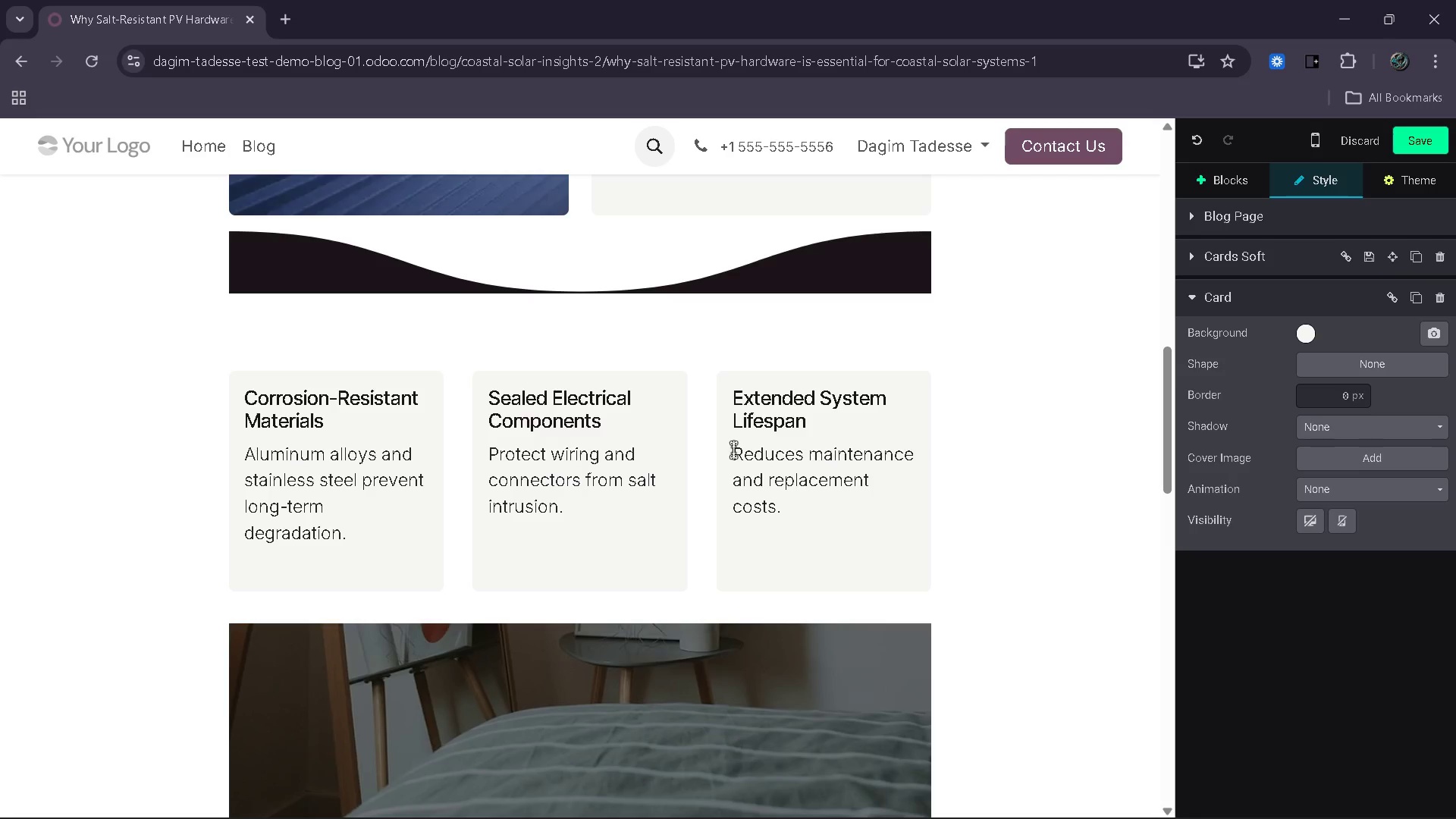 
left_click_drag(start_coordinate=[577, 372], to_coordinate=[267, 349])
 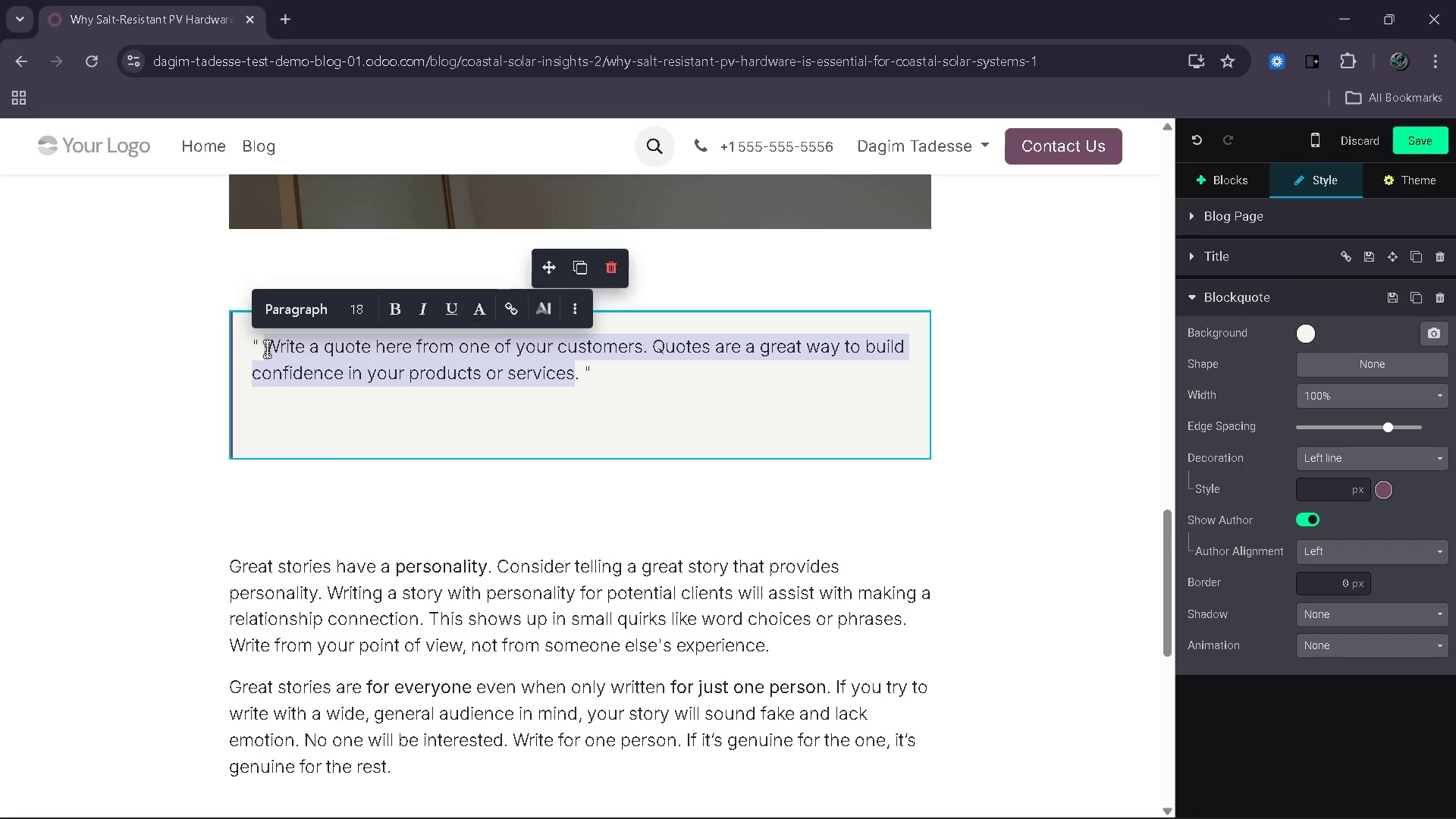 
type(Coastal solar systme)
key(Backspace)
key(Backspace)
type(ems demand enginerring that goes beyond standard installea)
key(Backspace)
type(a)
key(Backspace)
key(Backspace)
type(t)
key(Backspace)
type(ation)
 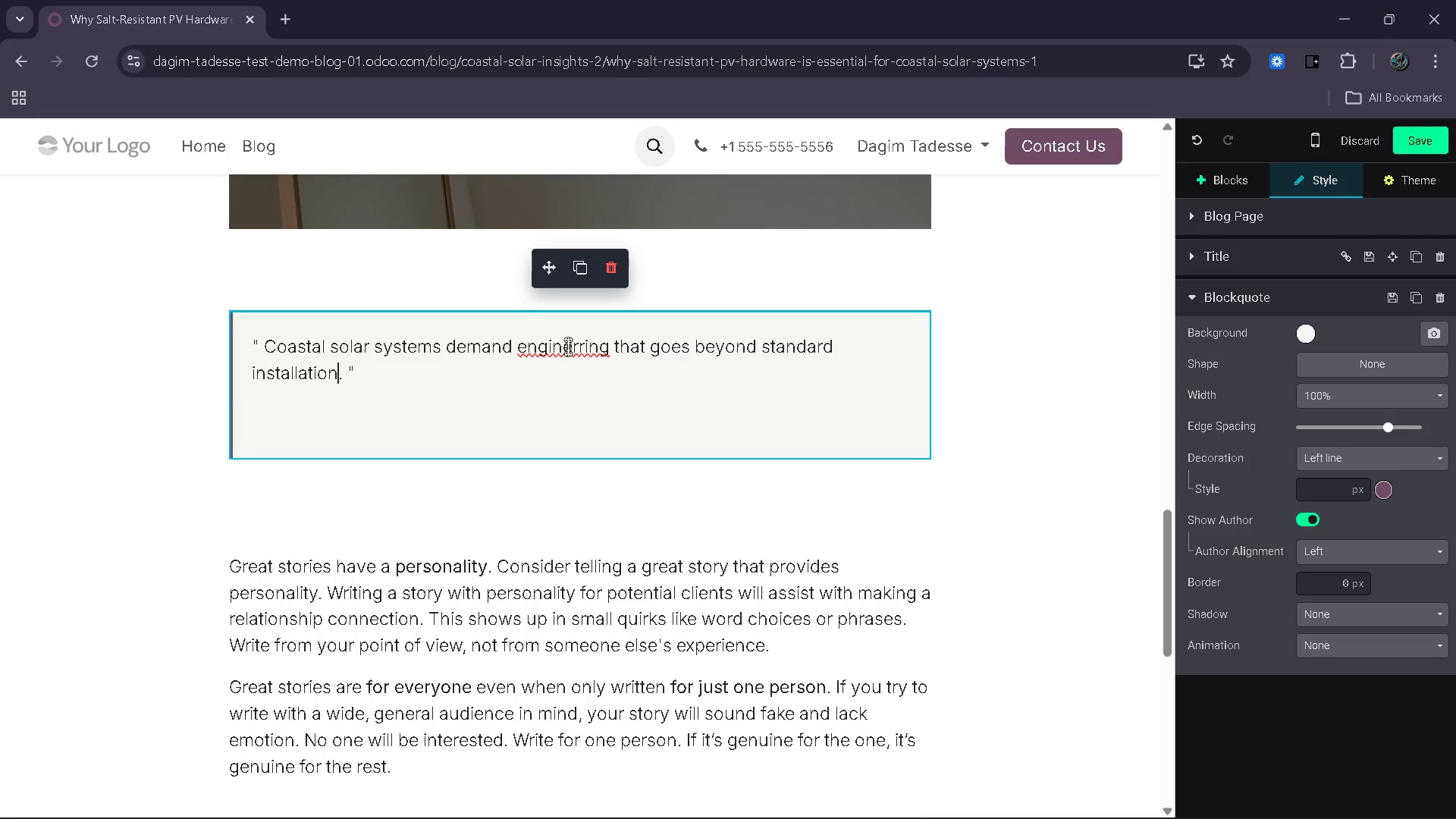 
left_click([585, 347])
 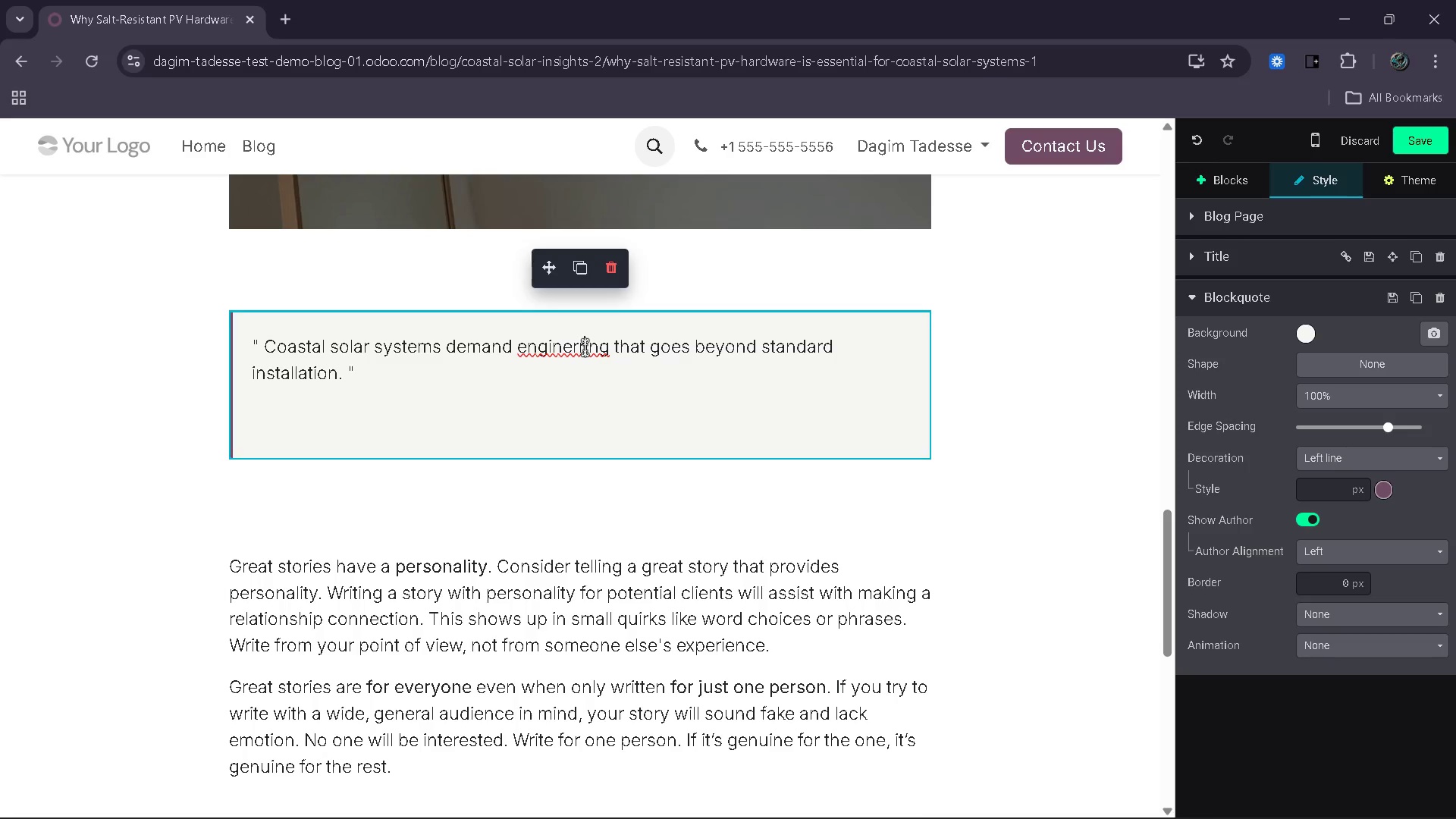 
key(ArrowLeft)
 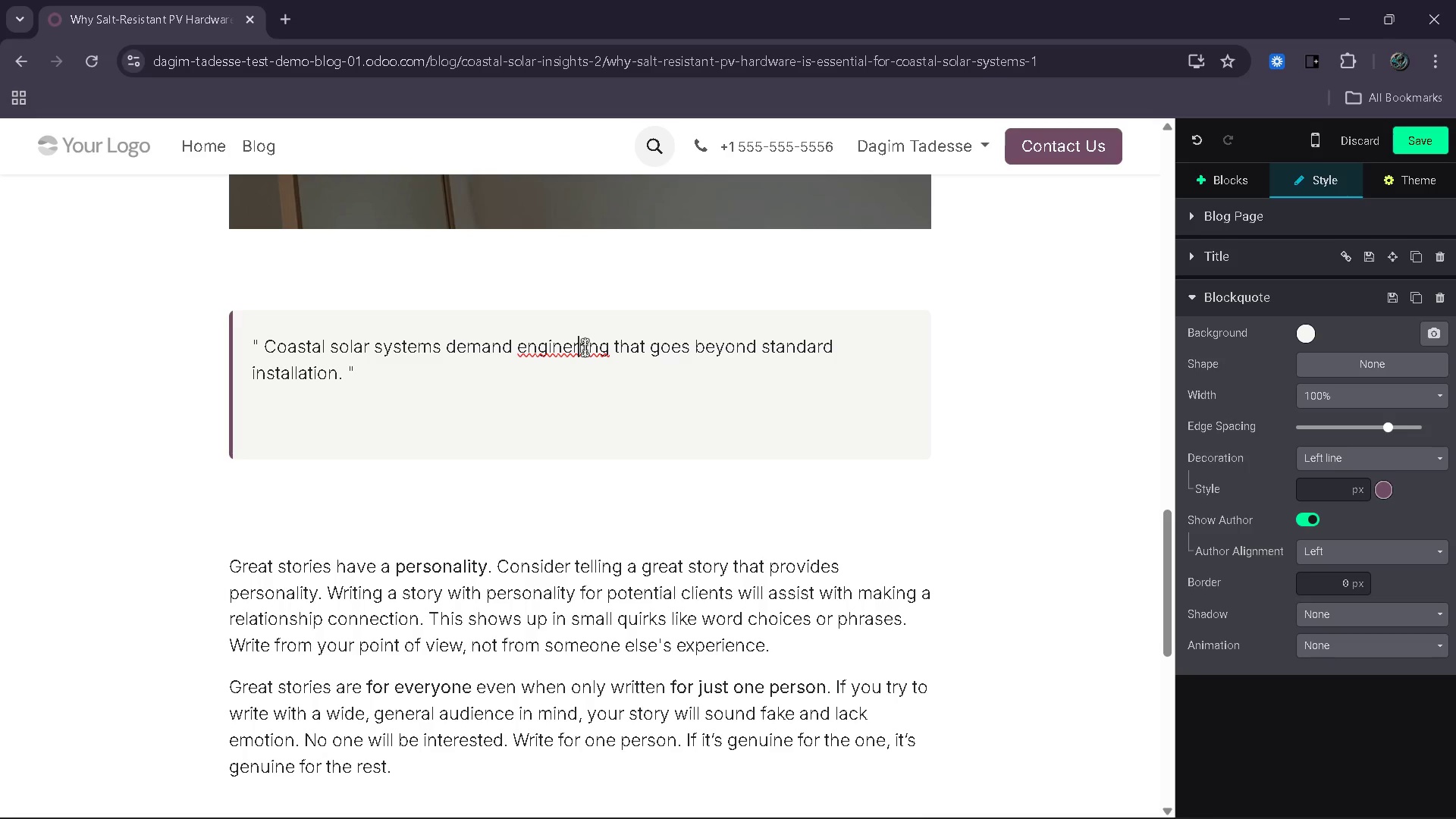 
key(Backspace)
 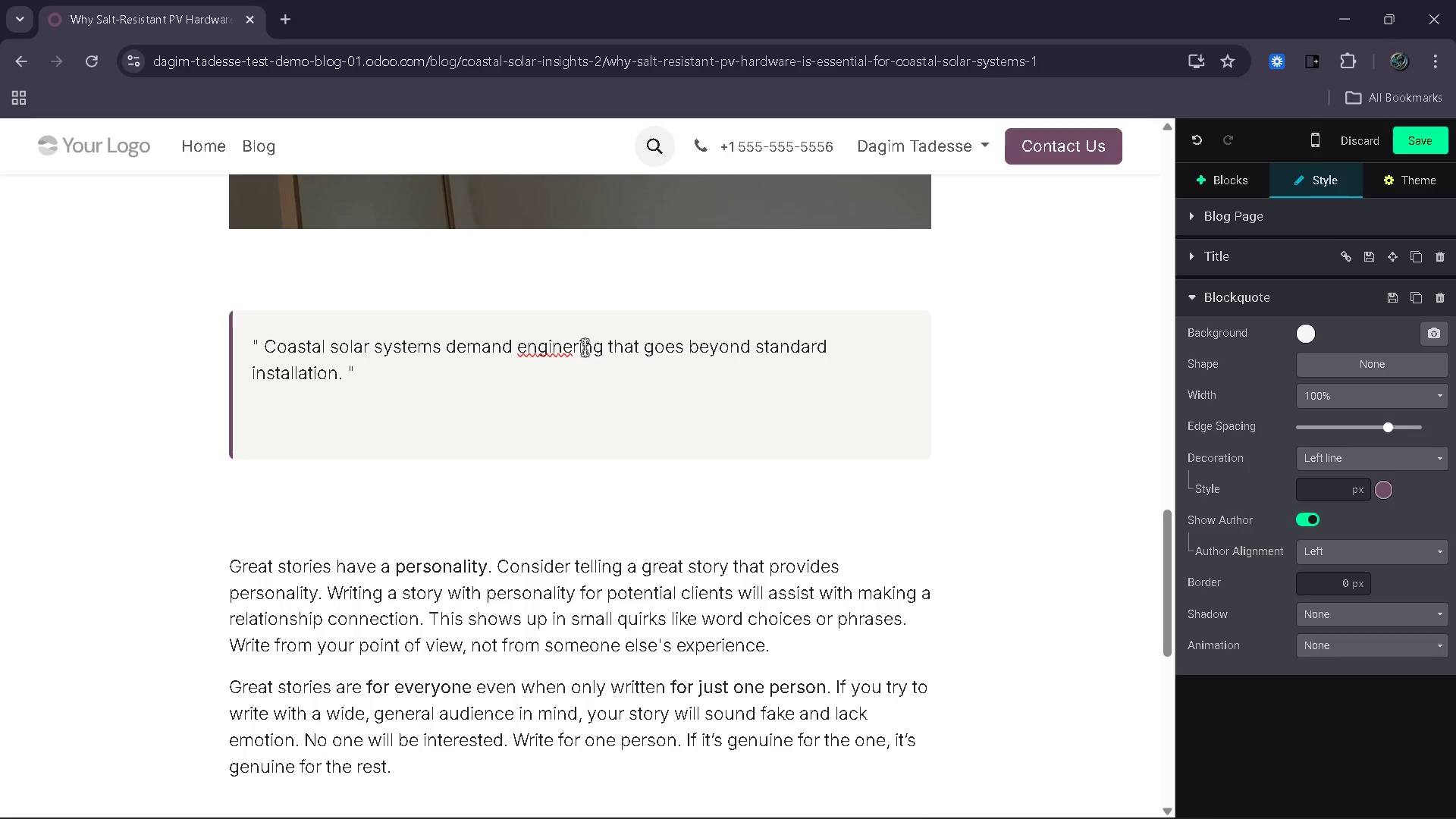 
key(Backspace)
 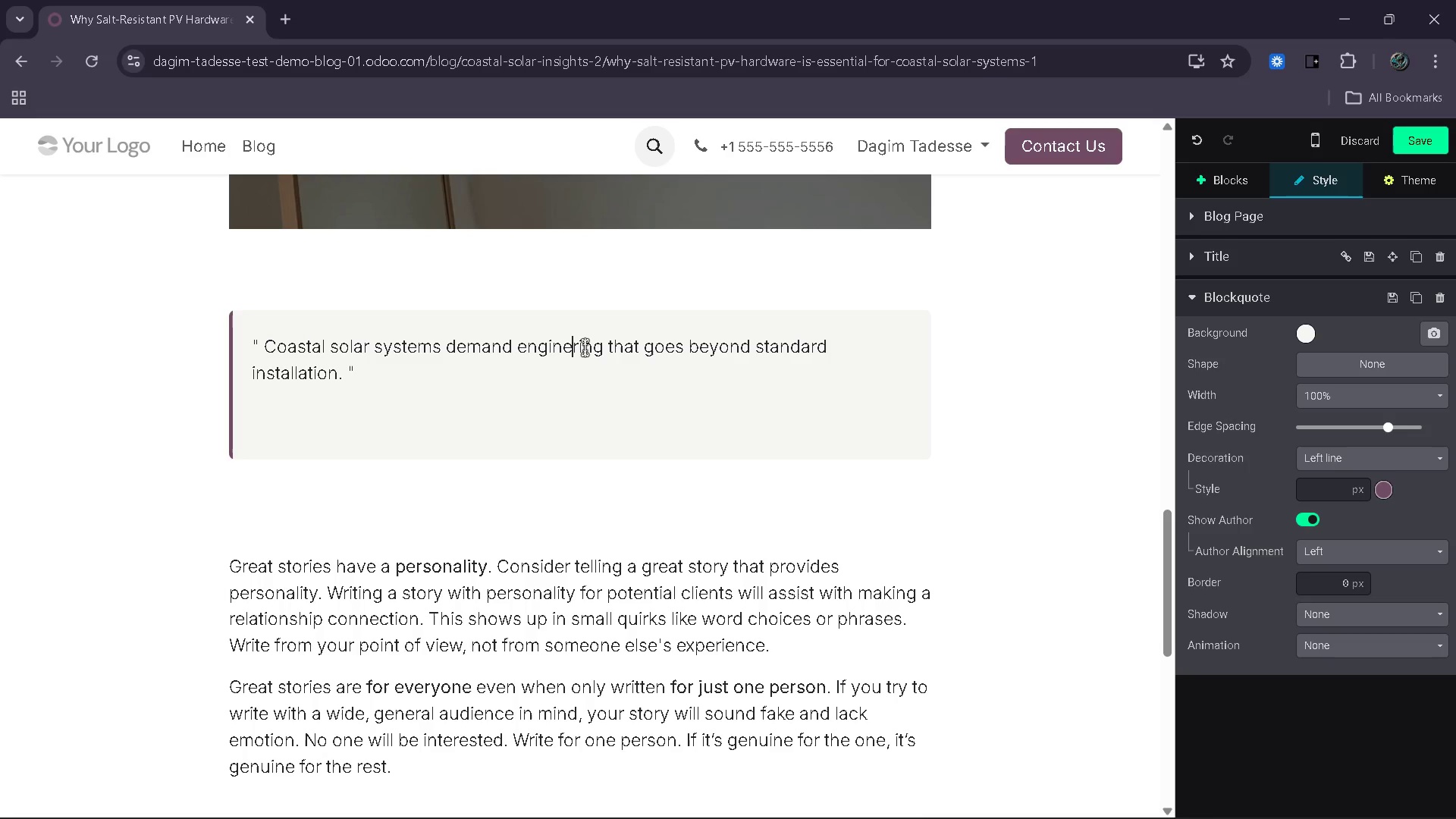 
key(E)
 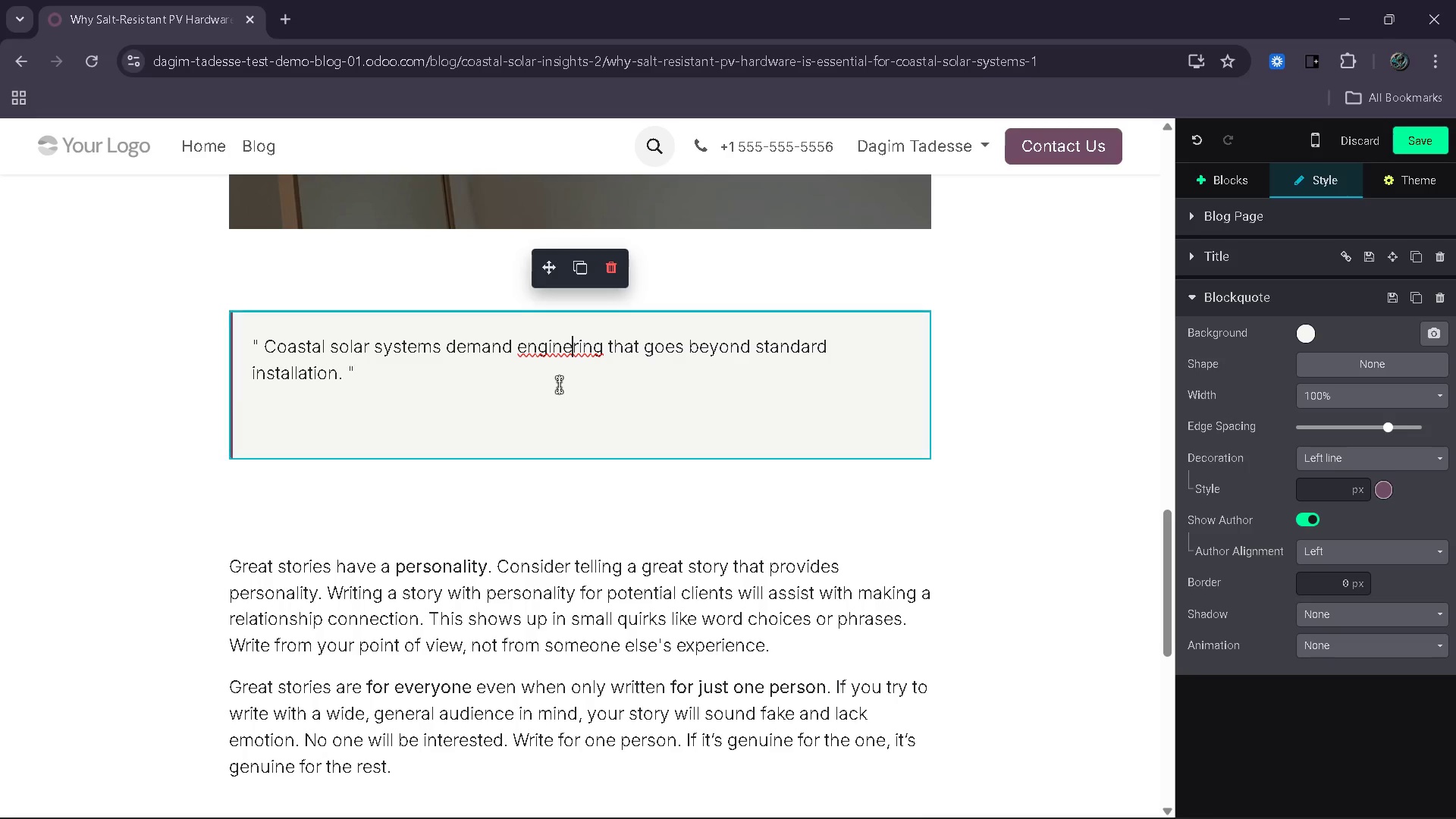 
key(E)
 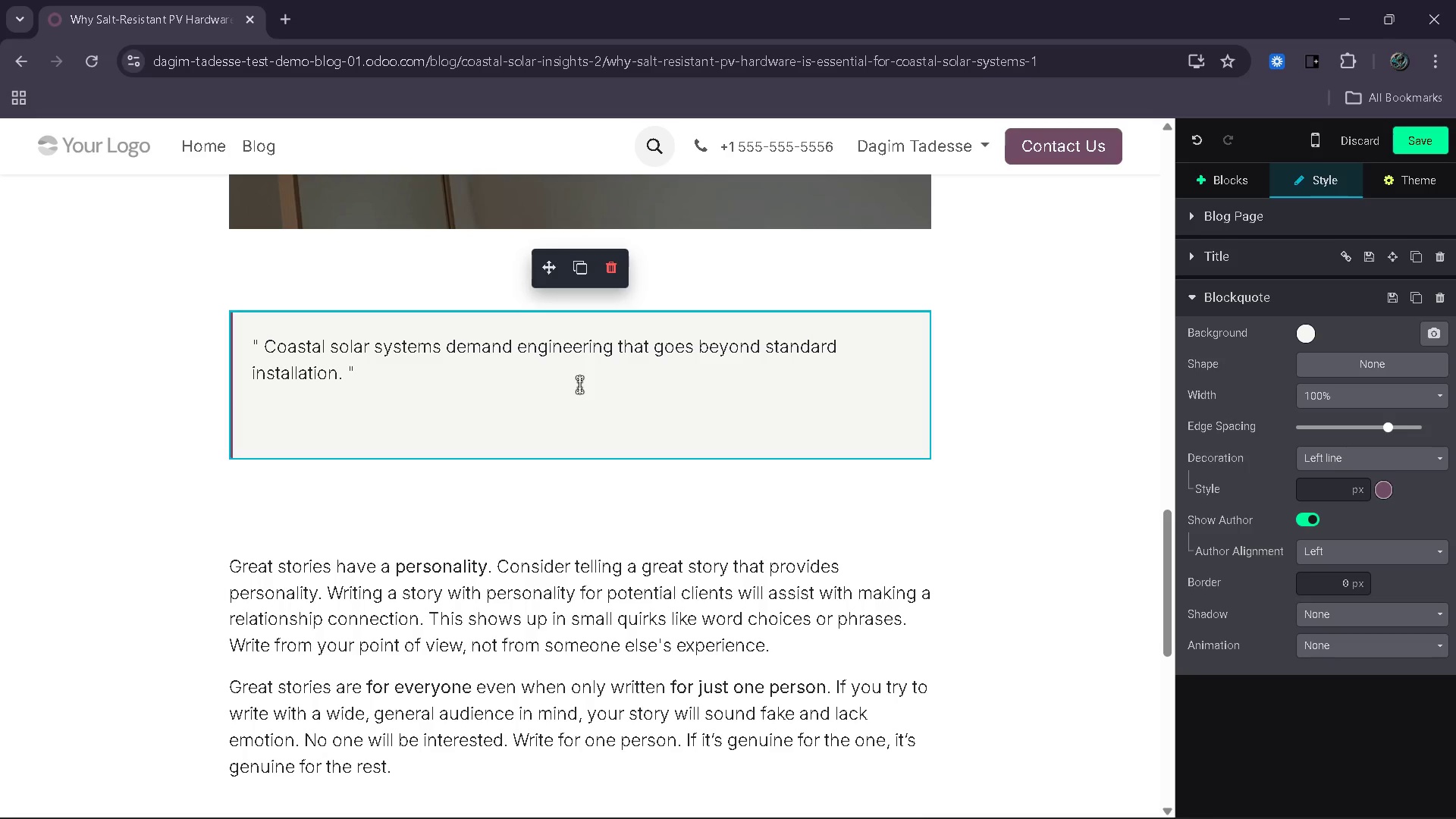 
left_click([579, 384])
 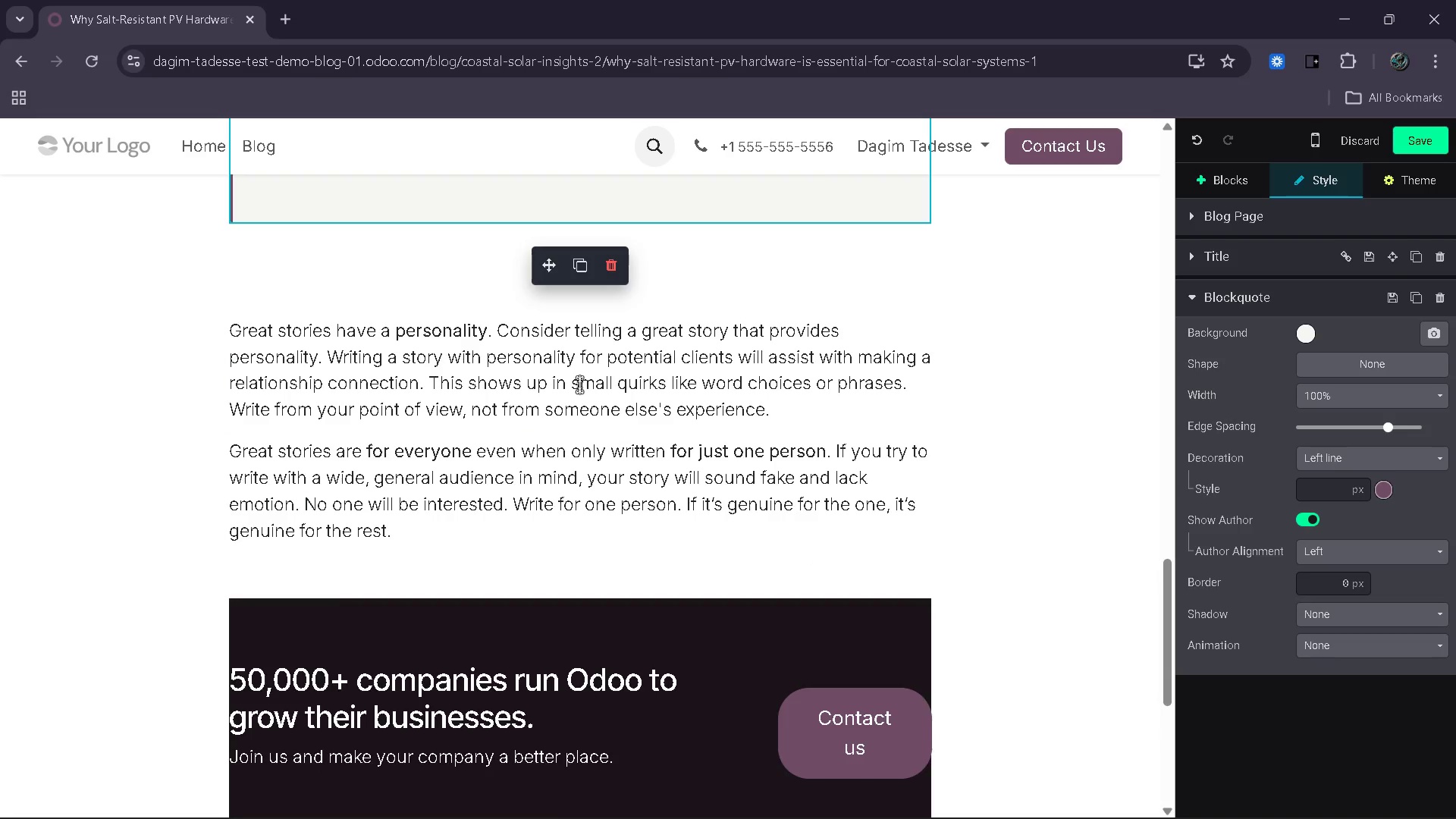 
wait(7.67)
 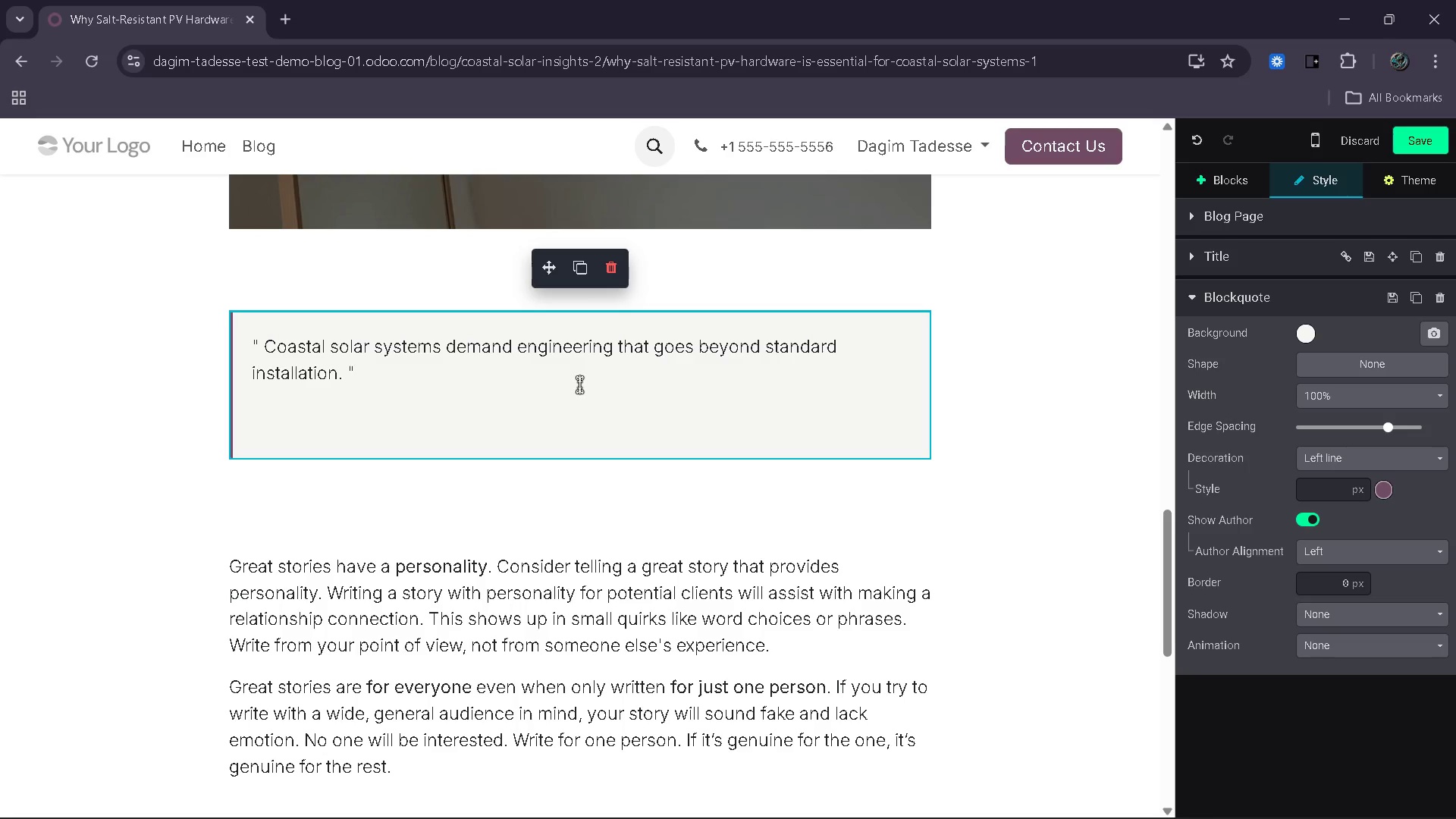 
left_click_drag(start_coordinate=[446, 554], to_coordinate=[230, 341])
 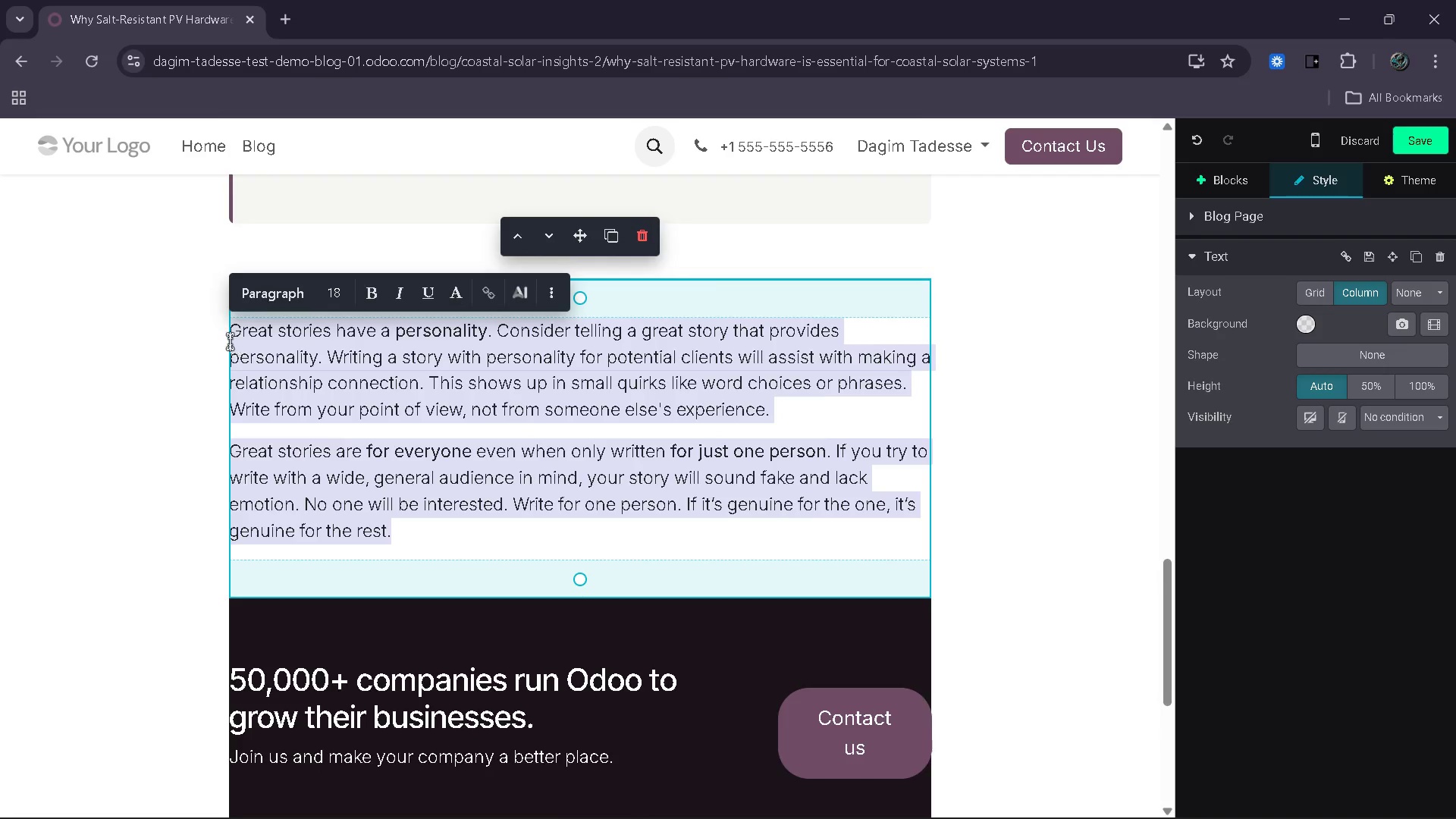 
type(The Impact of Salt )
key(Backspace)
type(-Mist Corresion)
 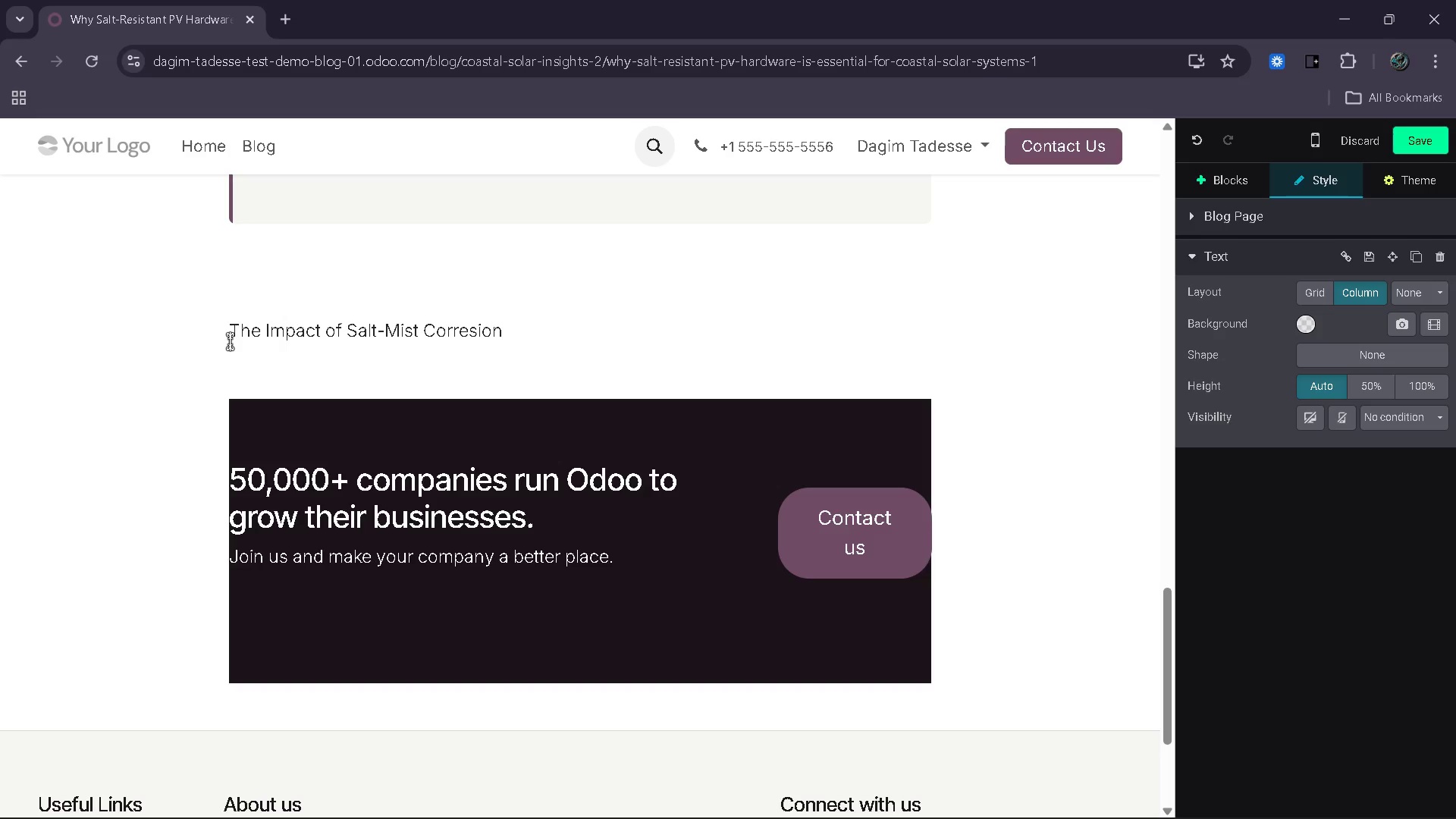 
wait(5.53)
 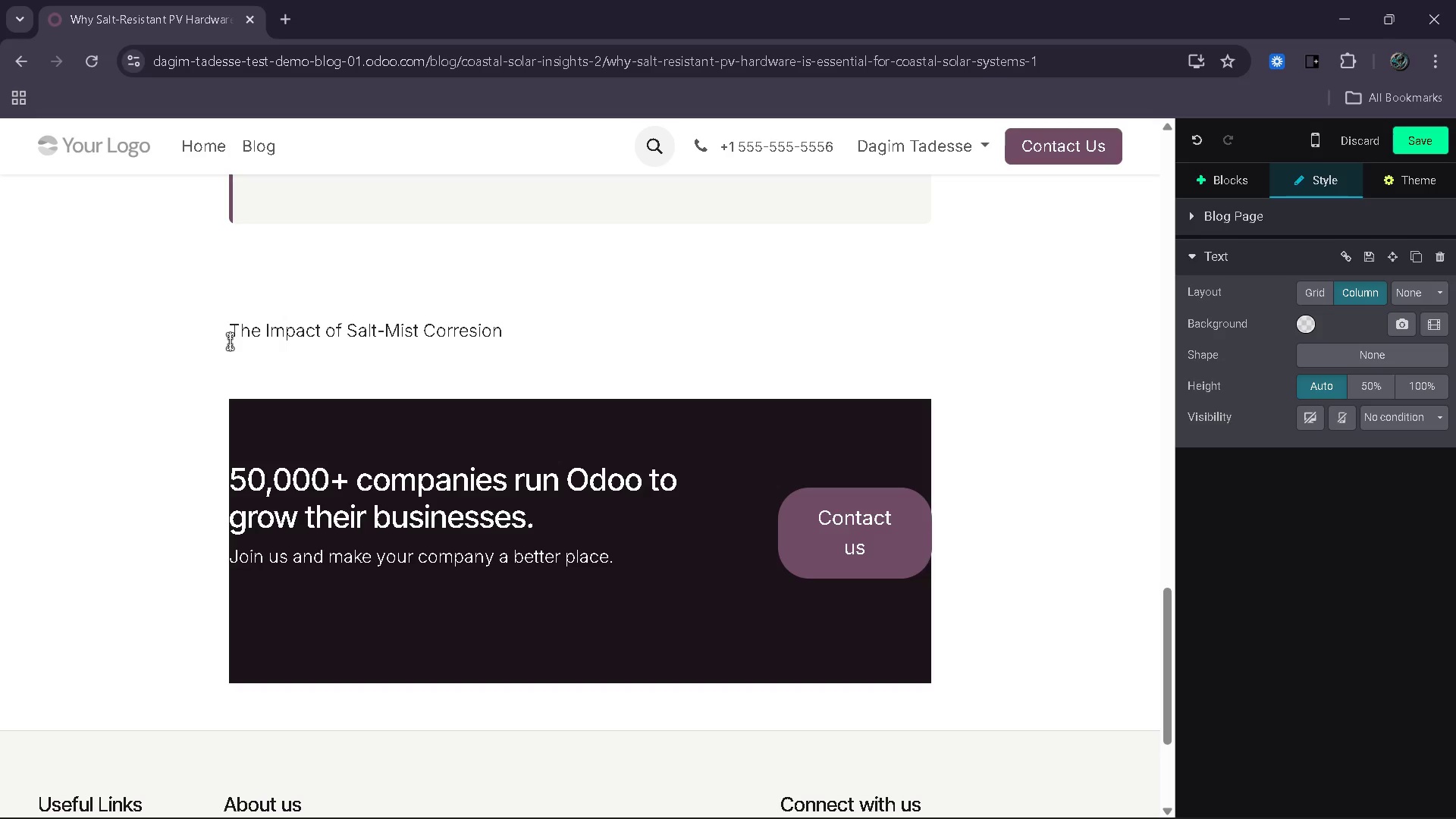 
left_click([466, 337])
 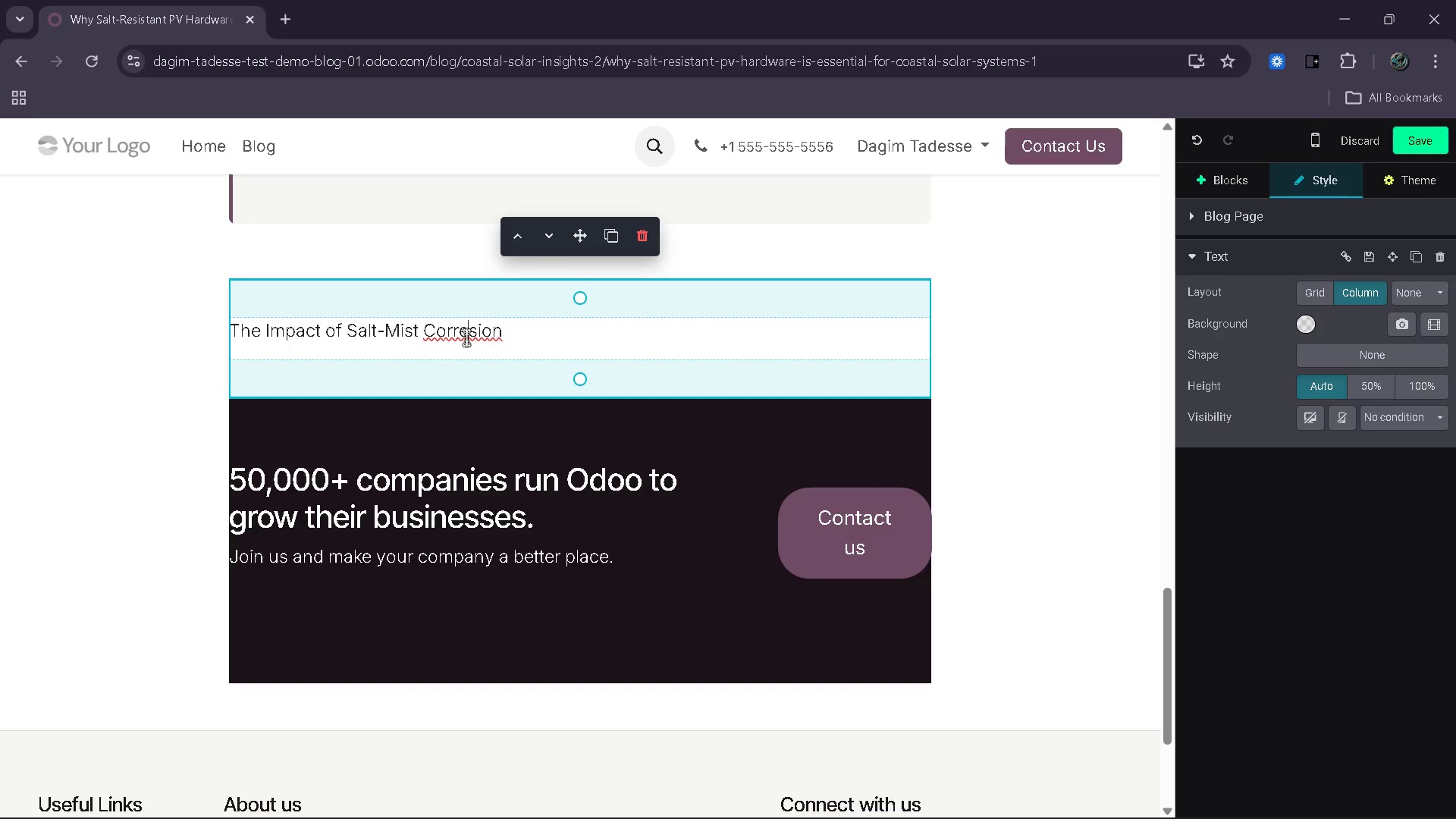 
key(Backspace)
 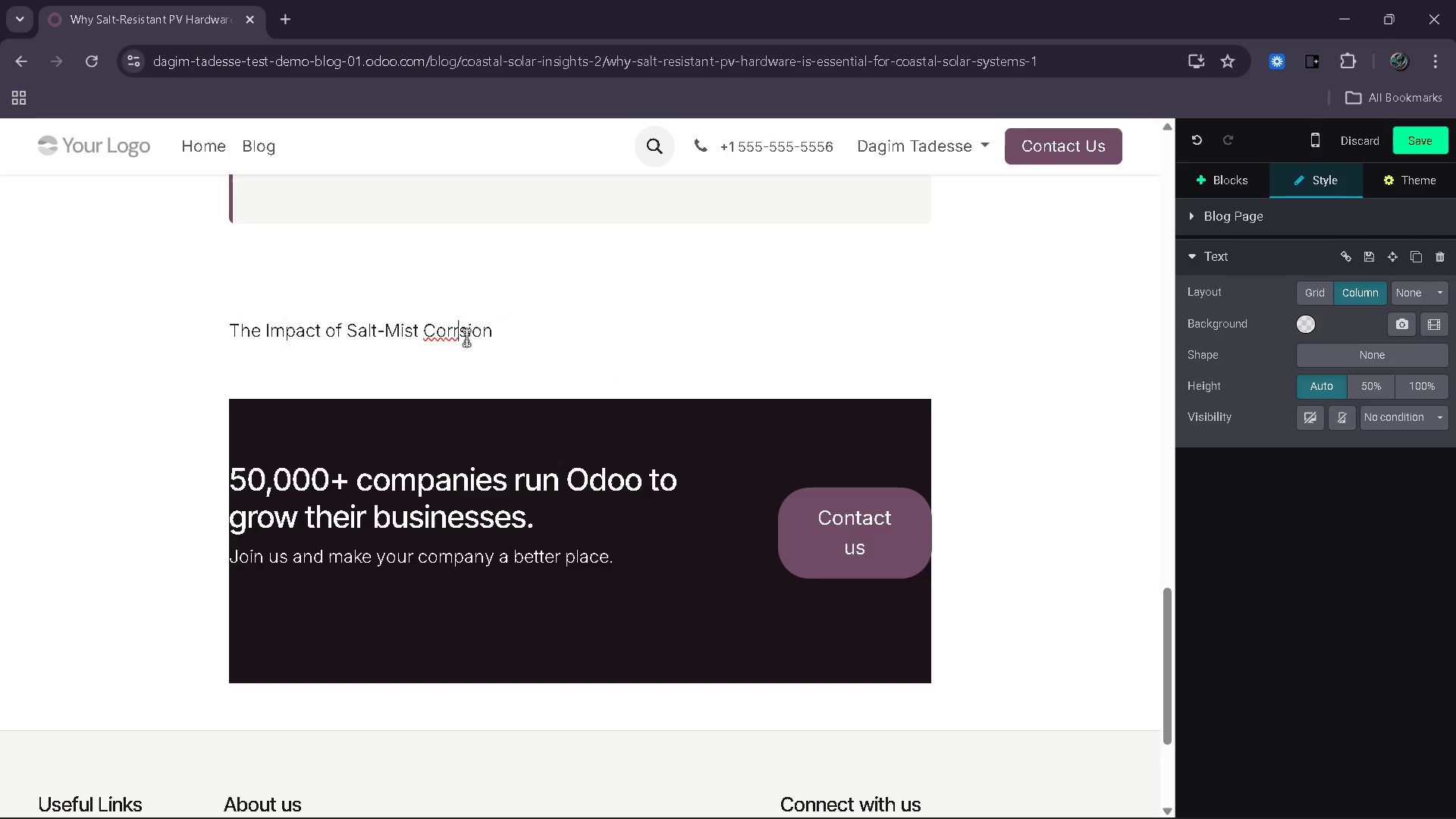 
key(O)
 